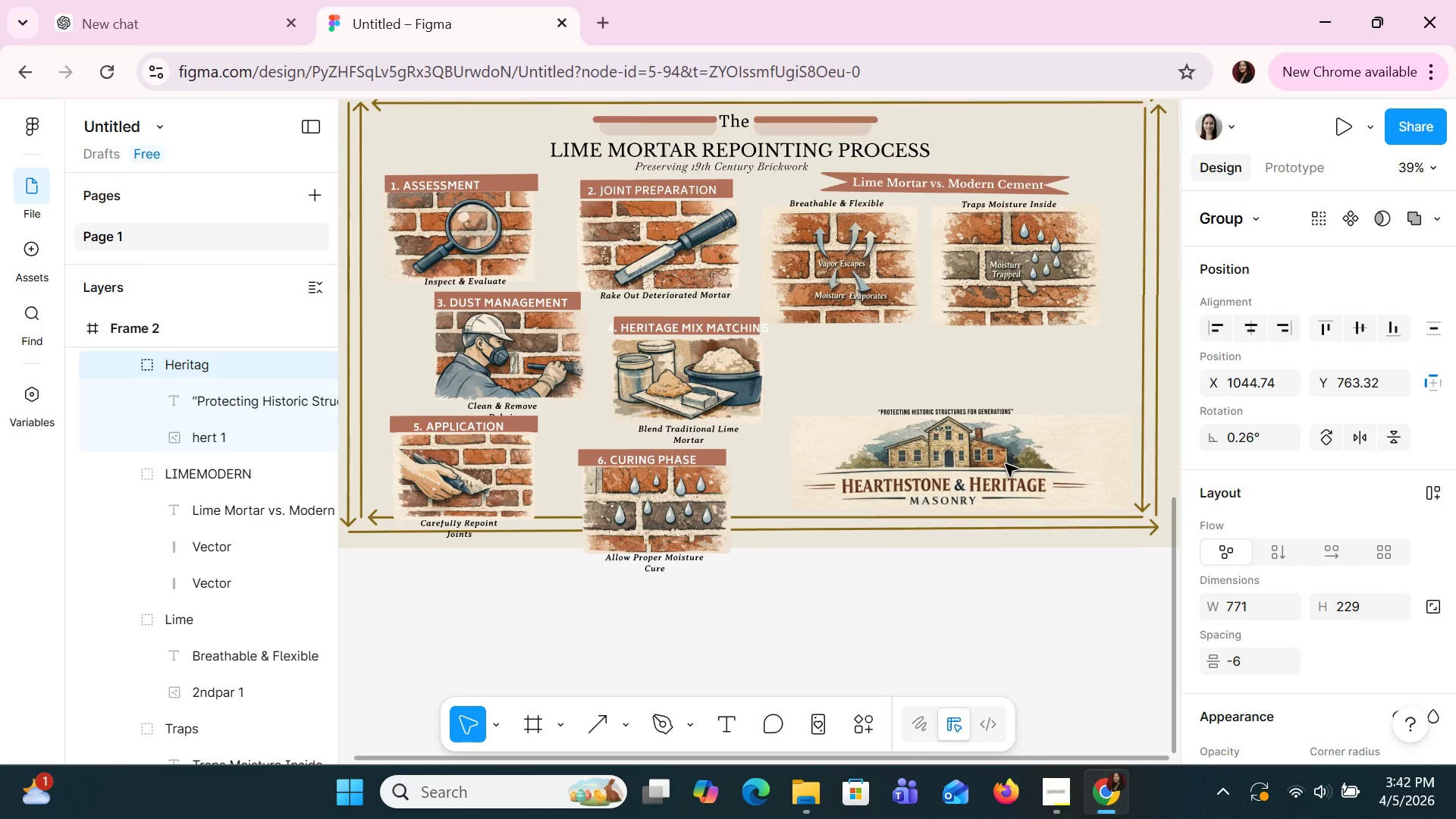 
key(ArrowRight)
 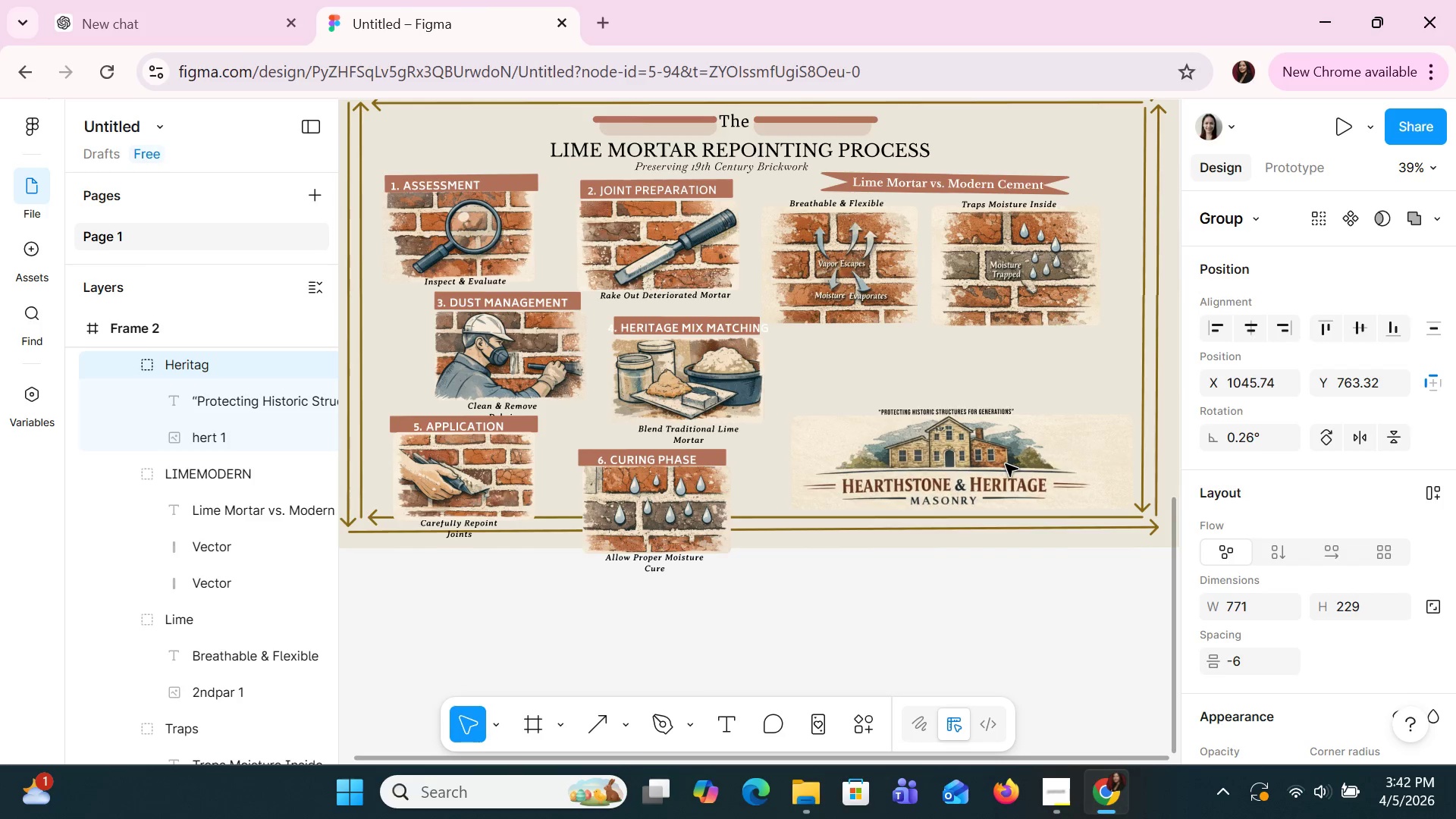 
key(ArrowUp)
 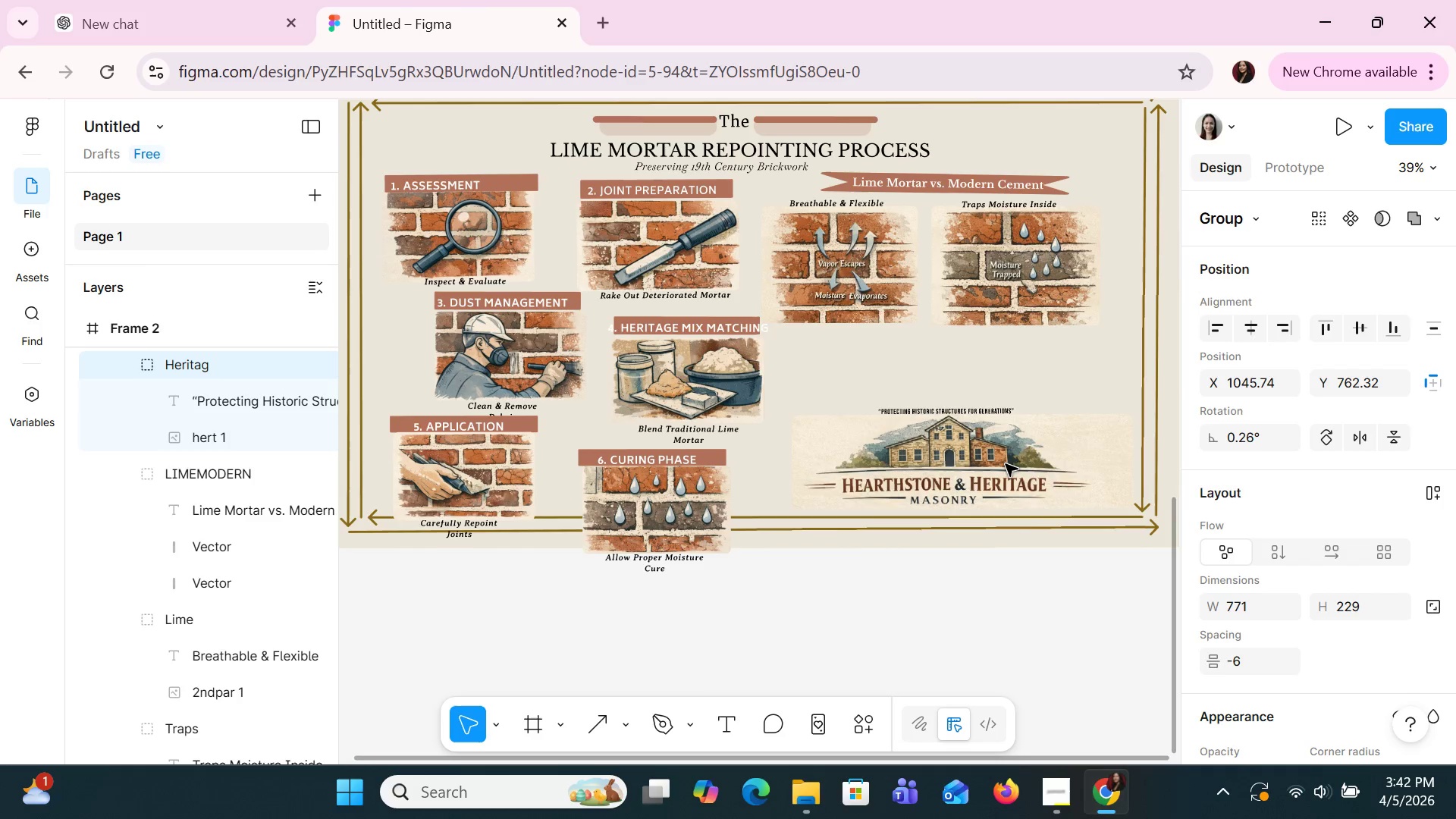 
key(ArrowUp)
 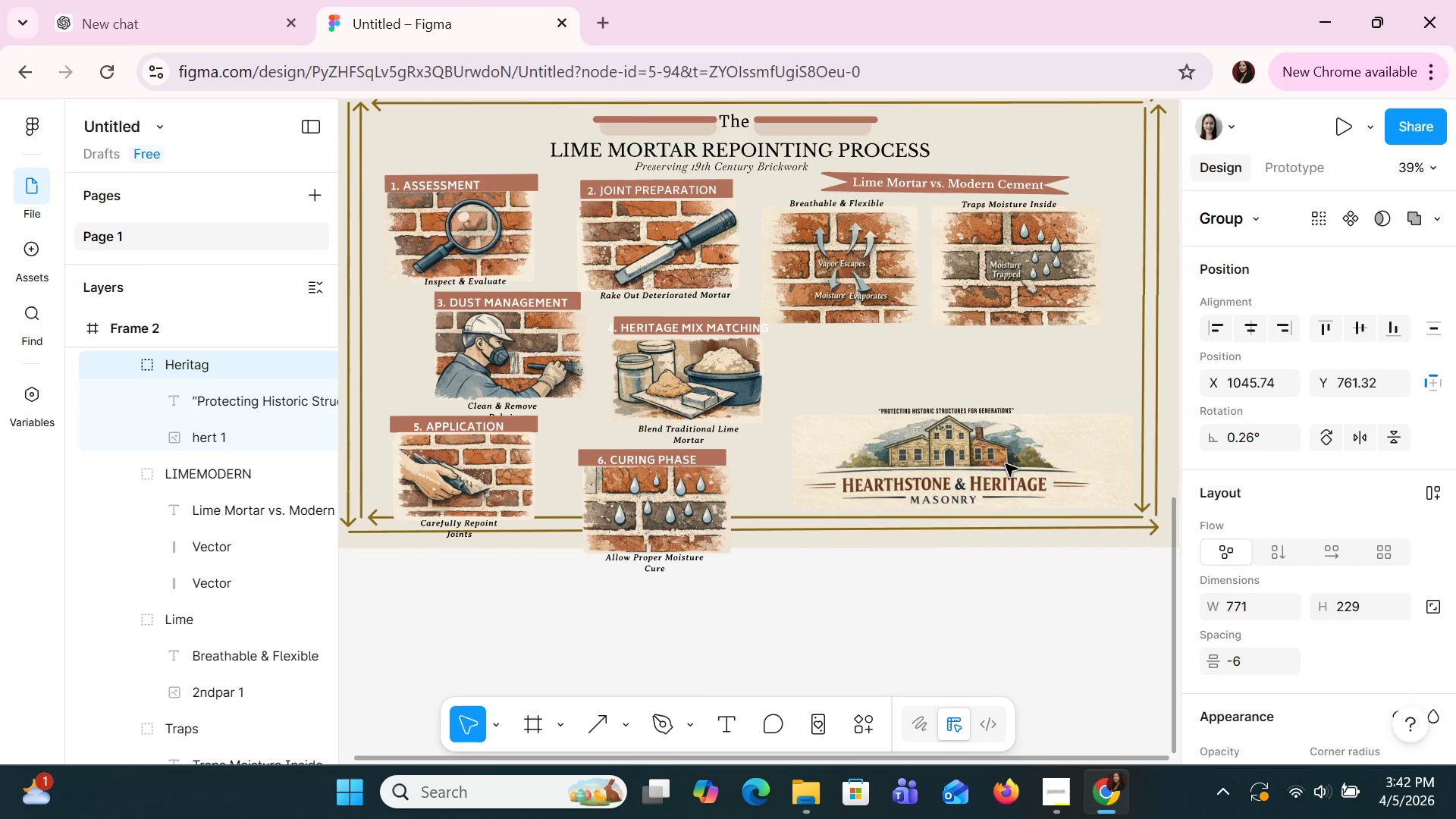 
key(ArrowUp)
 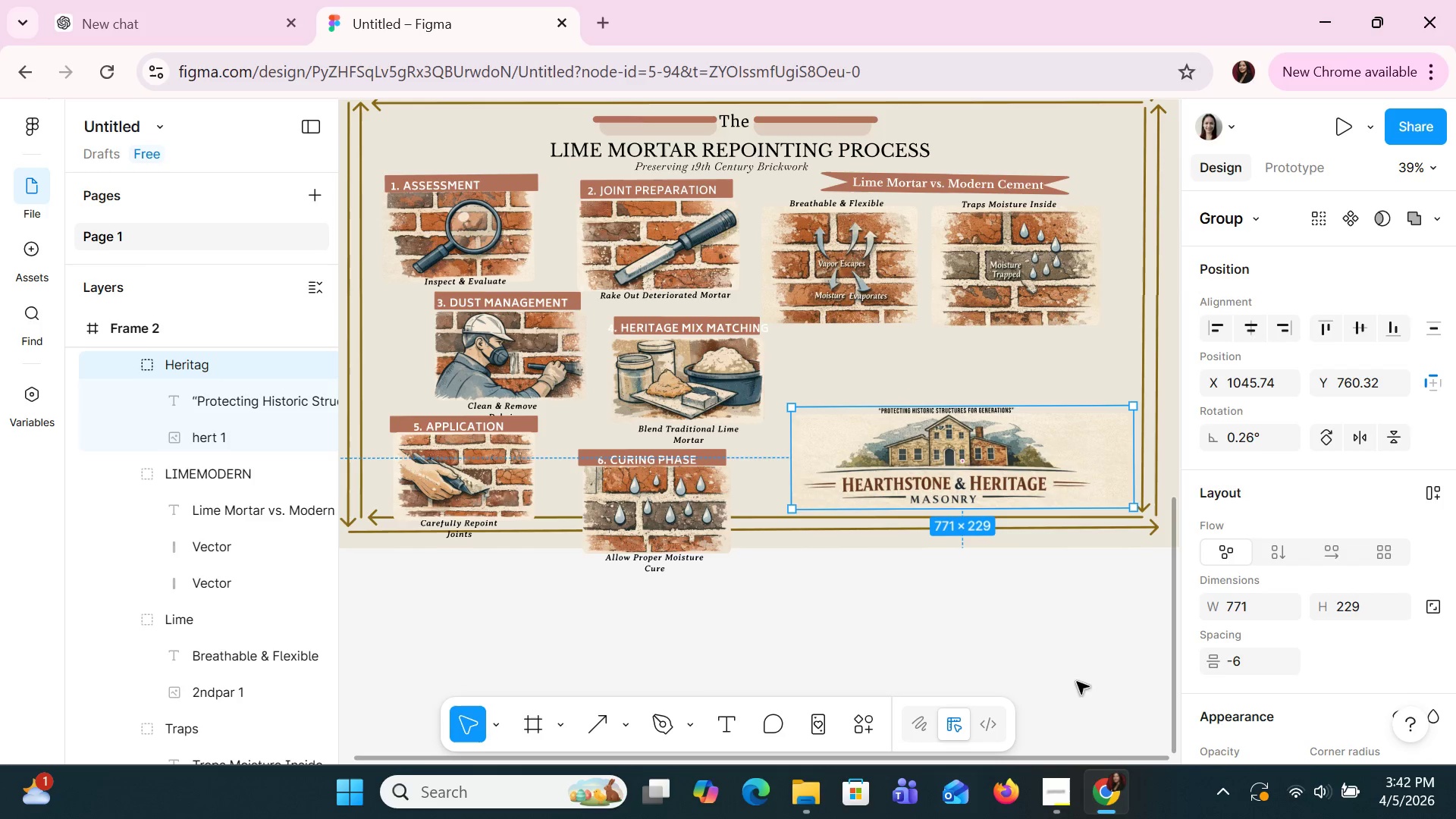 
left_click([1025, 281])
 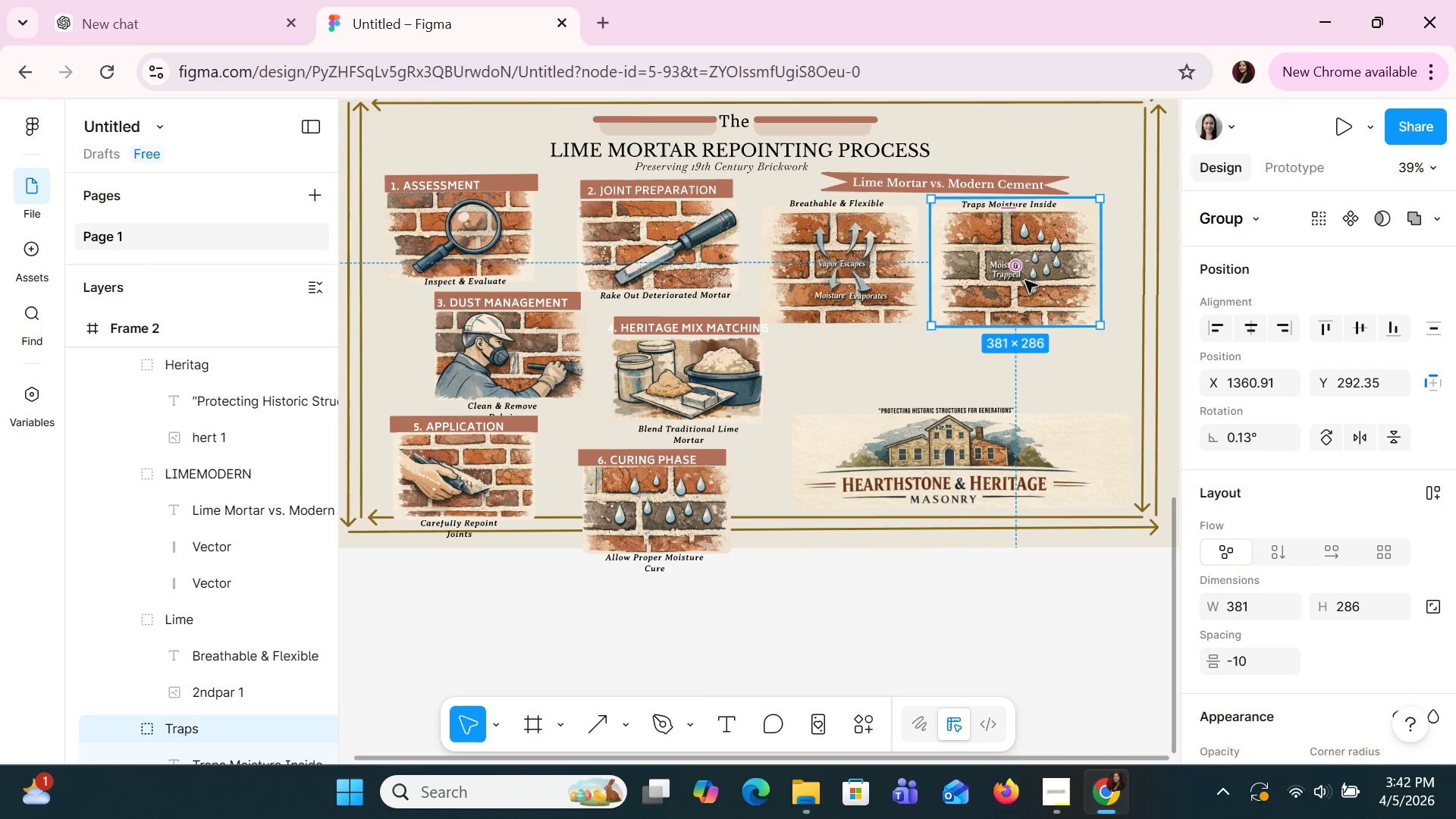 
hold_key(key=ShiftLeft, duration=1.05)
left_click([880, 276])
 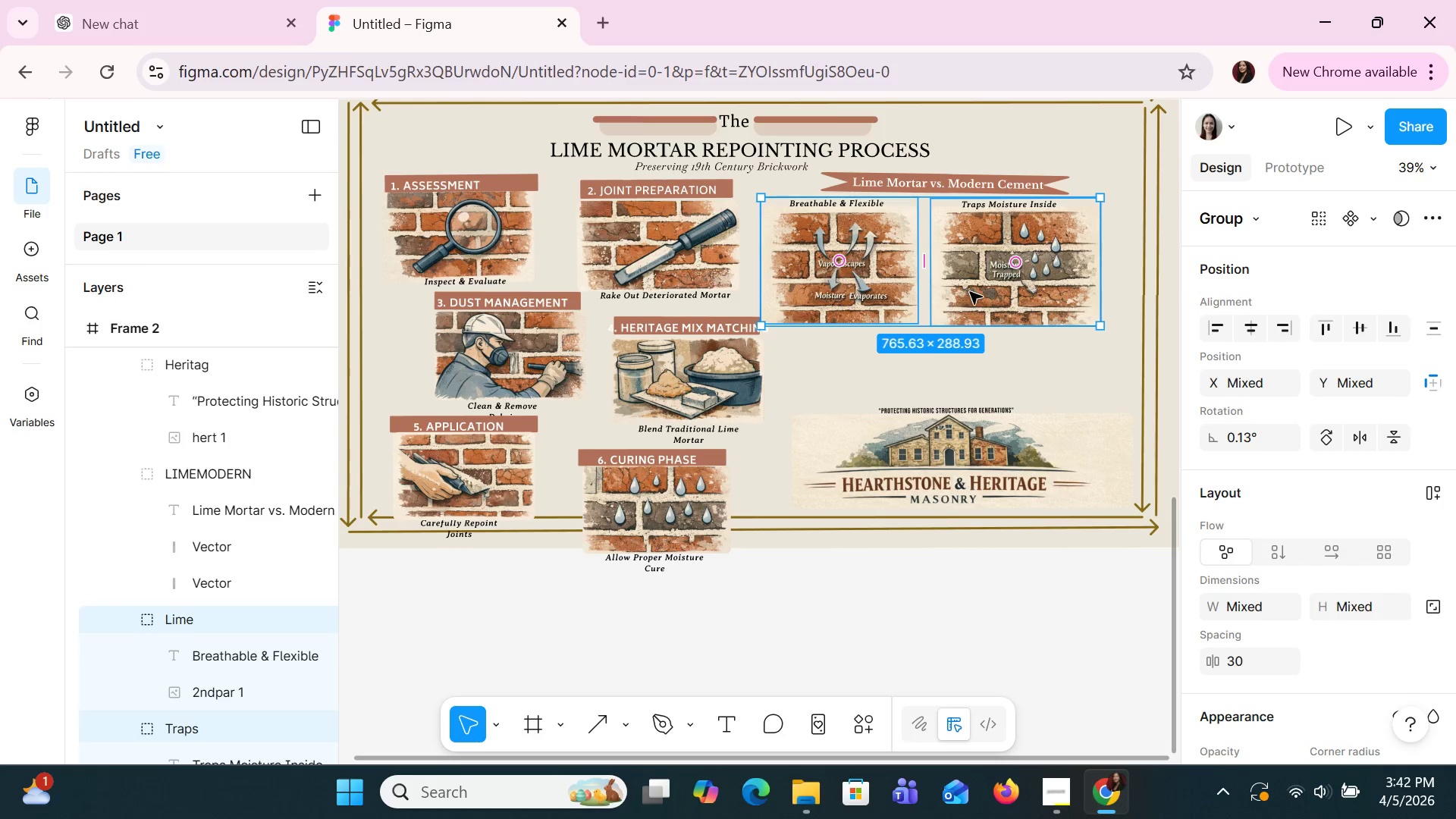 
left_click_drag(start_coordinate=[974, 295], to_coordinate=[1009, 368])
 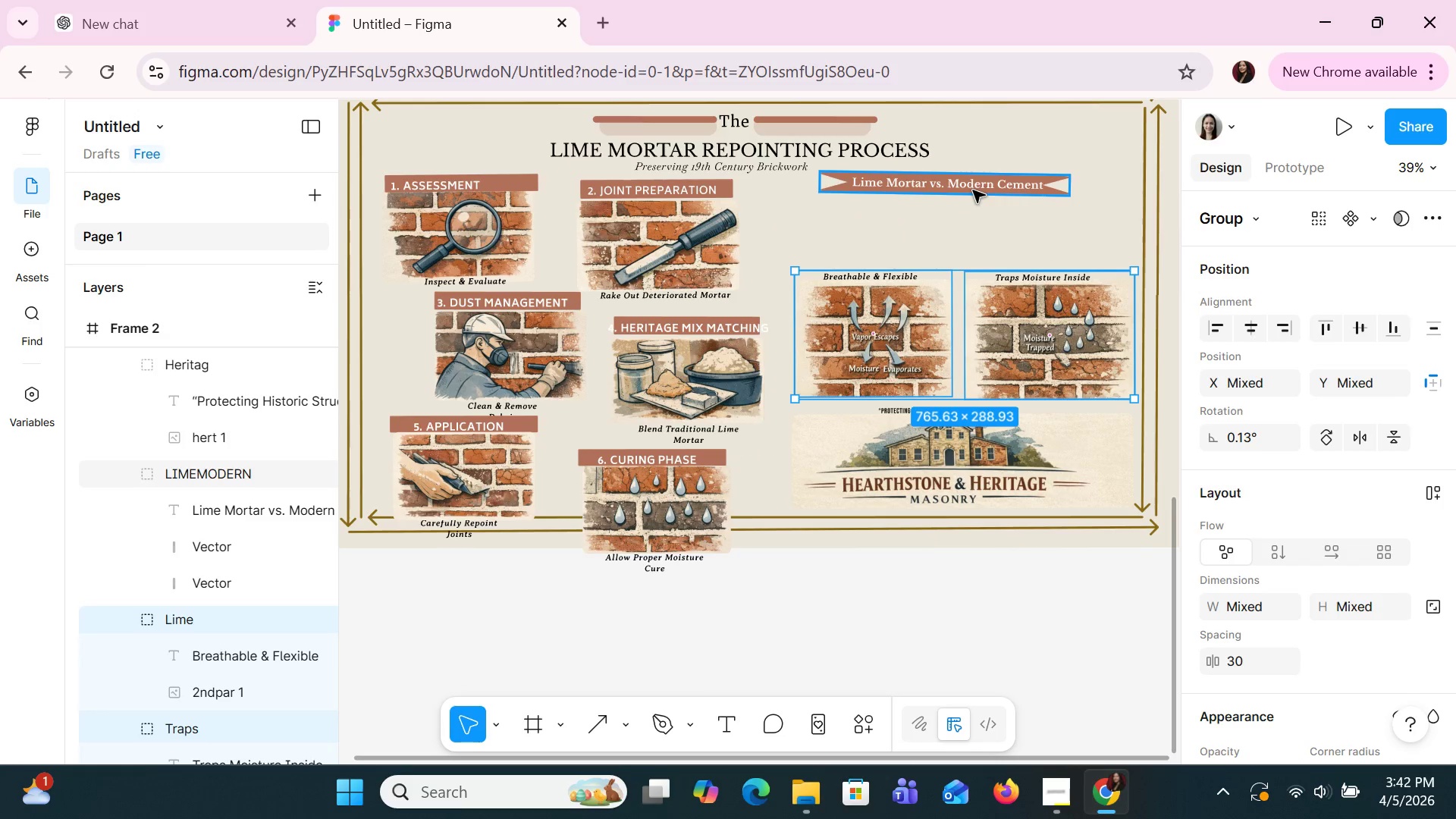 
left_click_drag(start_coordinate=[969, 186], to_coordinate=[1000, 226])
 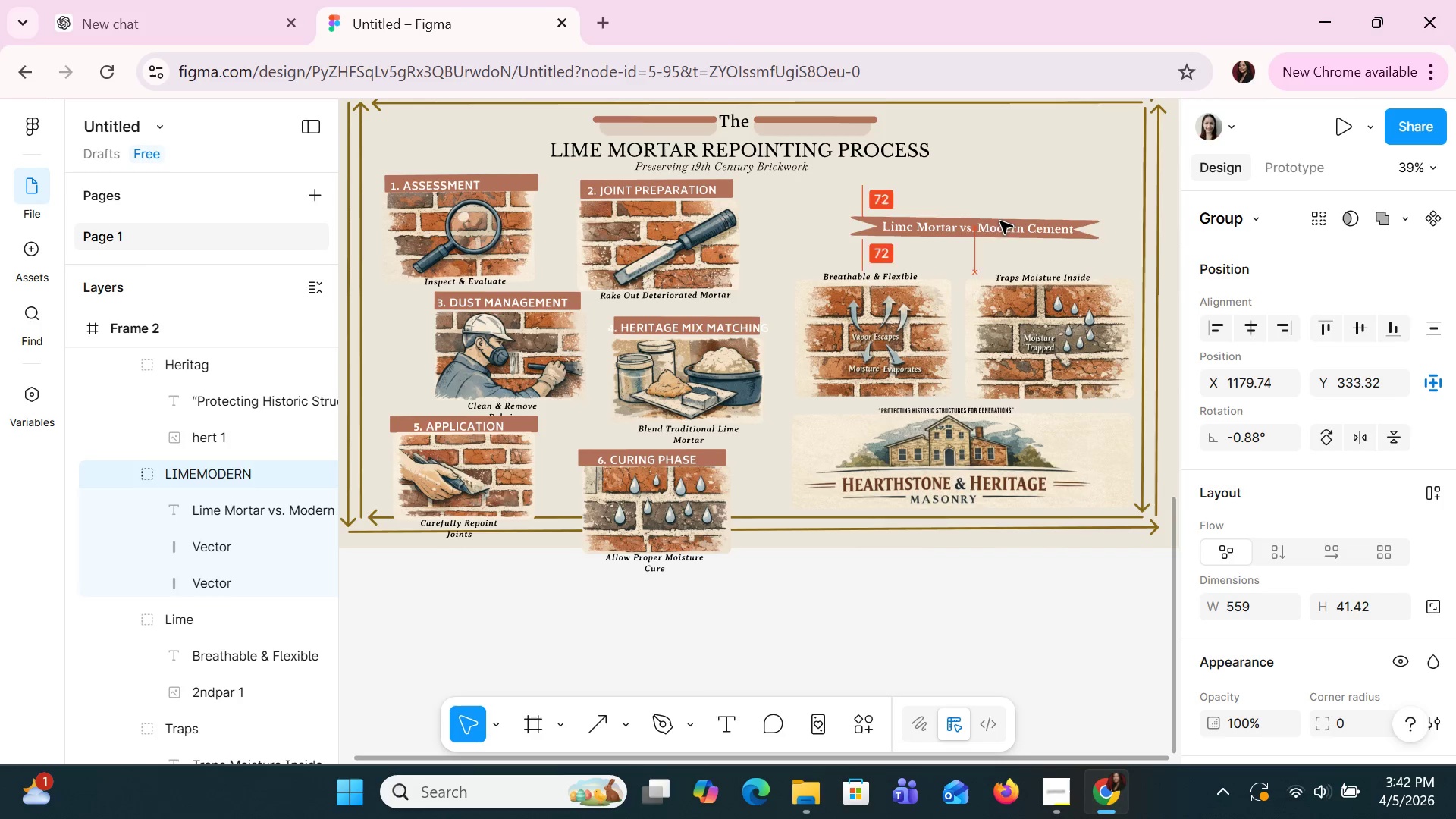 
left_click_drag(start_coordinate=[1000, 223], to_coordinate=[1003, 210])
 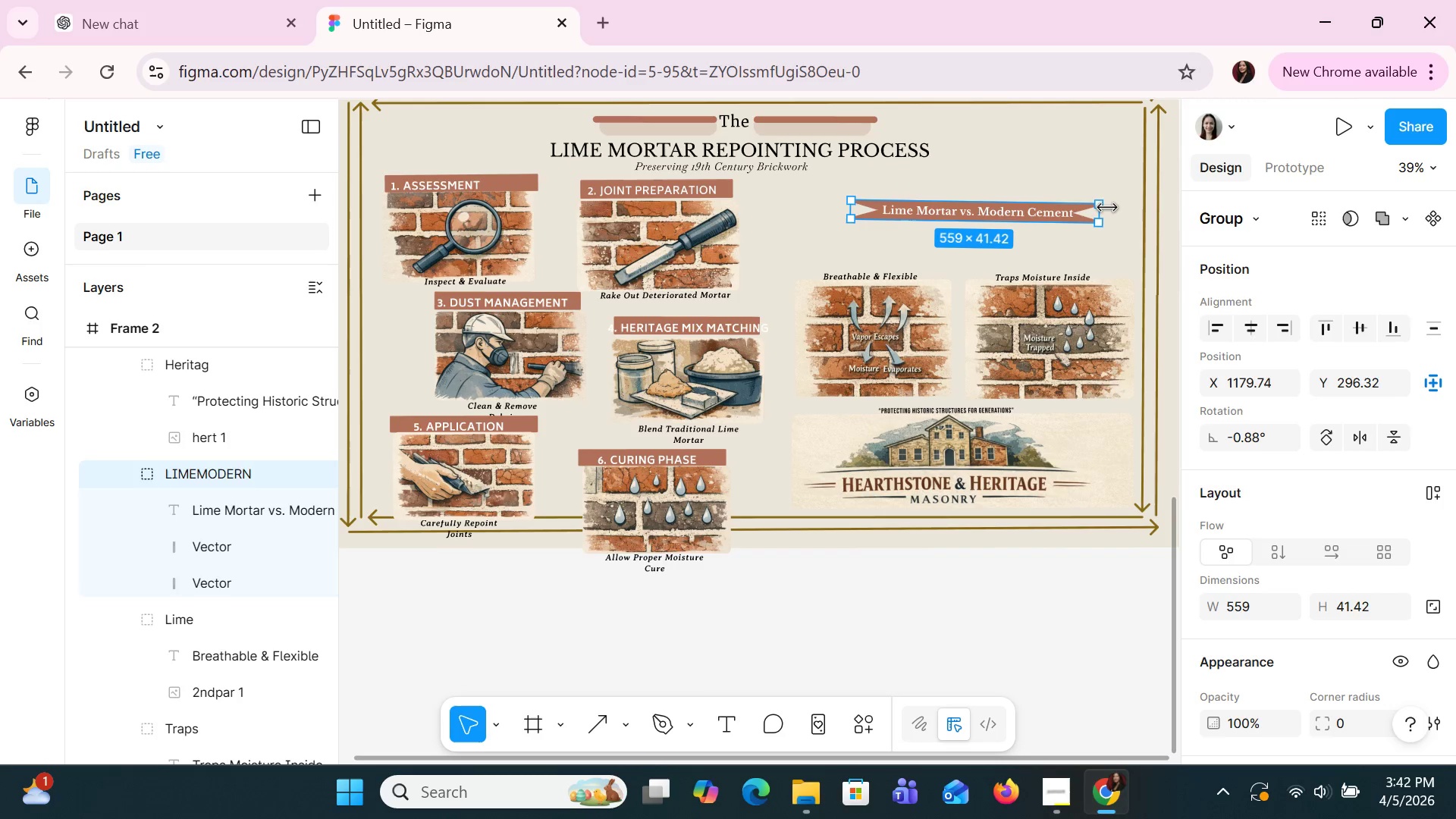 
left_click_drag(start_coordinate=[1109, 204], to_coordinate=[1105, 202])
 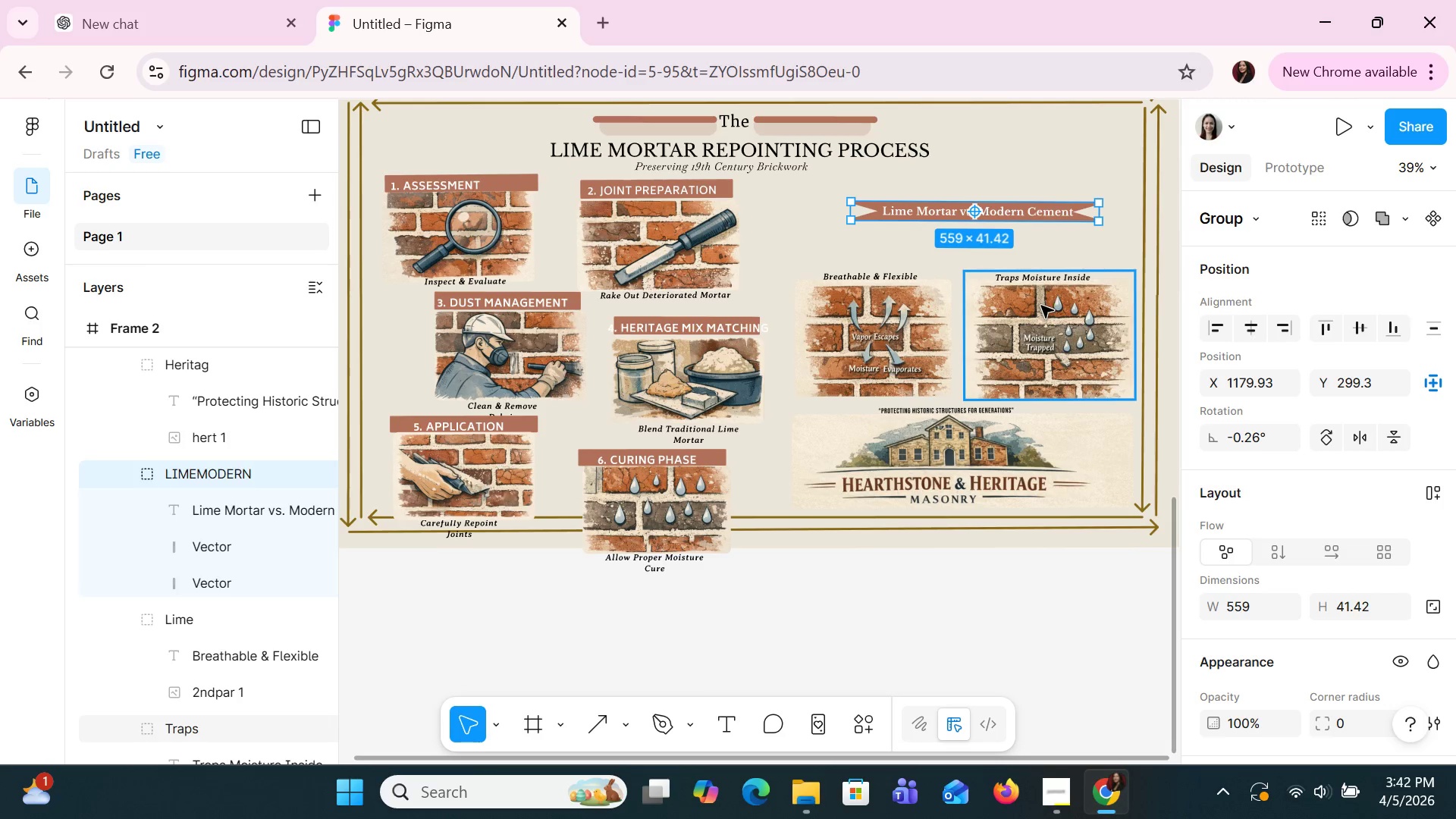 
left_click_drag(start_coordinate=[1041, 306], to_coordinate=[1036, 263])
 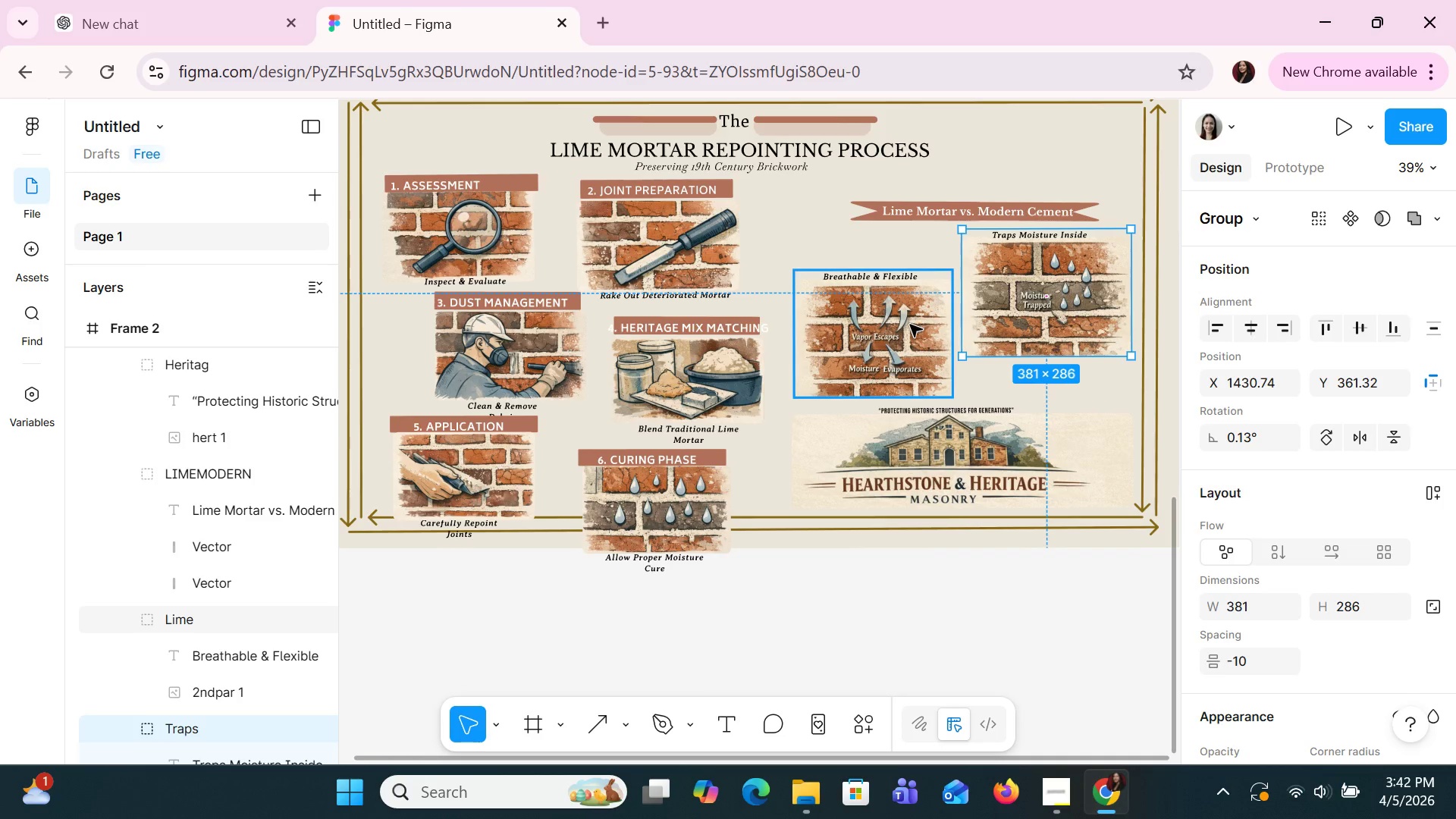 
left_click_drag(start_coordinate=[910, 327], to_coordinate=[921, 290])
 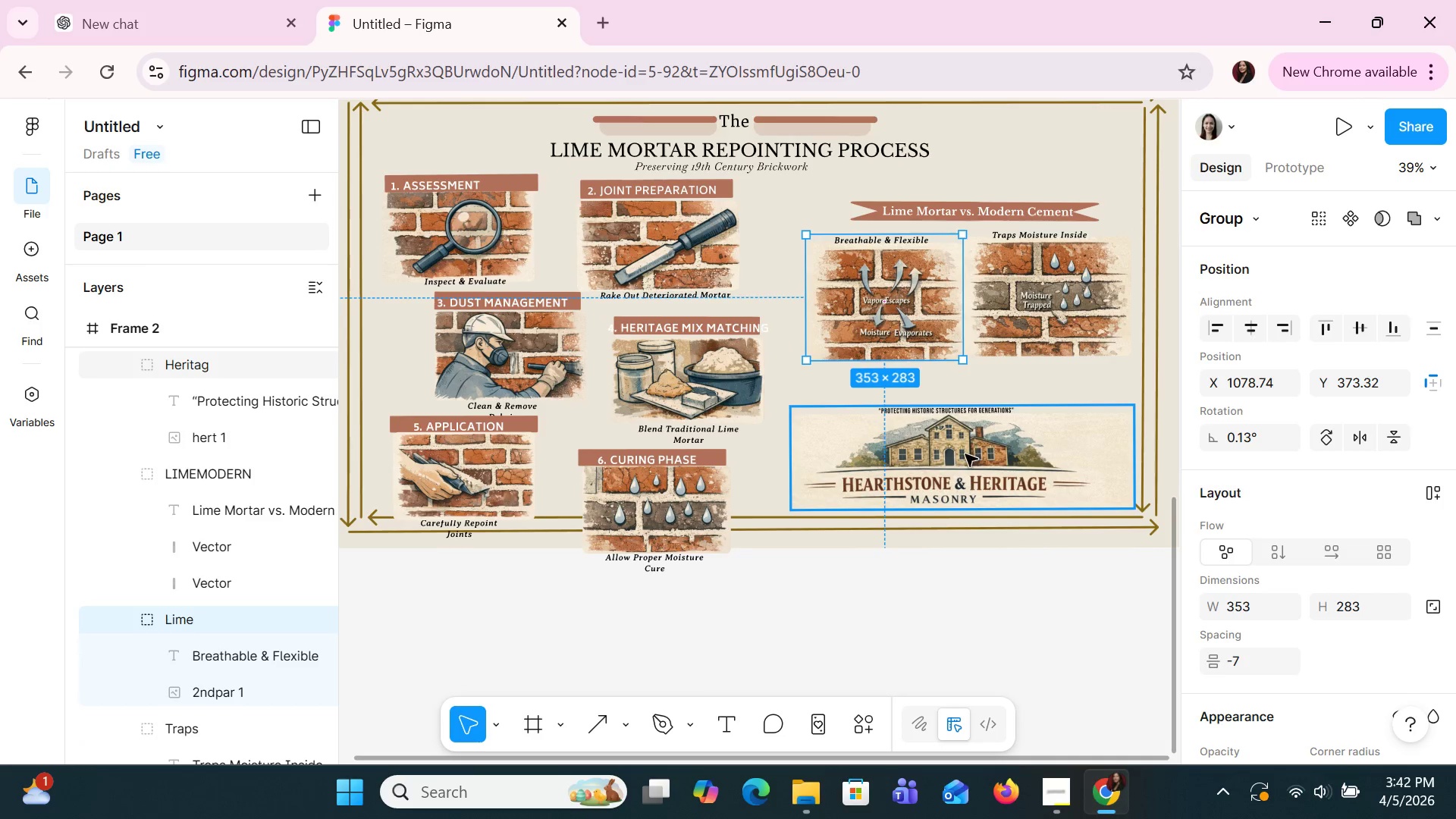 
left_click_drag(start_coordinate=[965, 454], to_coordinate=[968, 425])
 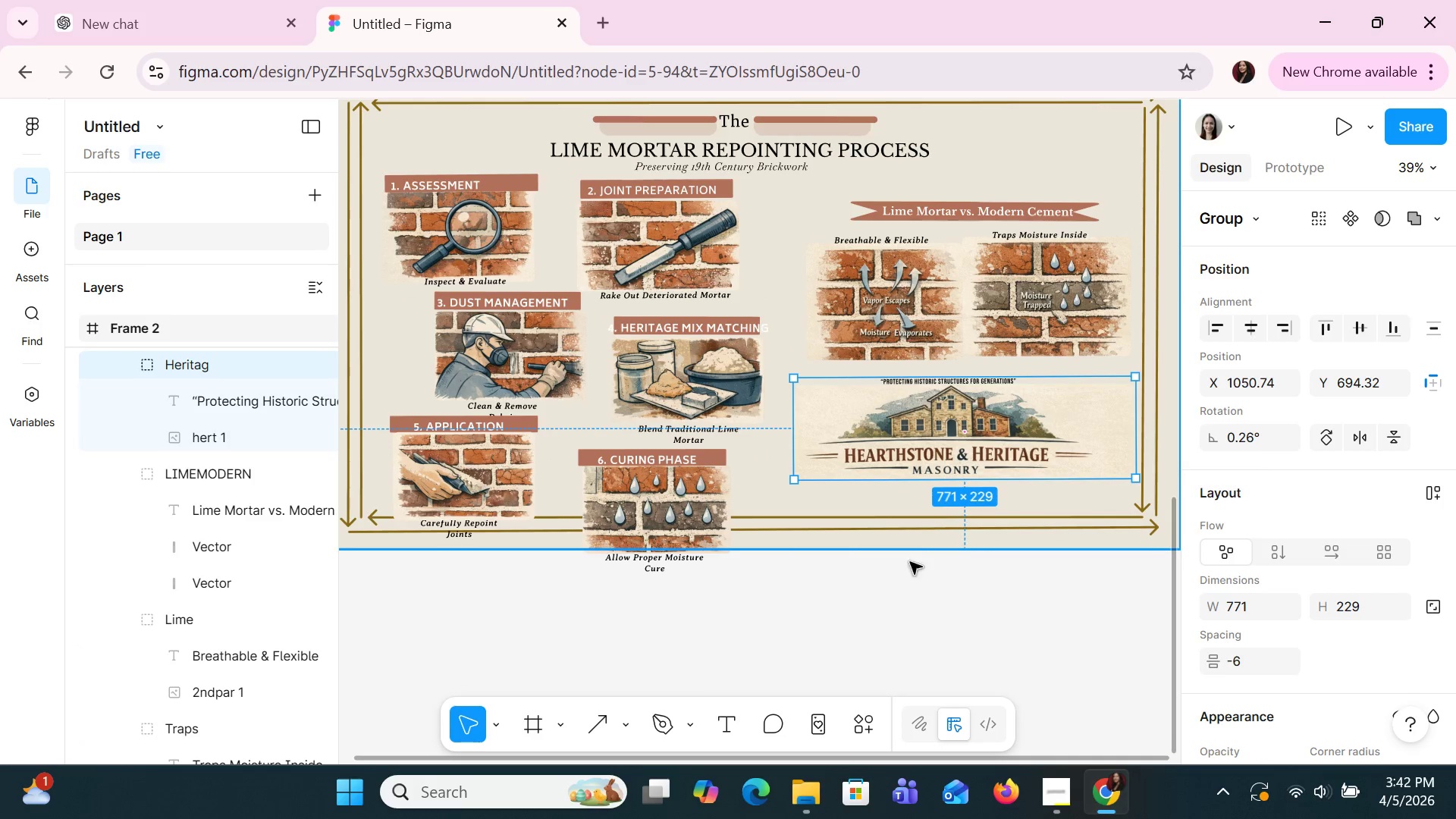 
left_click([910, 577])
 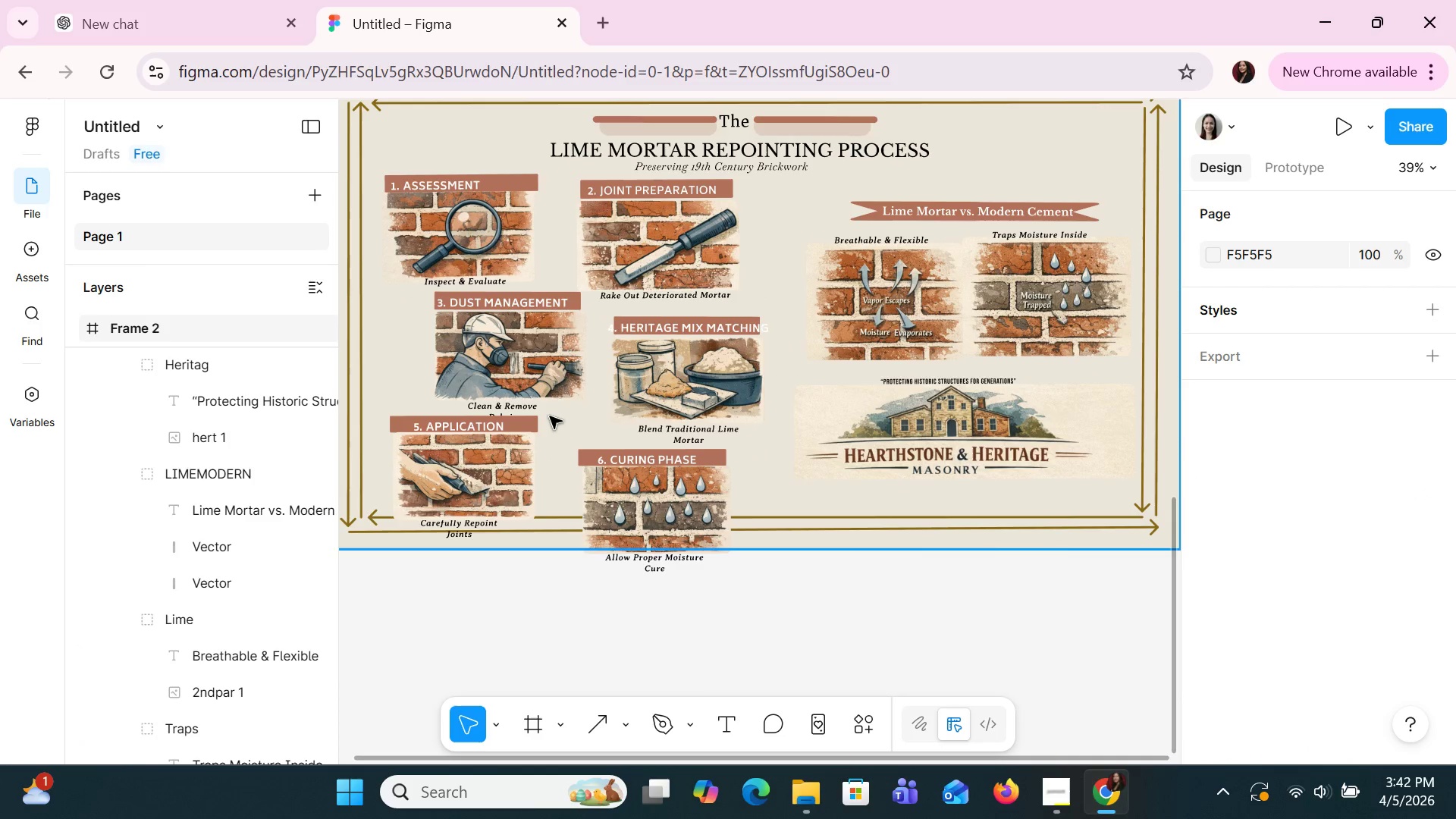 
left_click([524, 334])
 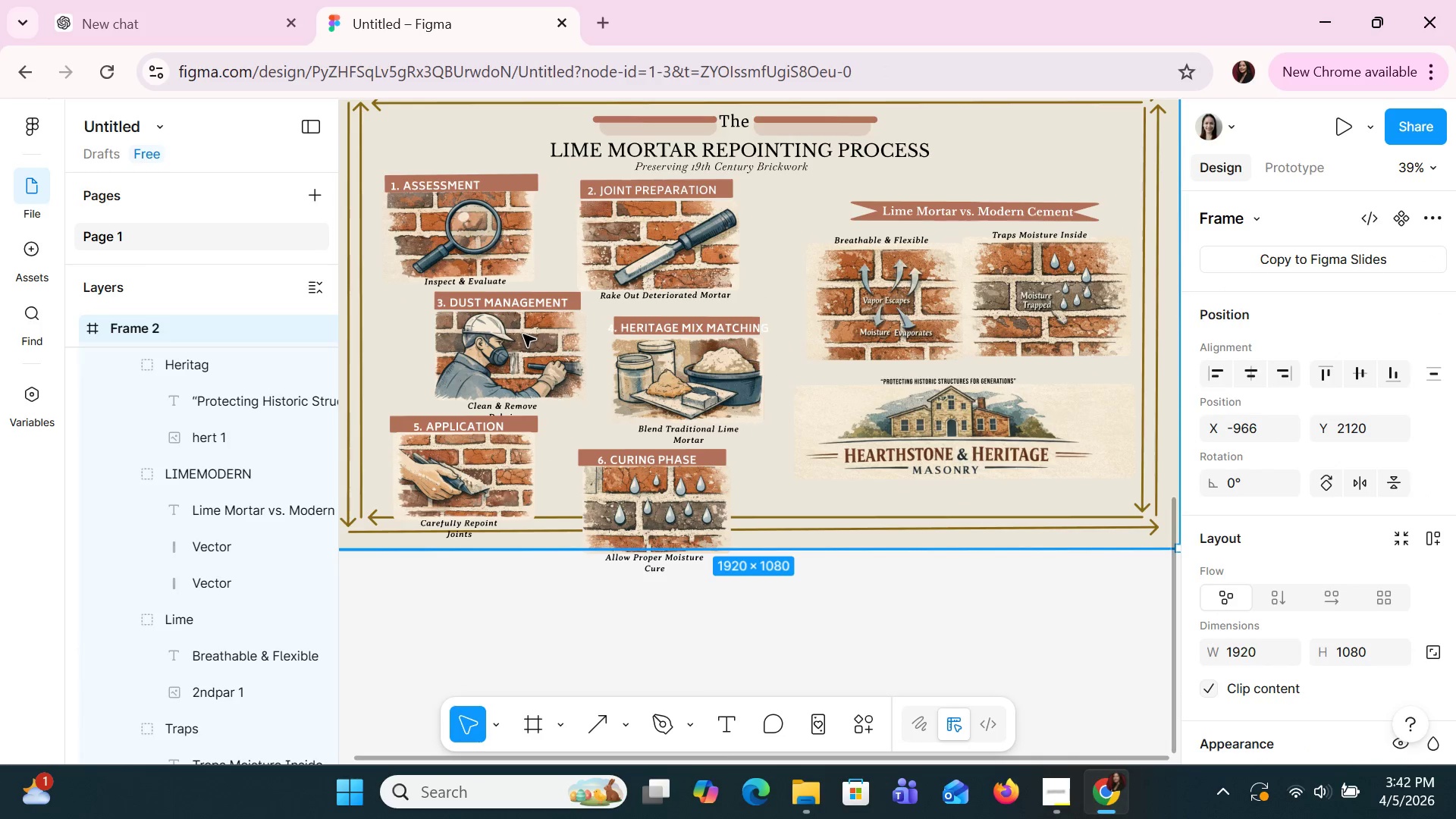 
left_click([486, 211])
 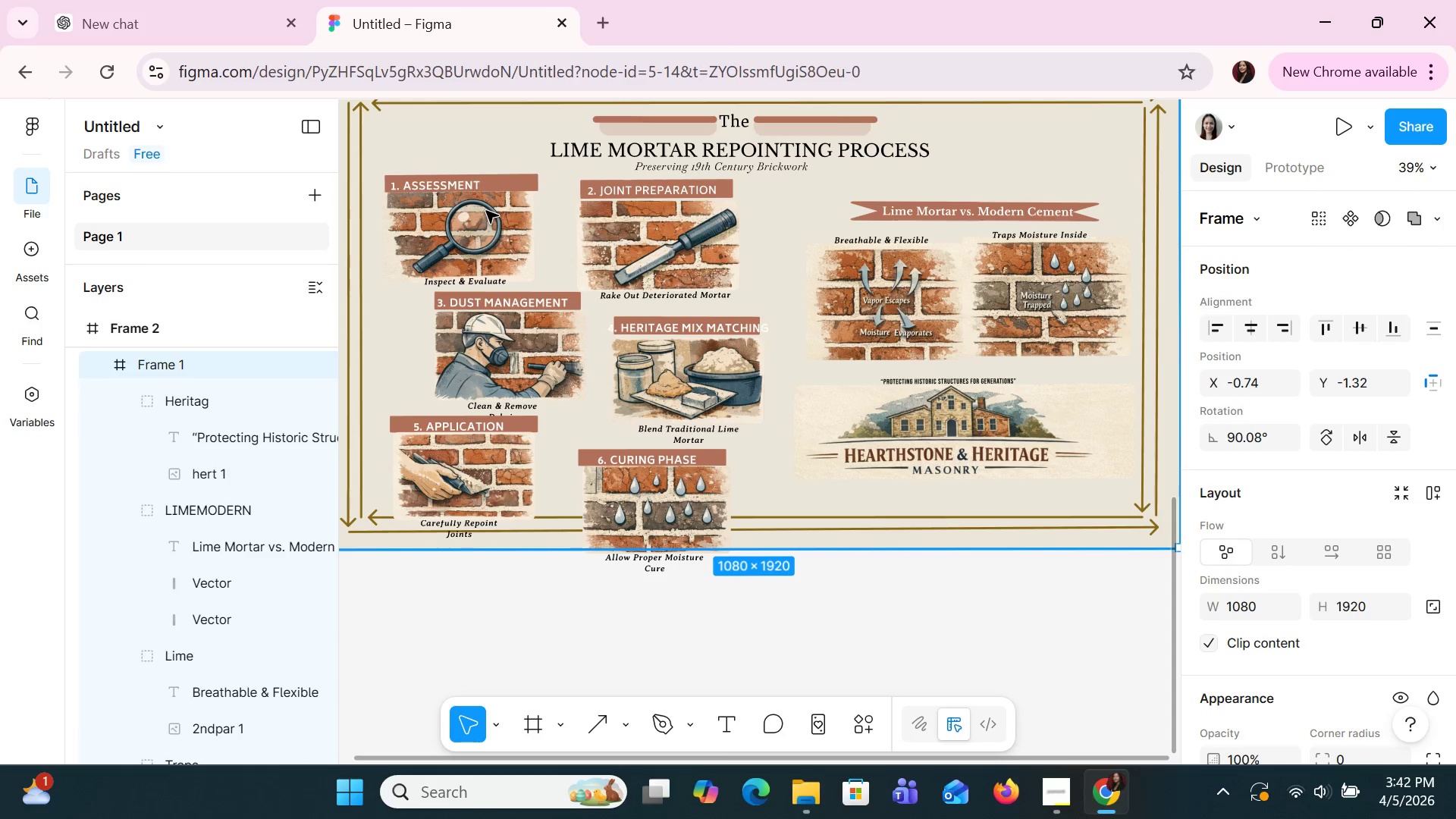 
left_click([488, 214])
 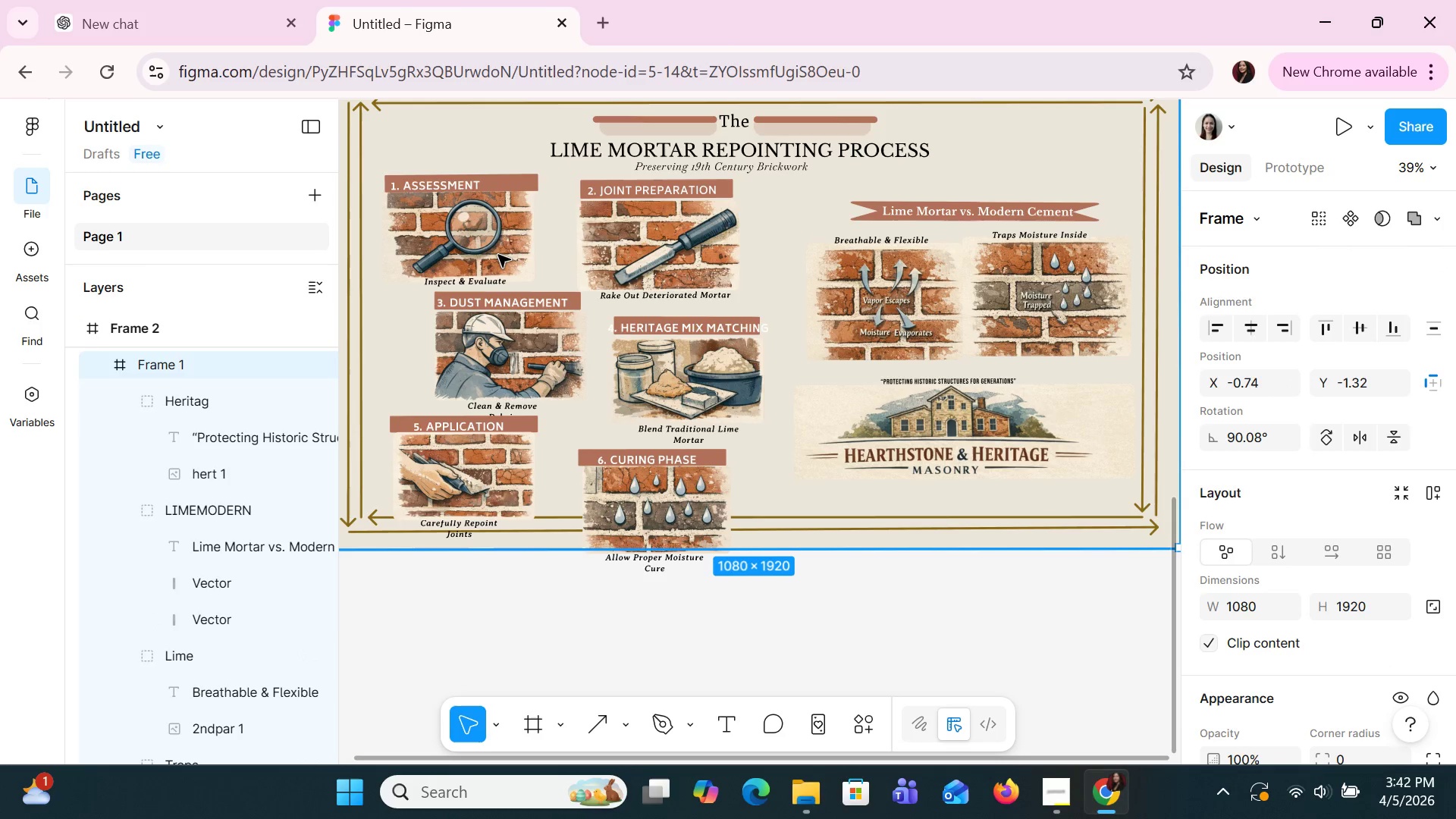 
double_click([498, 255])
 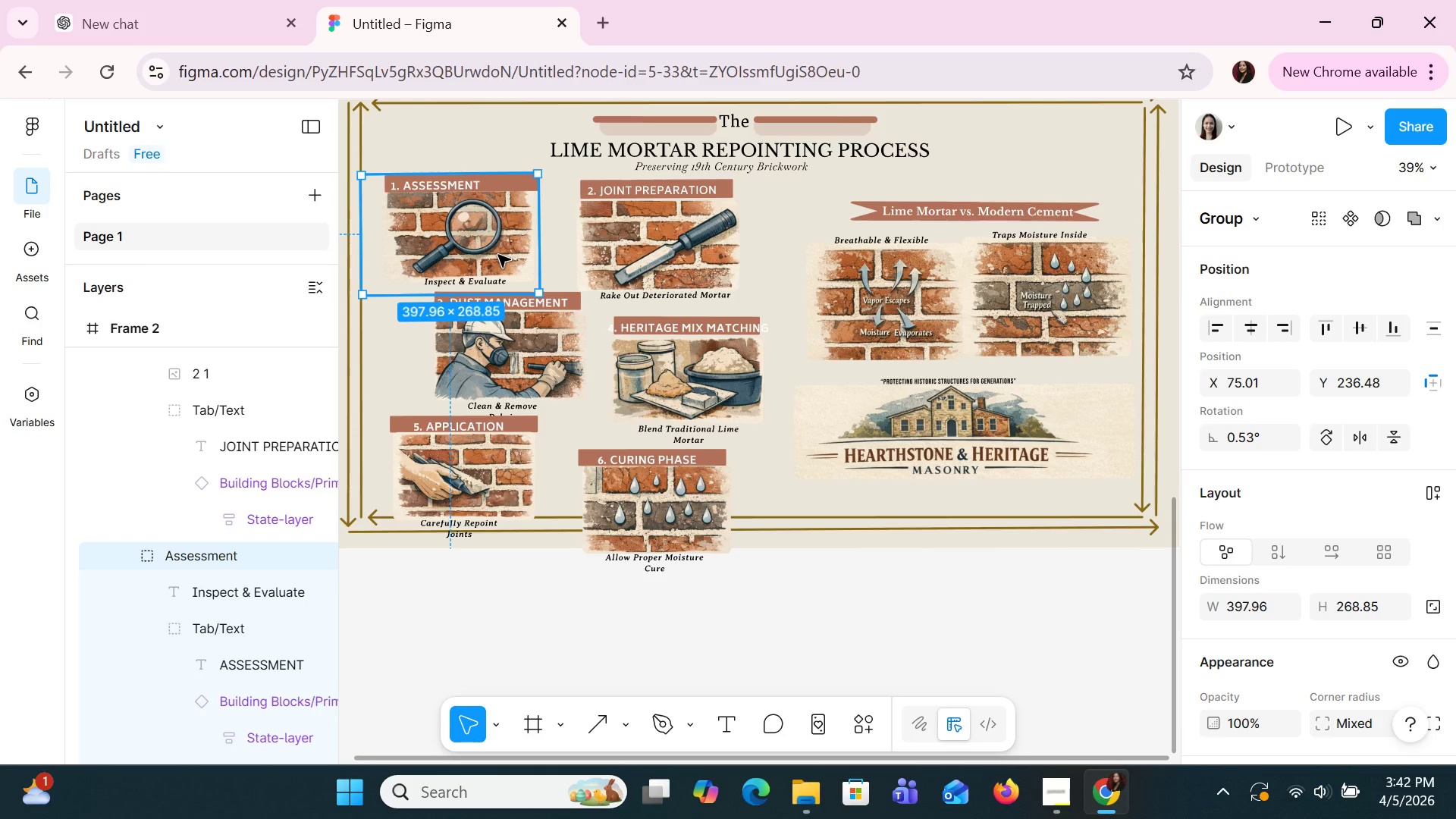 
left_click_drag(start_coordinate=[508, 252], to_coordinate=[498, 249])
 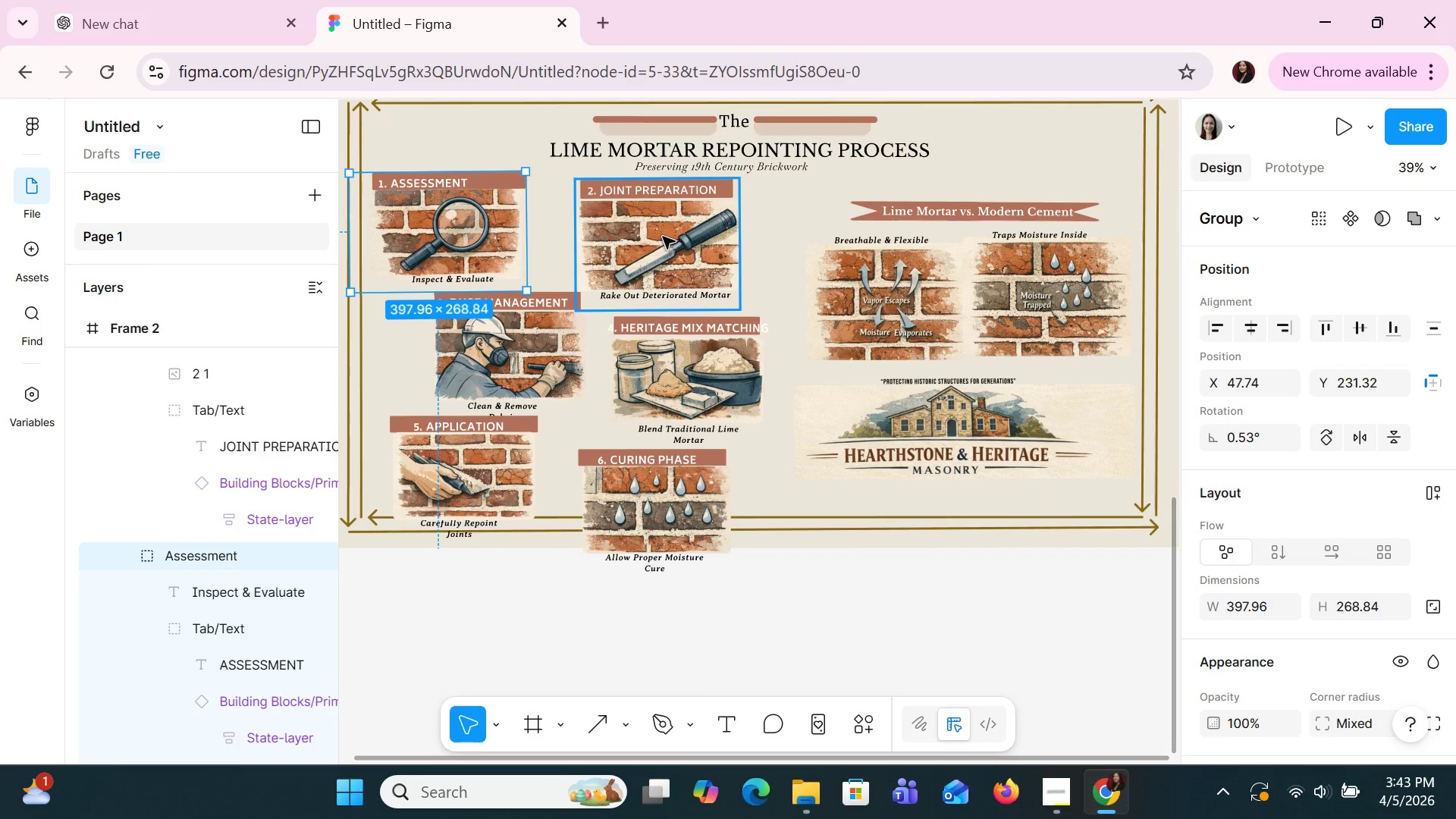 
left_click_drag(start_coordinate=[663, 237], to_coordinate=[615, 243])
 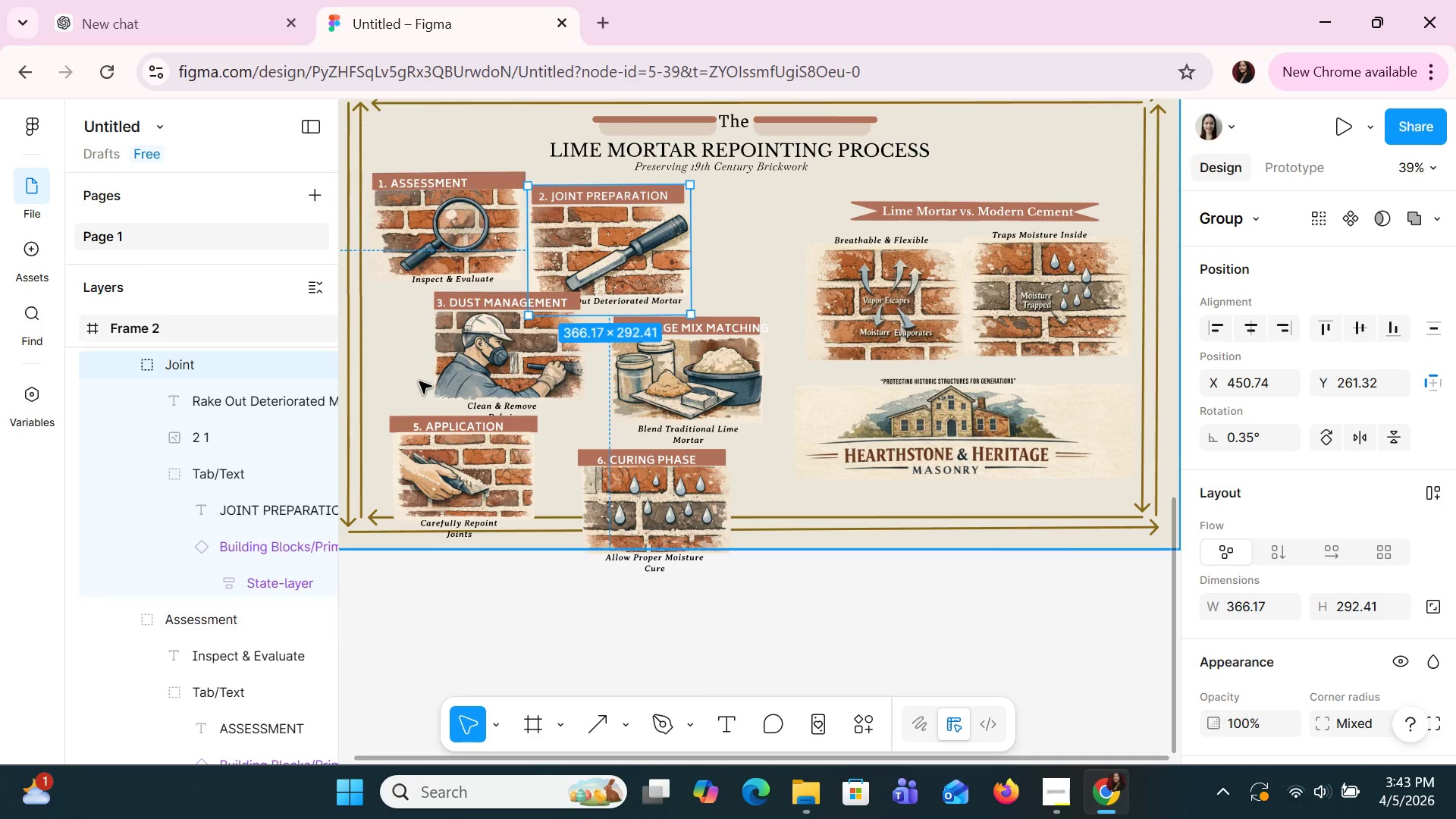 
left_click([457, 225])
 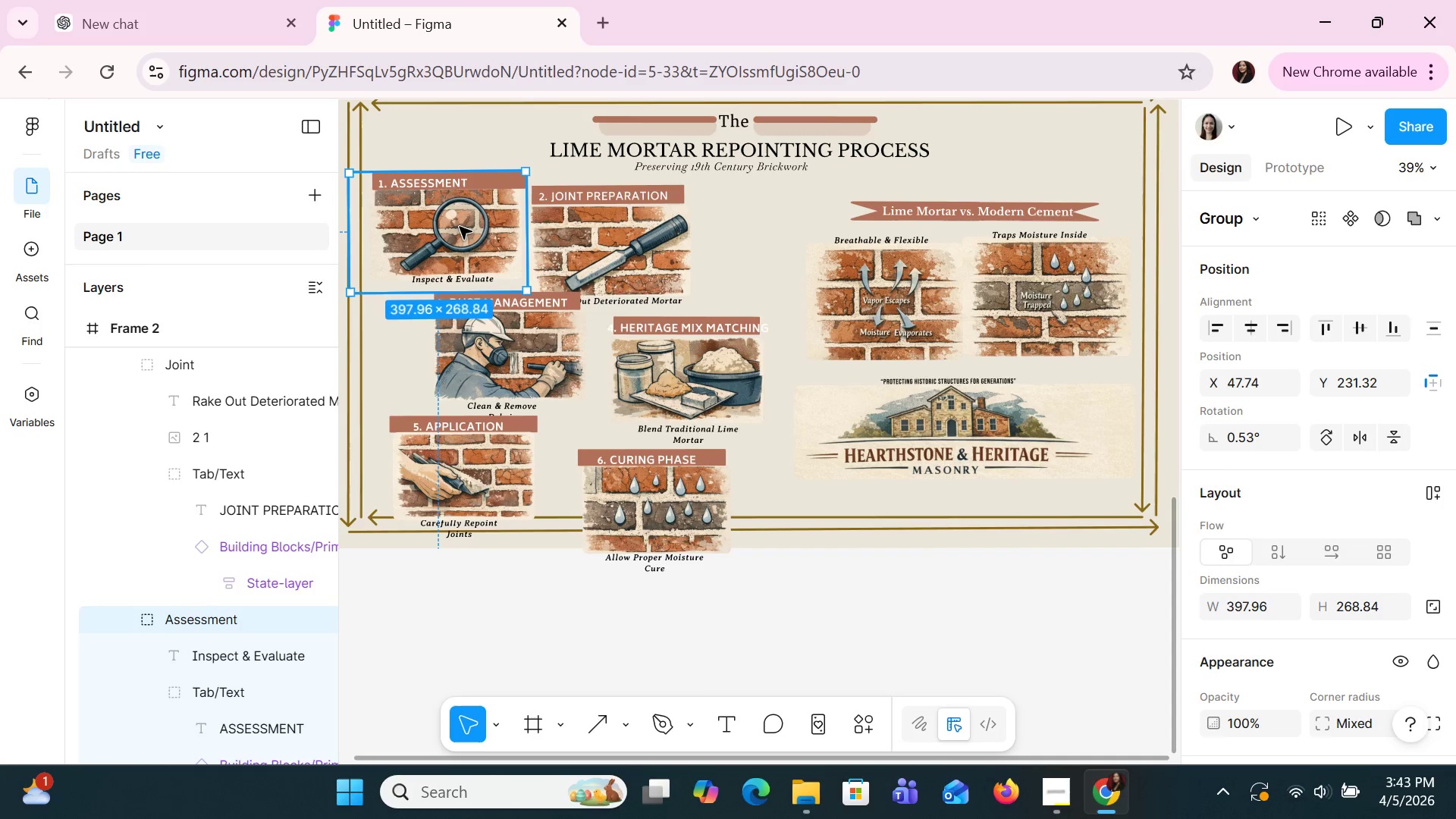 
key(ArrowDown)
 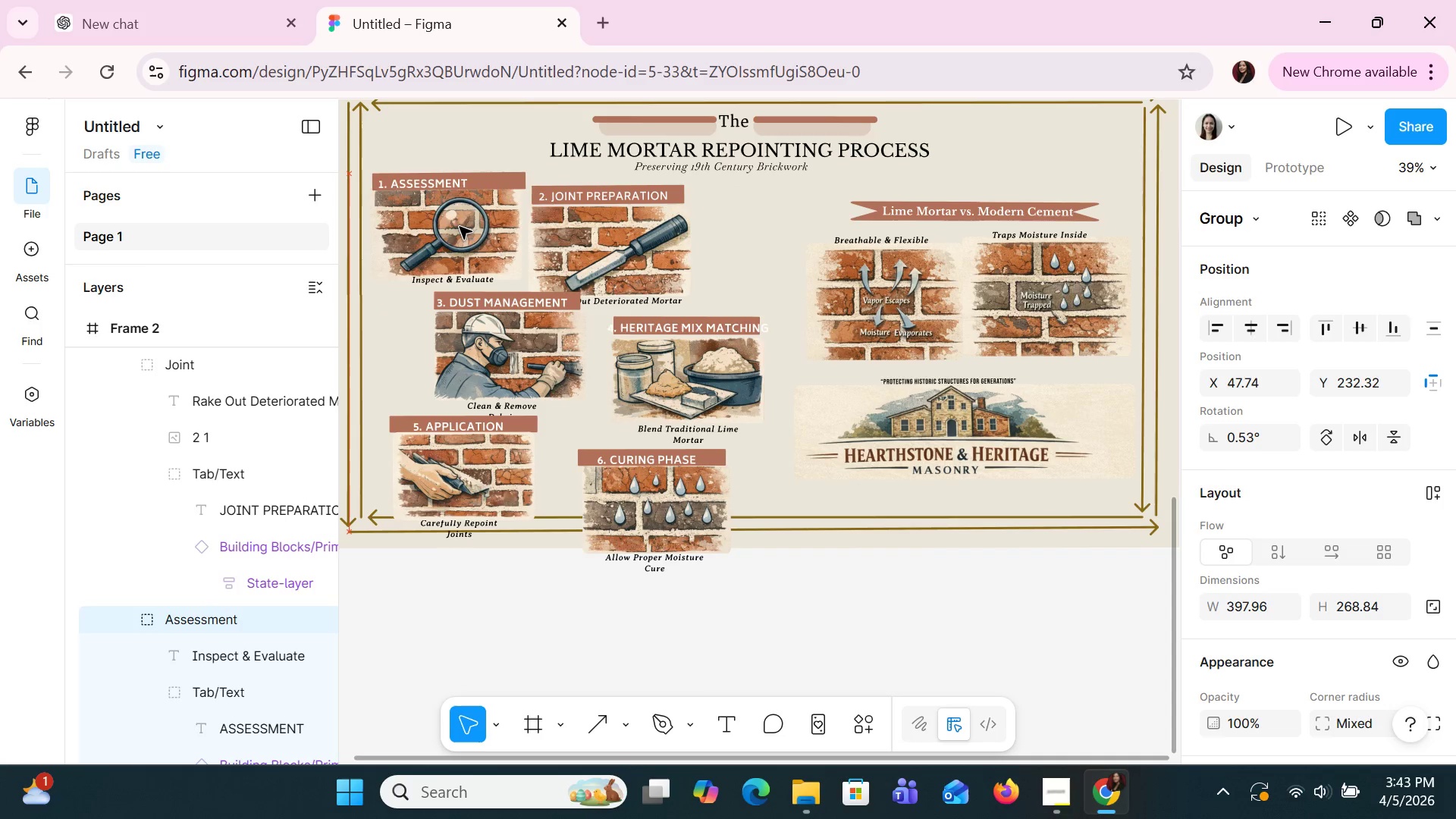 
key(ArrowDown)
 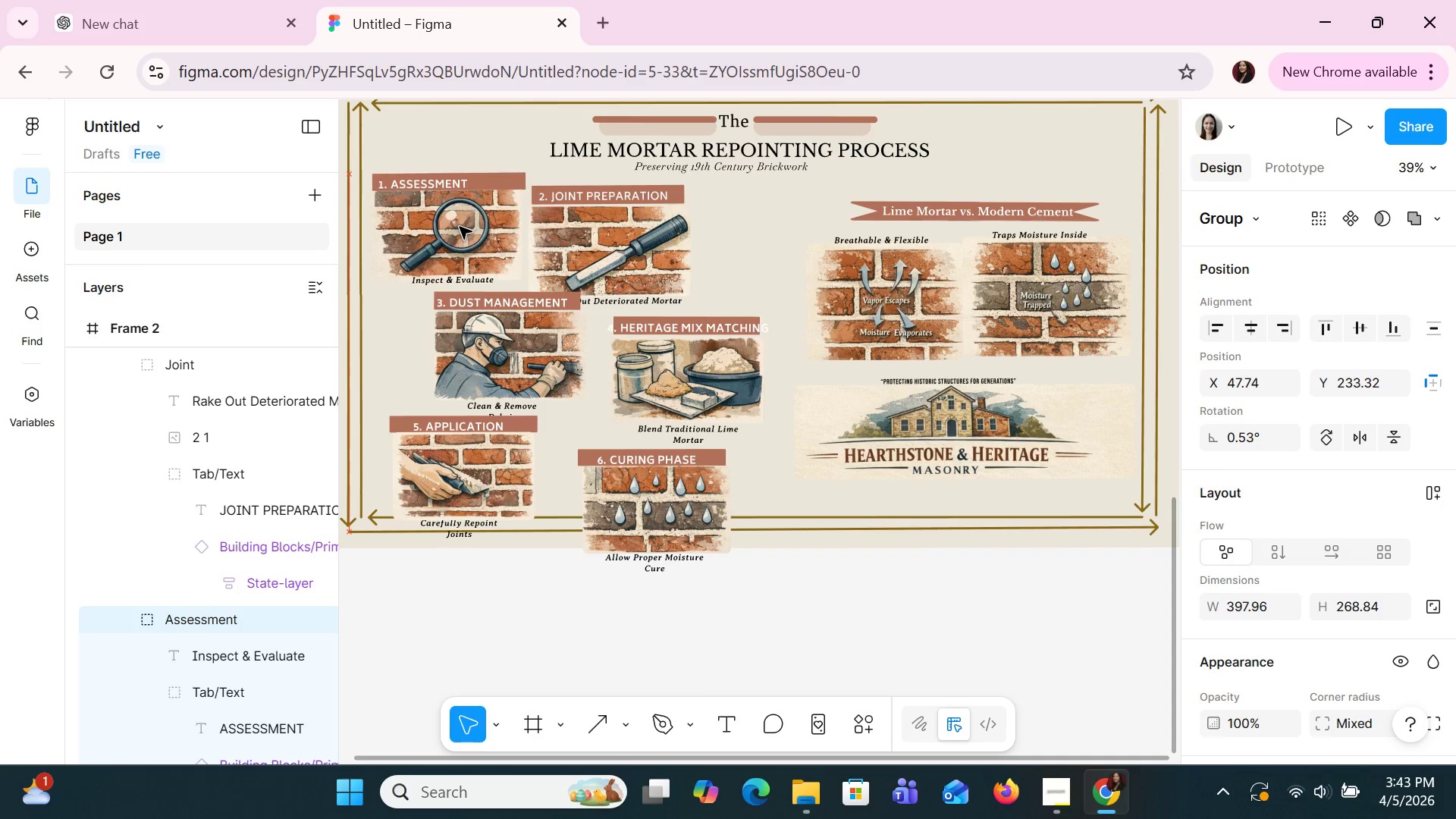 
key(ArrowDown)
 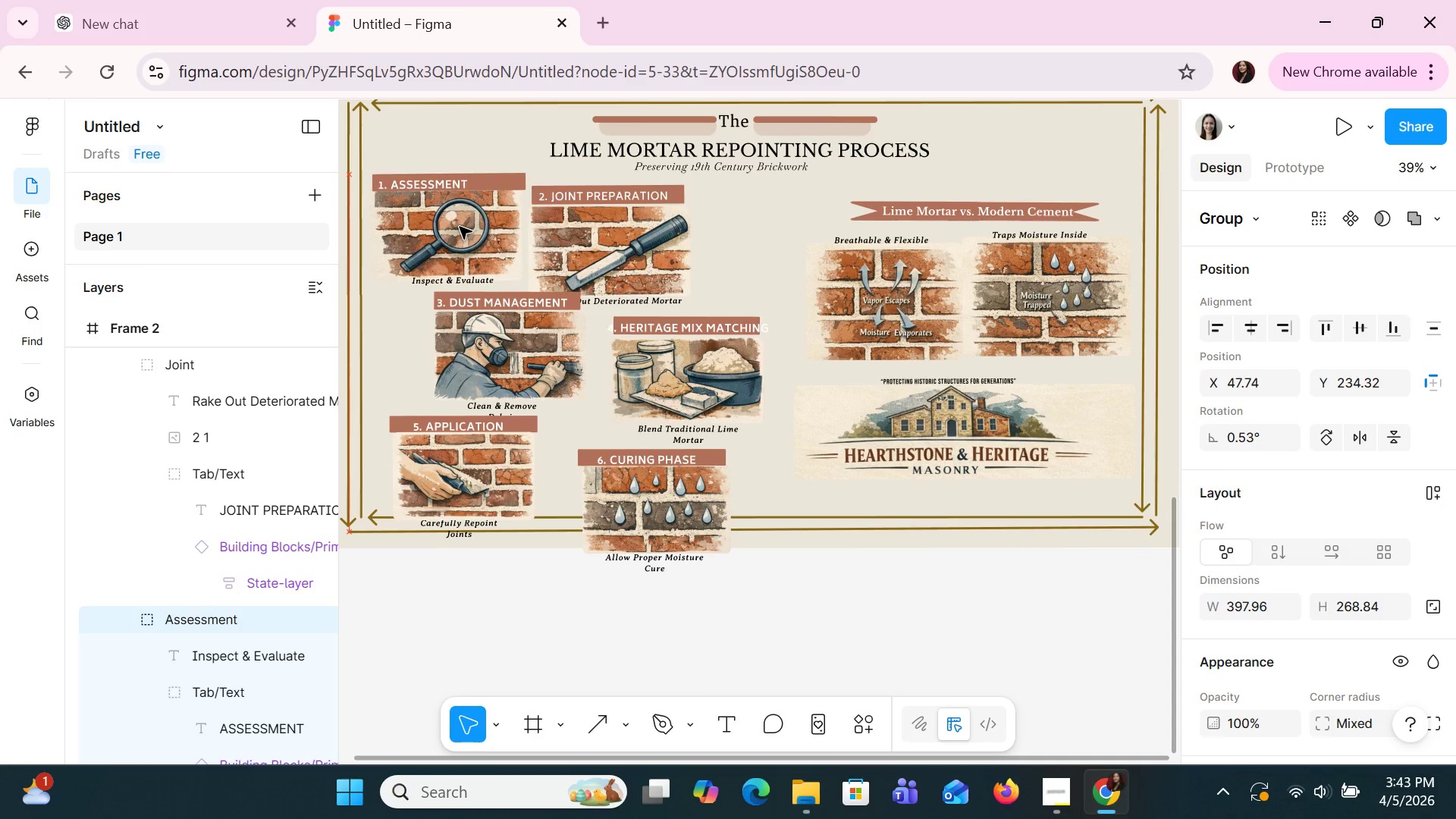 
key(ArrowDown)
 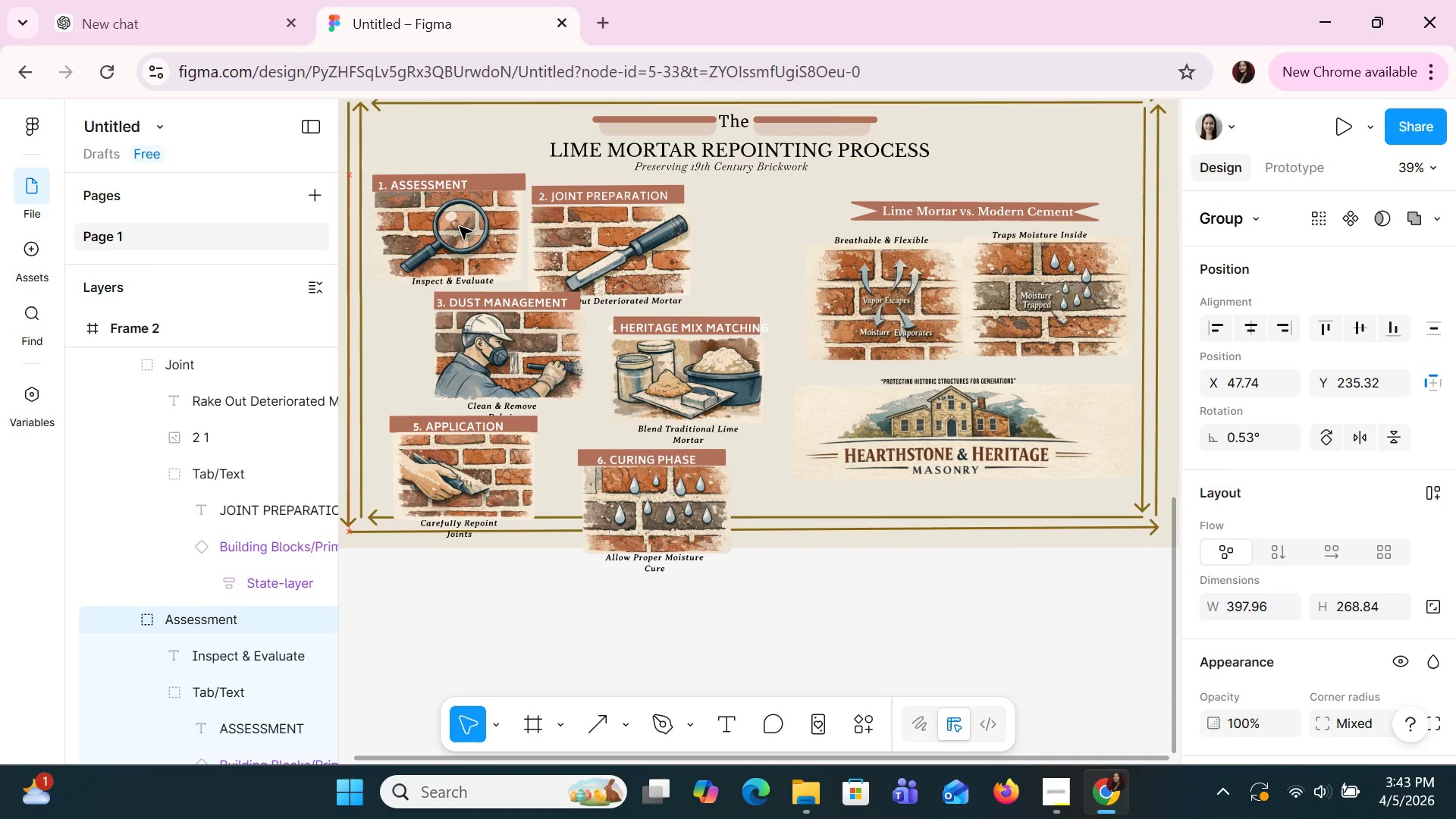 
key(ArrowDown)
 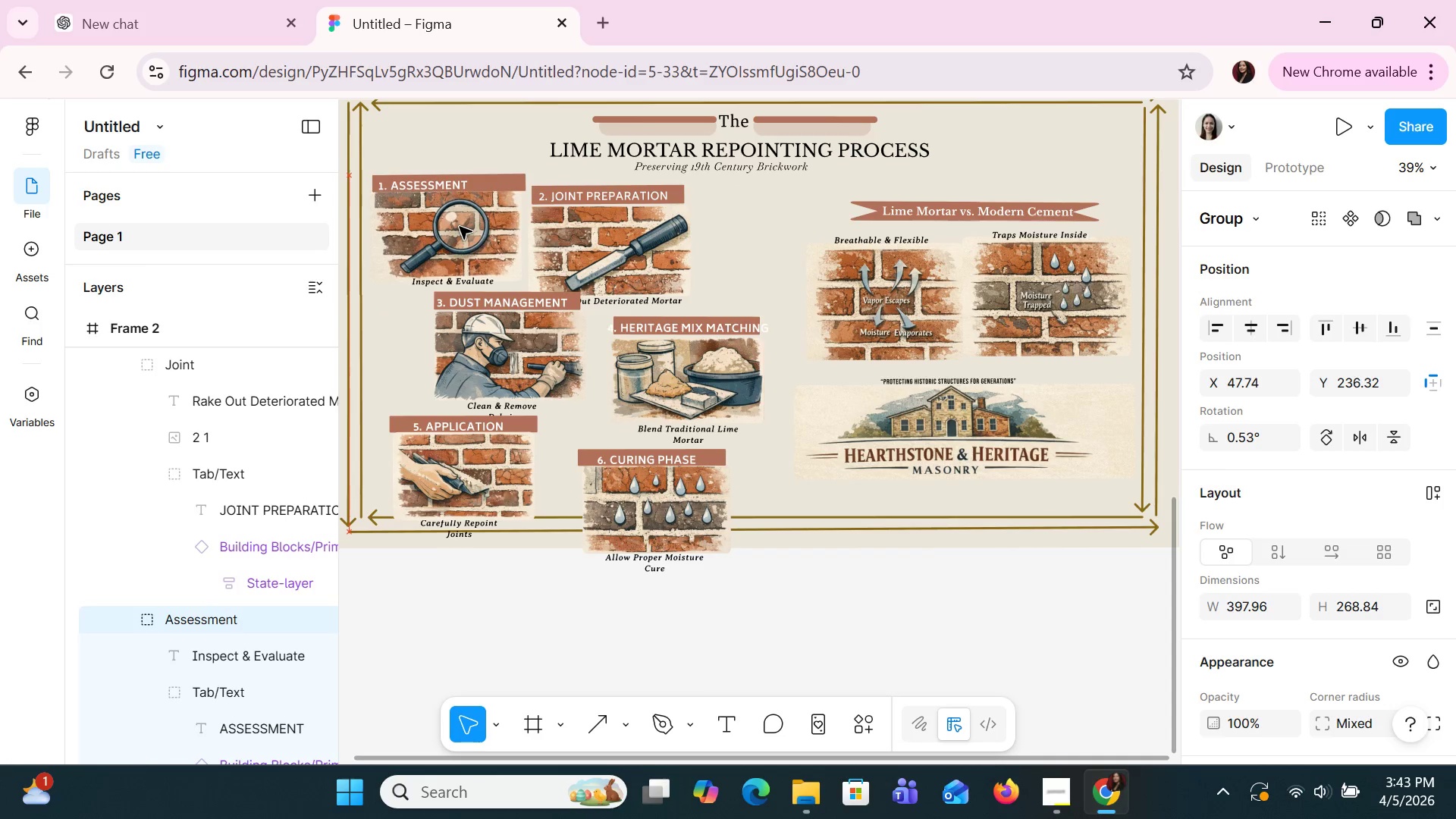 
key(ArrowDown)
 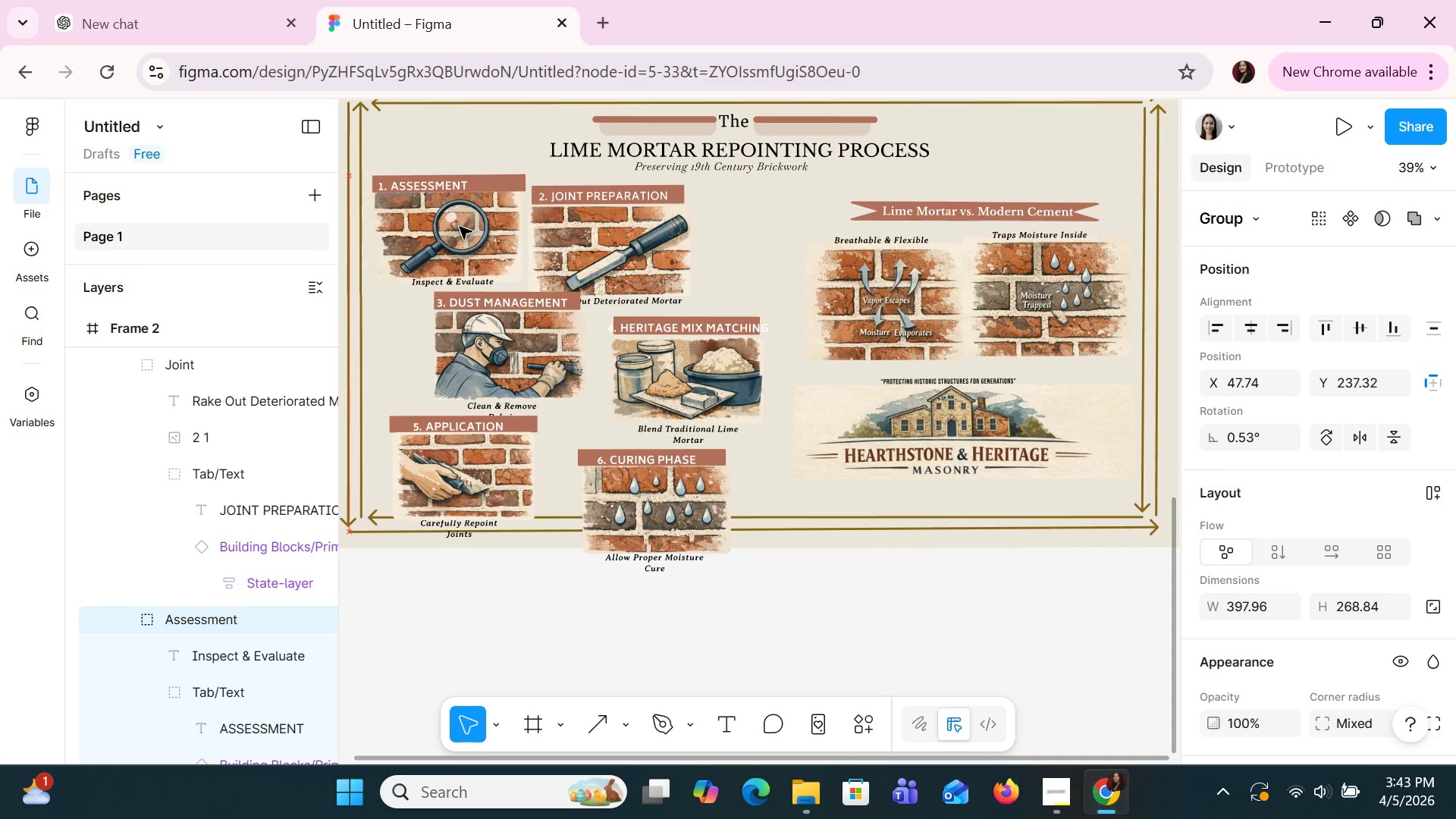 
key(ArrowDown)
 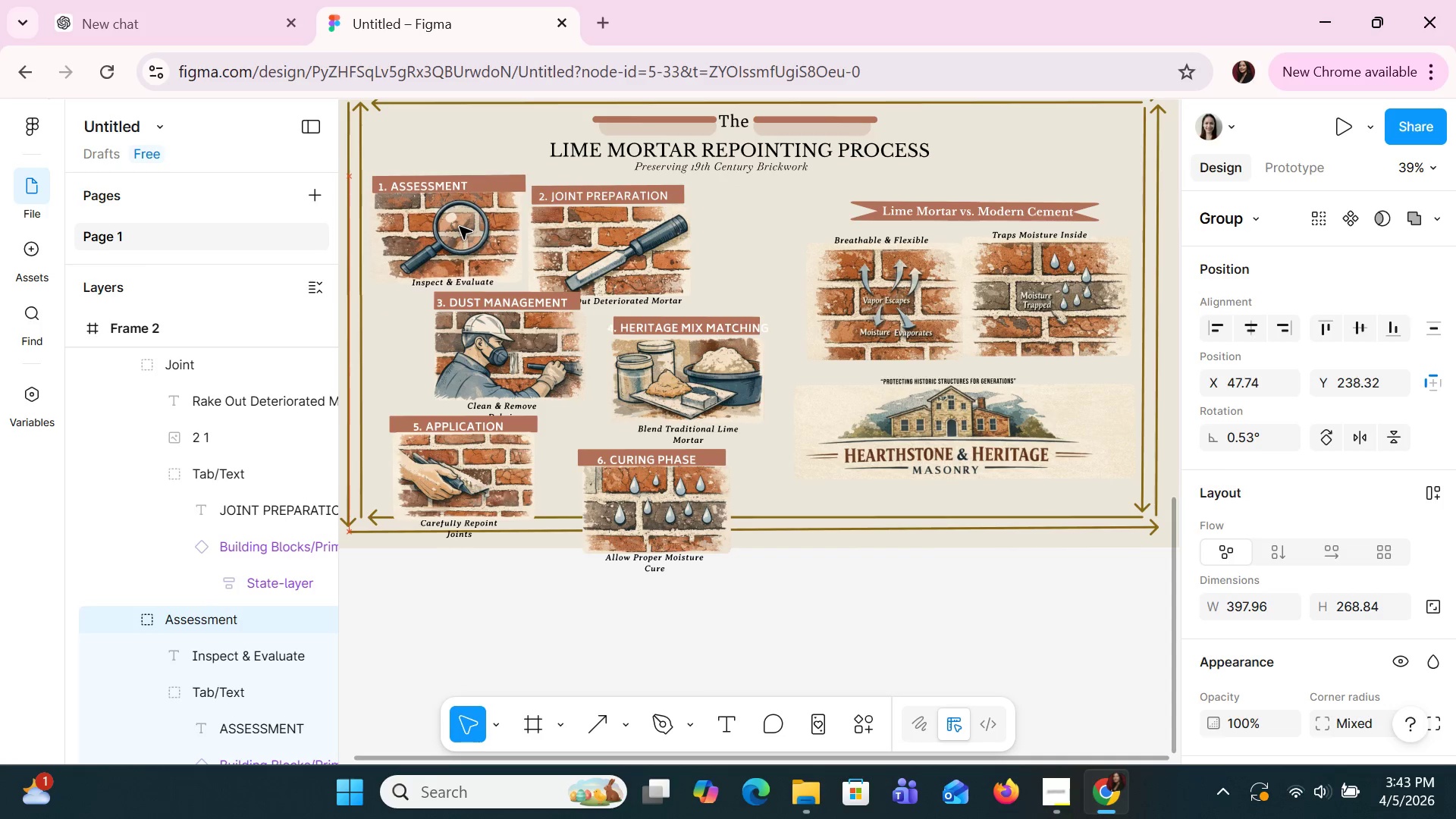 
key(ArrowDown)
 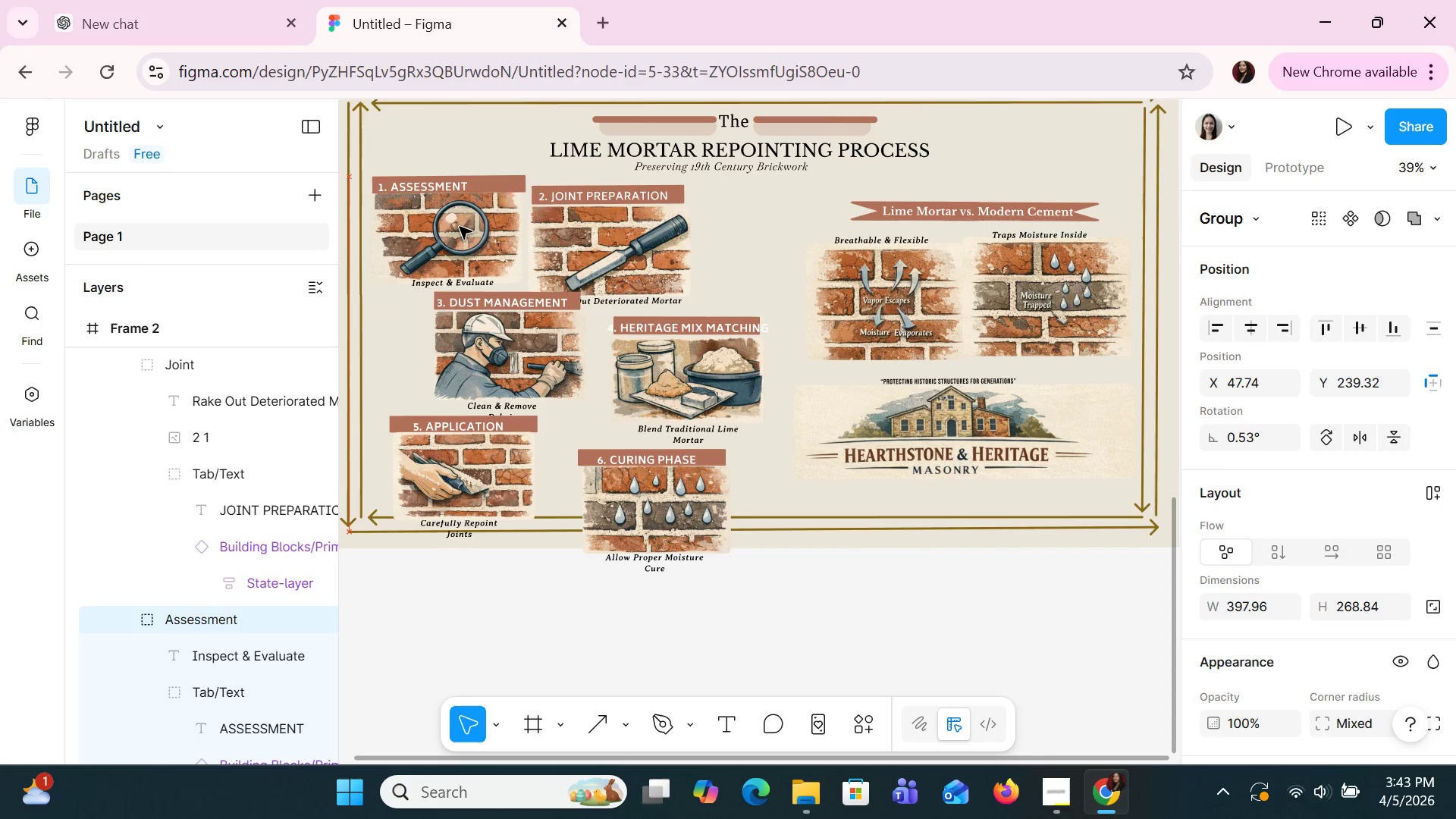 
key(ArrowDown)
 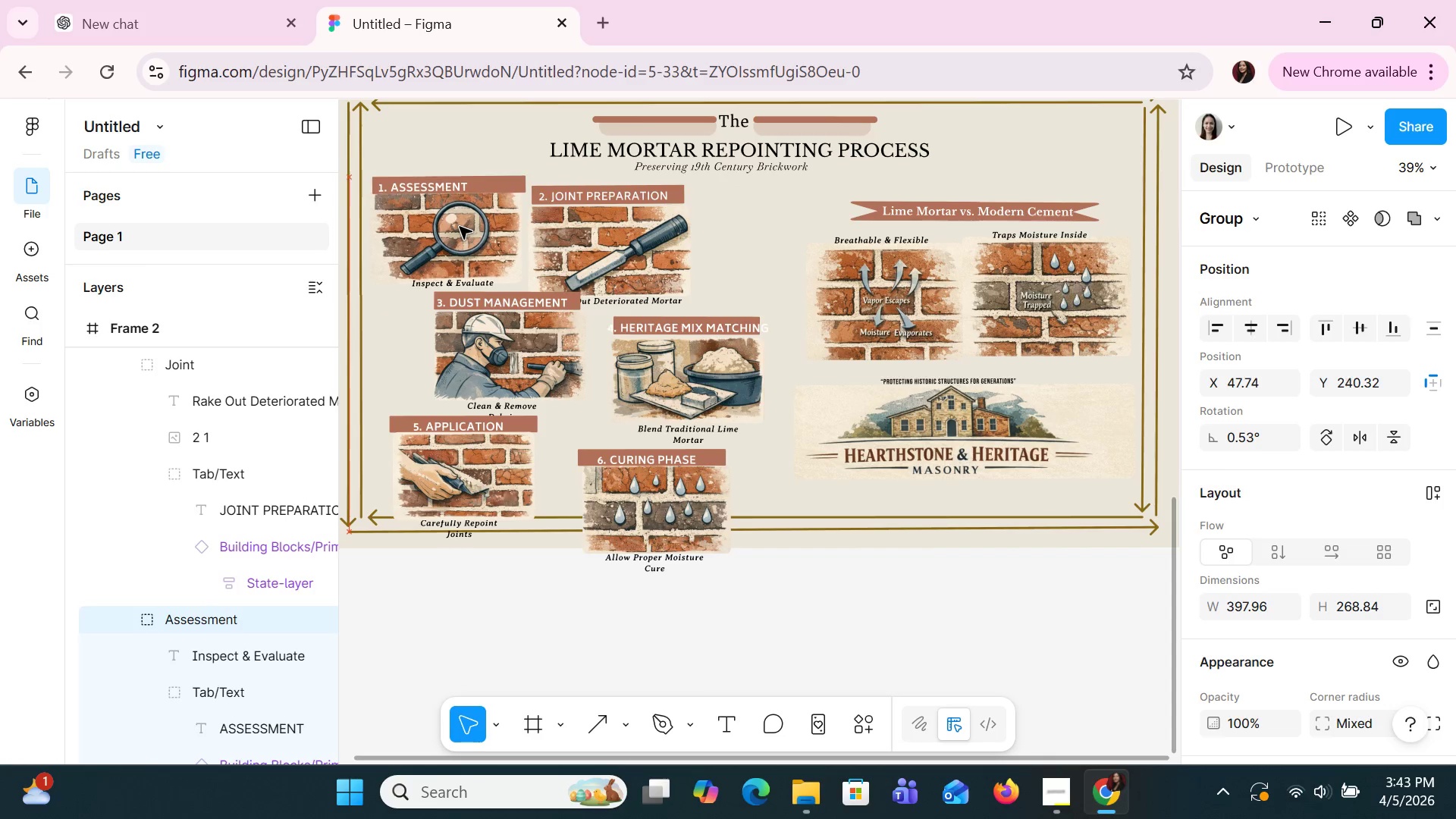 
key(ArrowDown)
 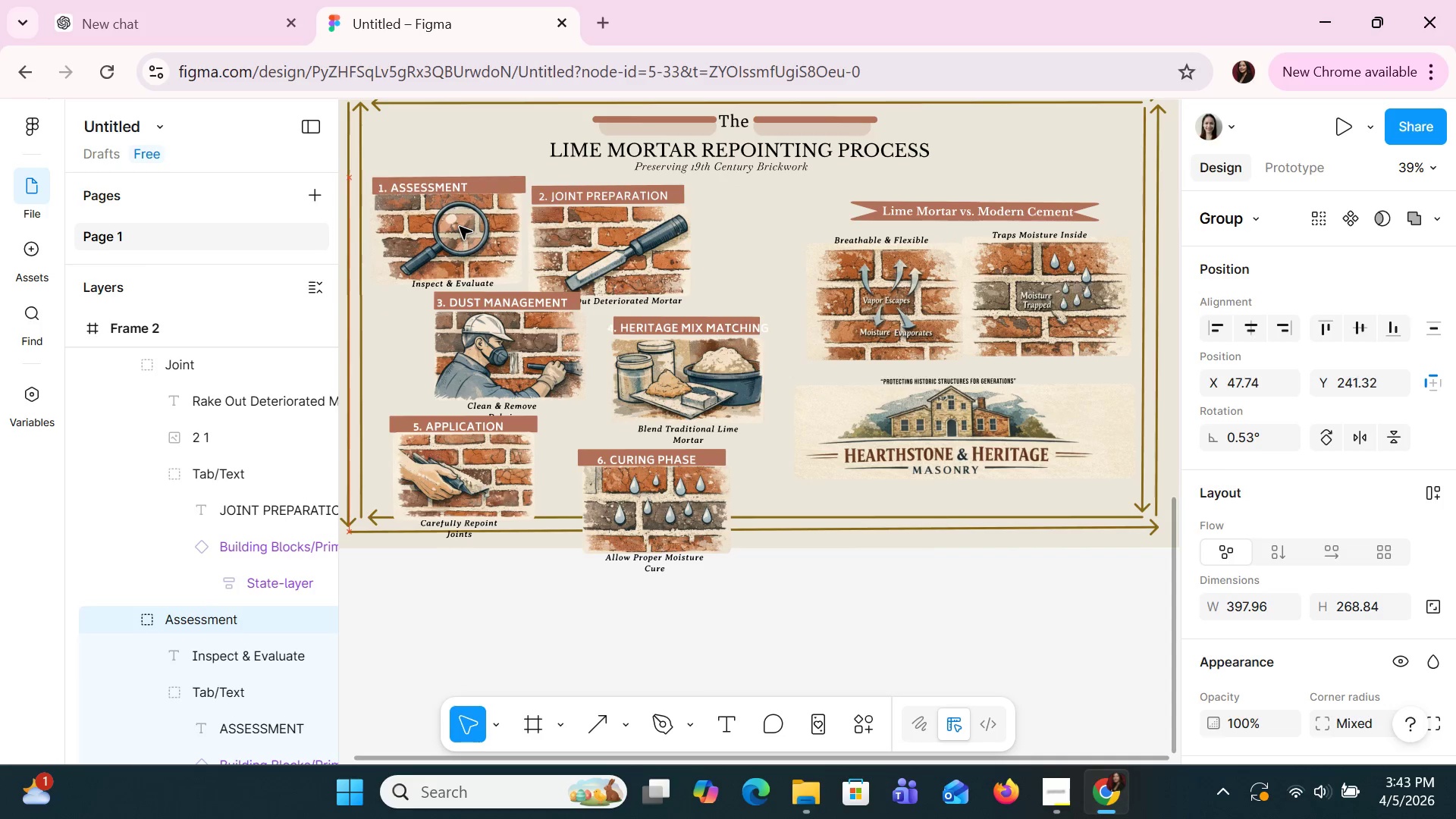 
key(ArrowDown)
 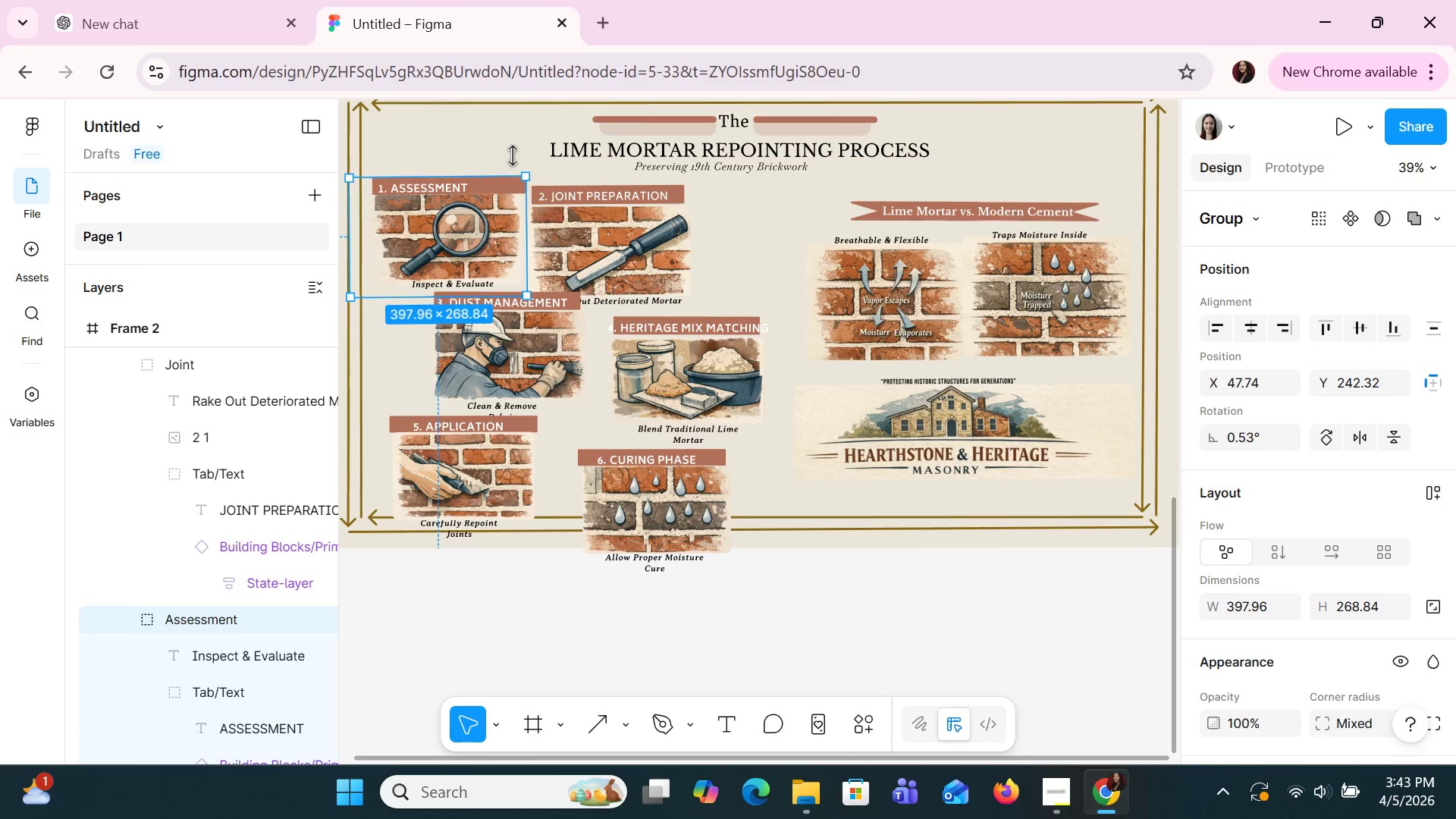 
left_click([614, 202])
 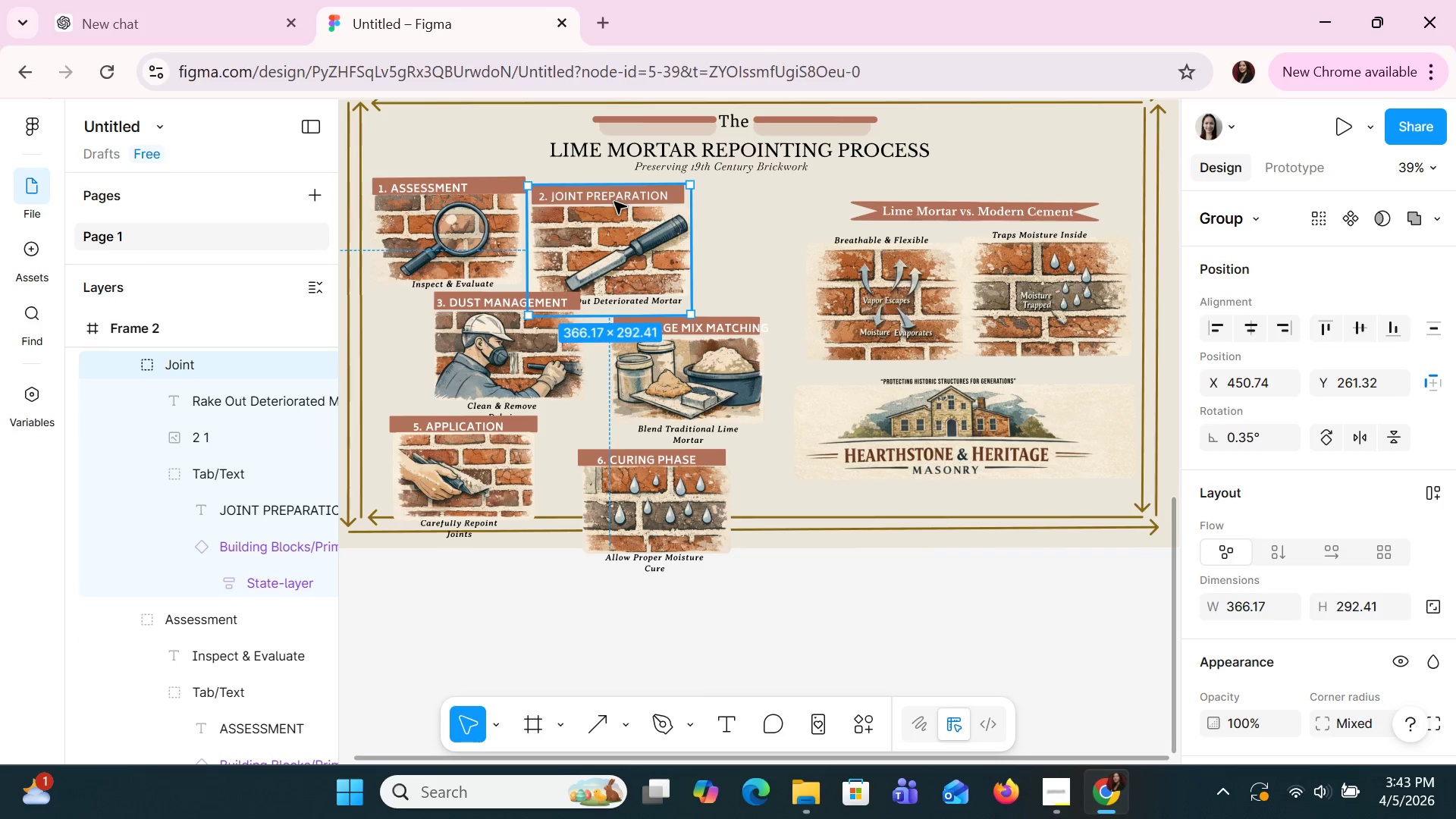 
key(ArrowUp)
 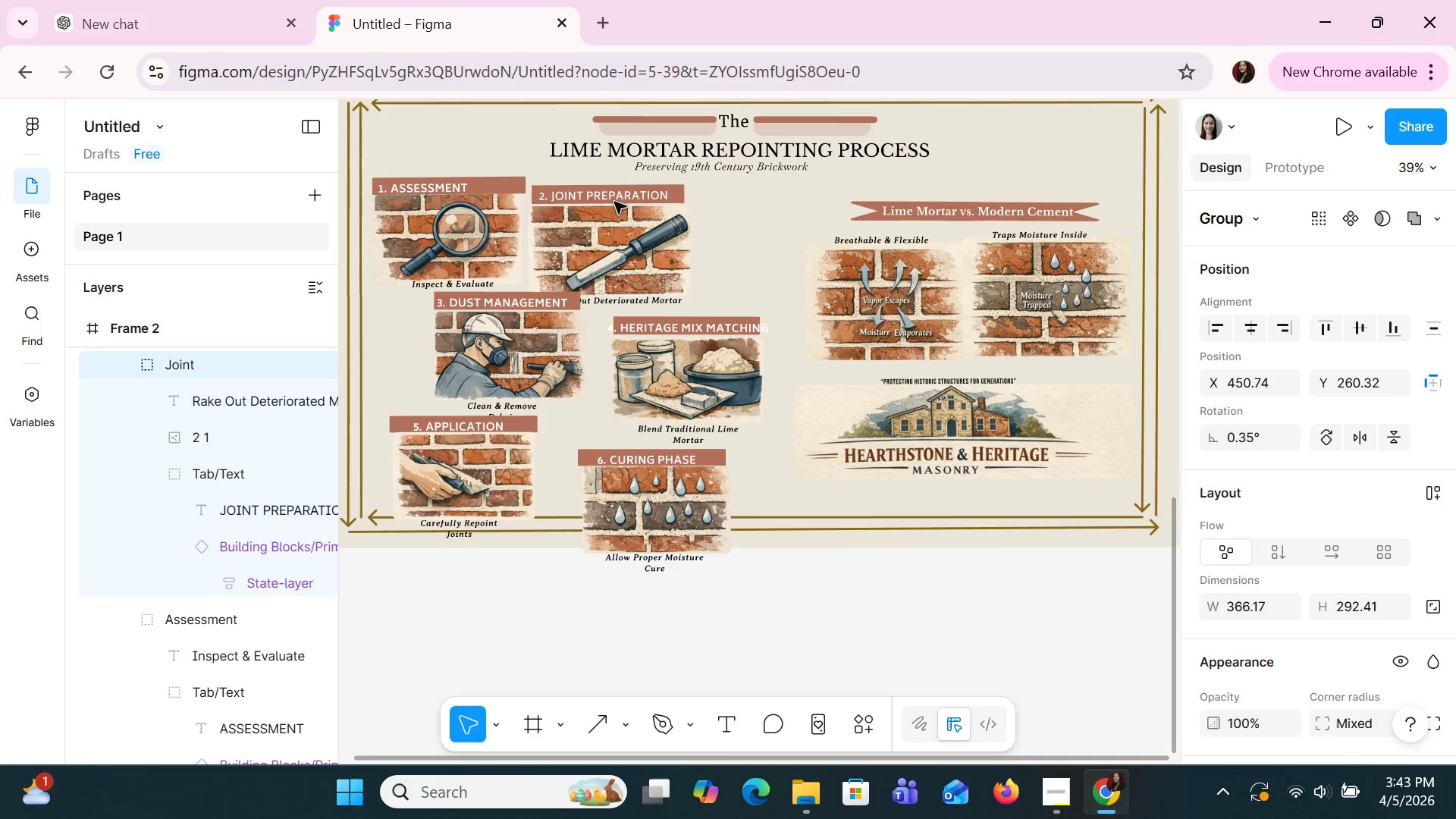 
key(ArrowUp)
 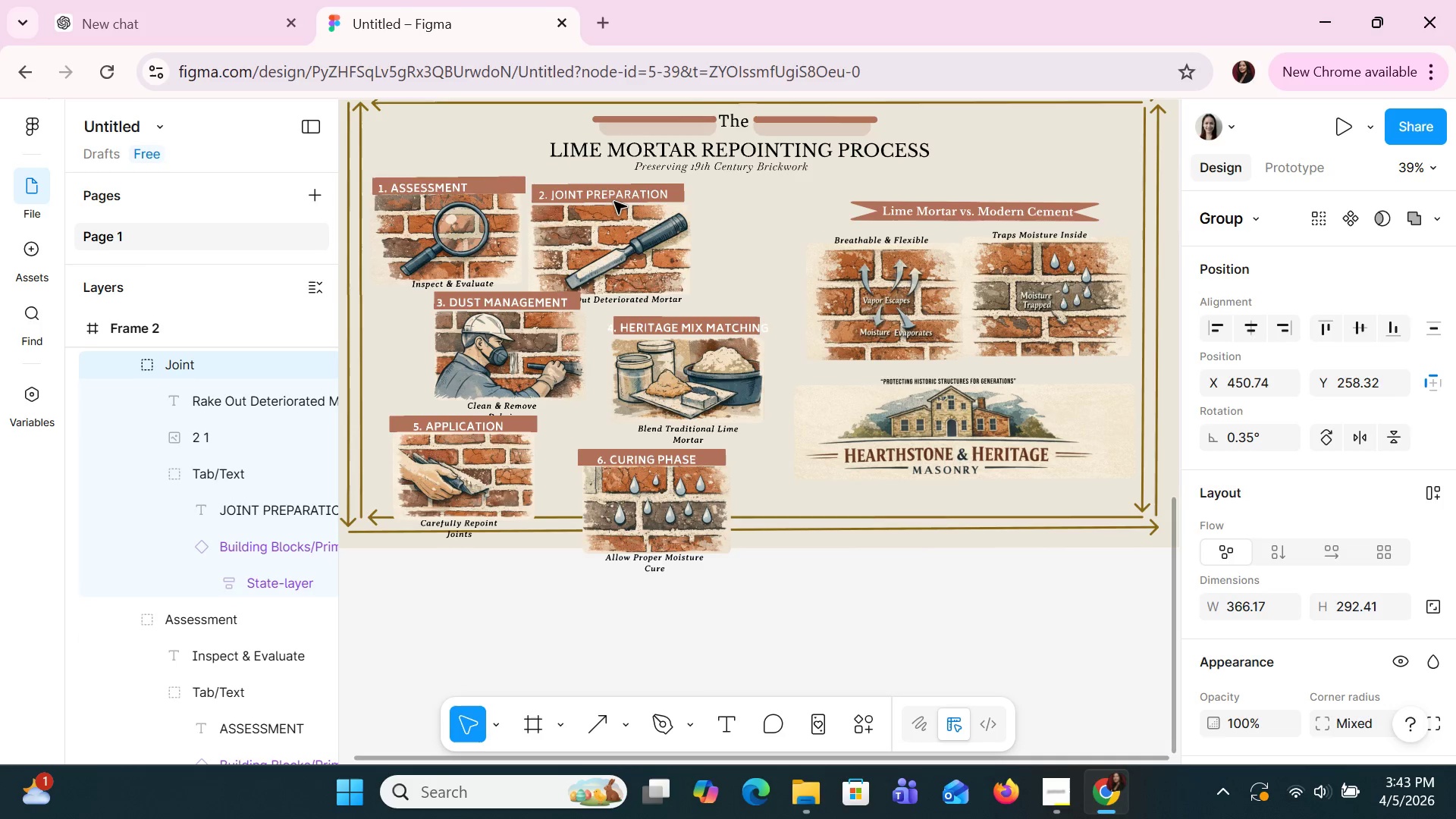 
key(ArrowUp)
 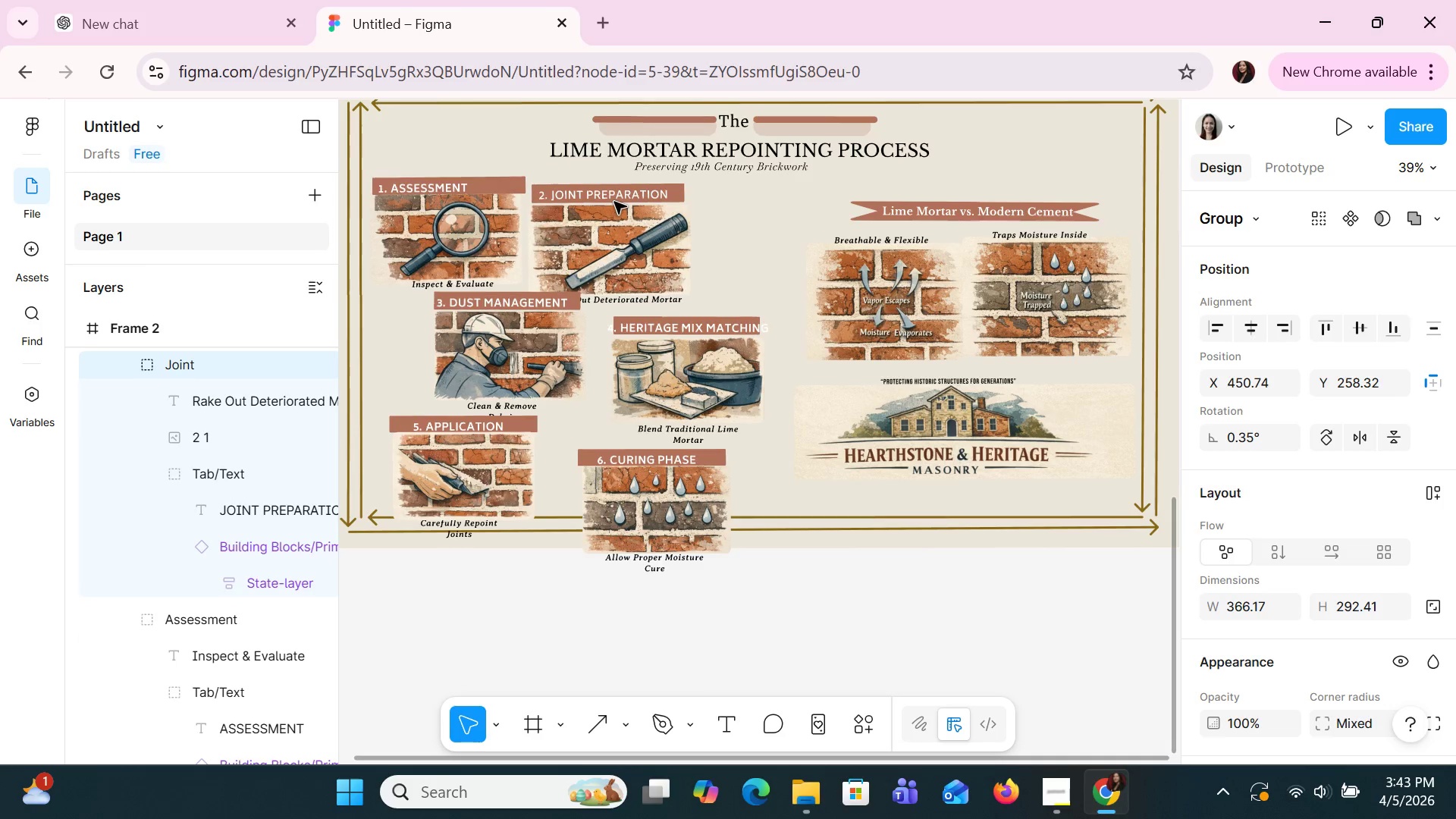 
key(ArrowUp)
 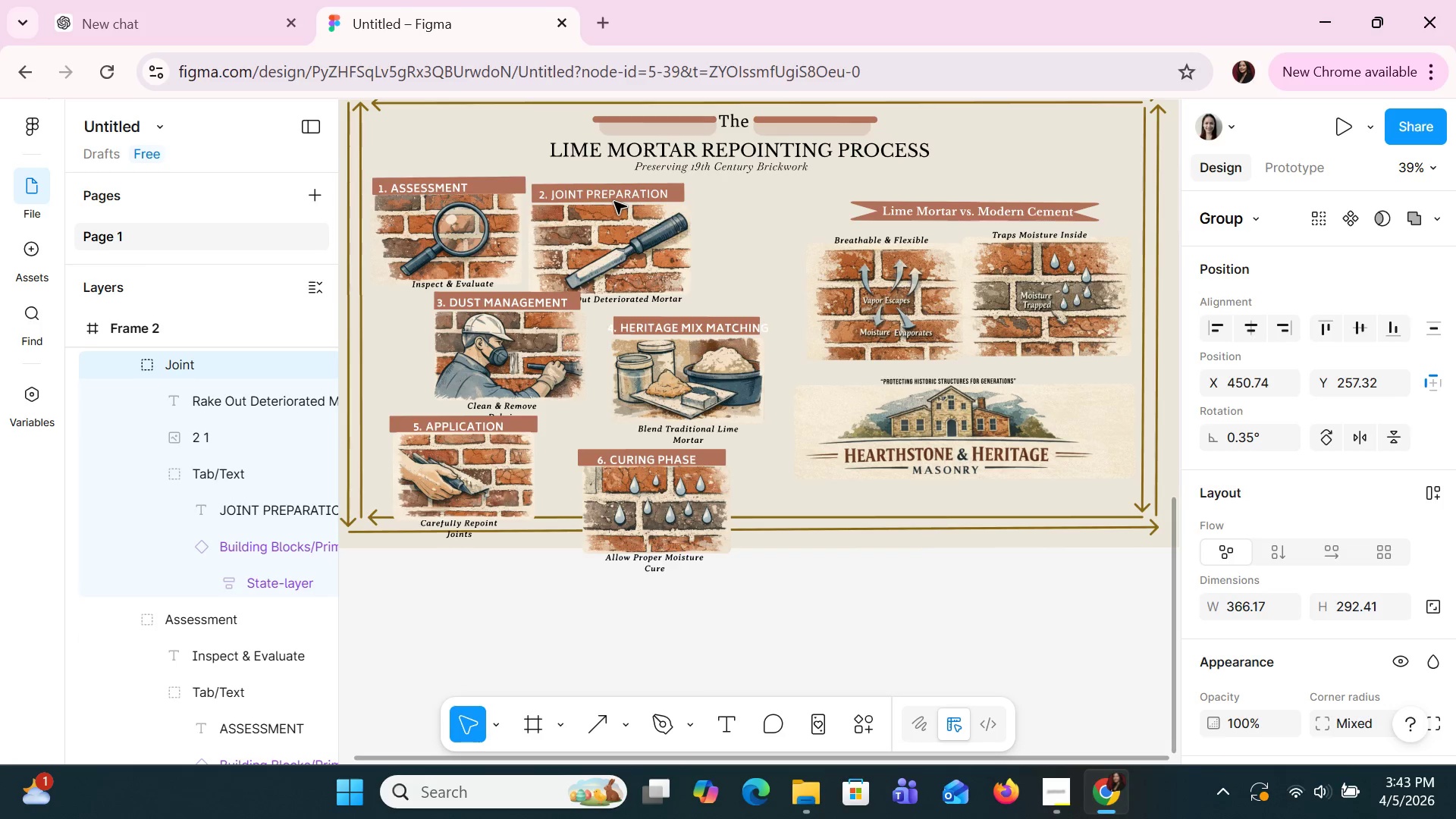 
key(ArrowUp)
 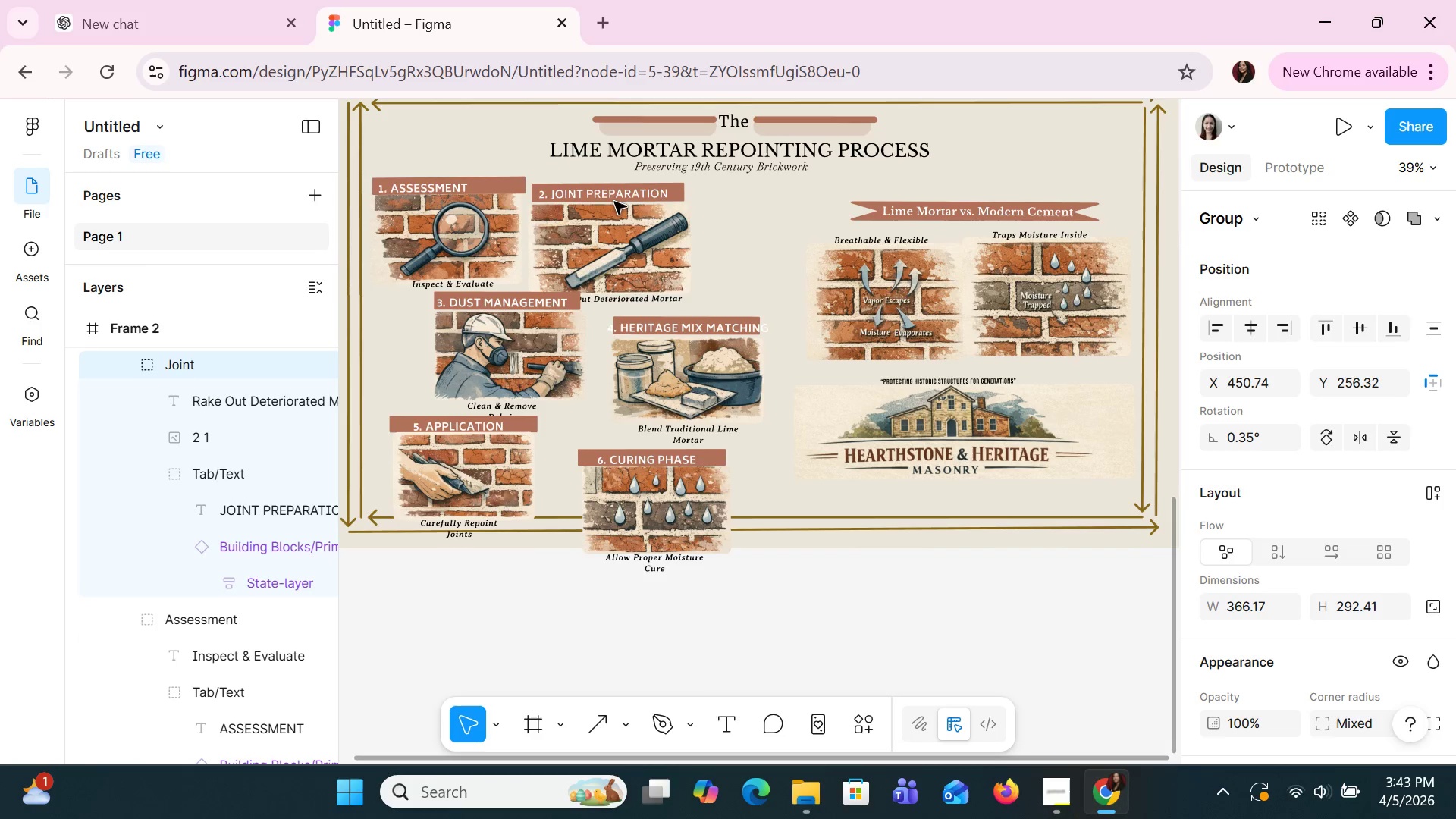 
key(ArrowUp)
 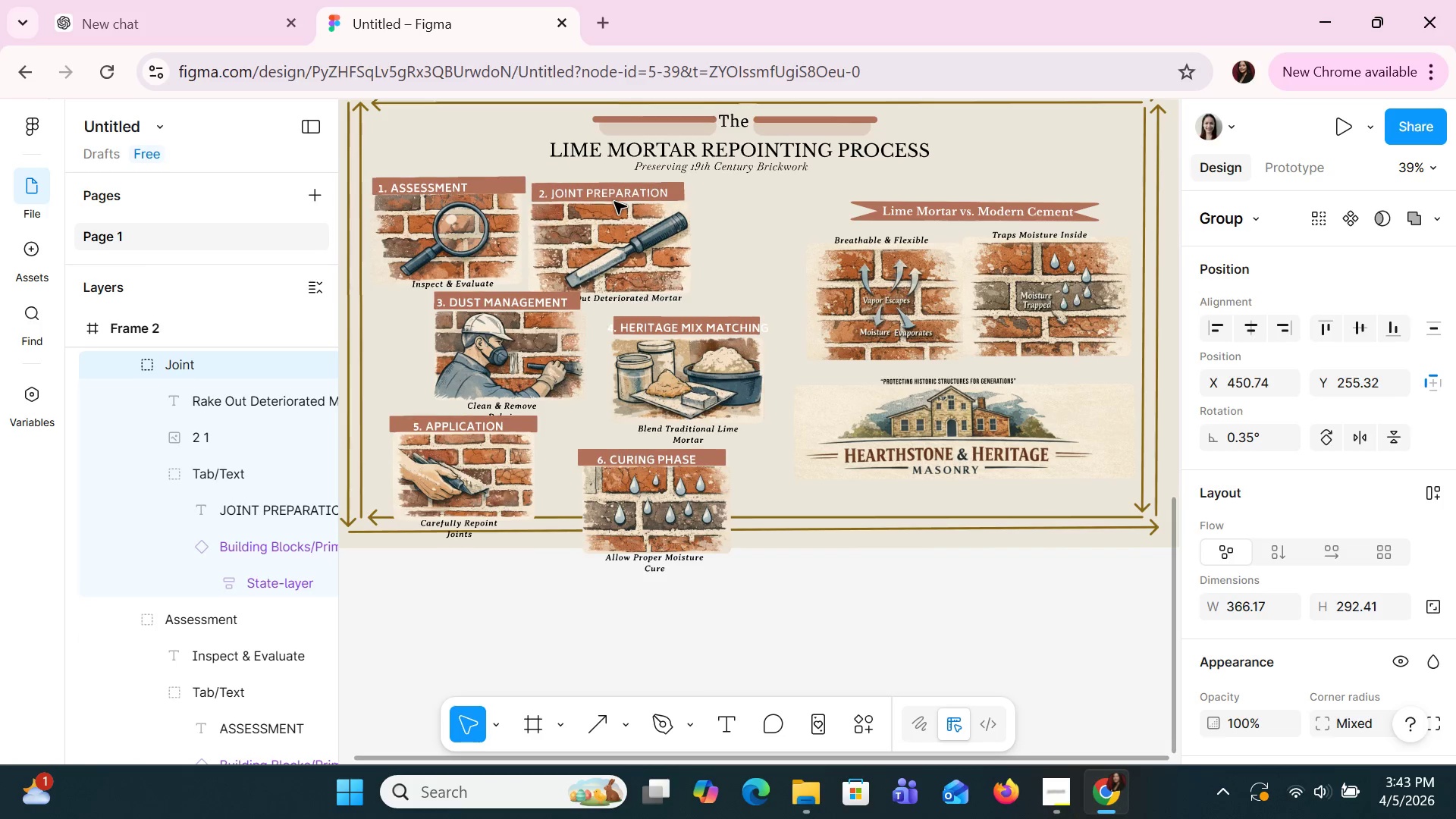 
key(ArrowUp)
 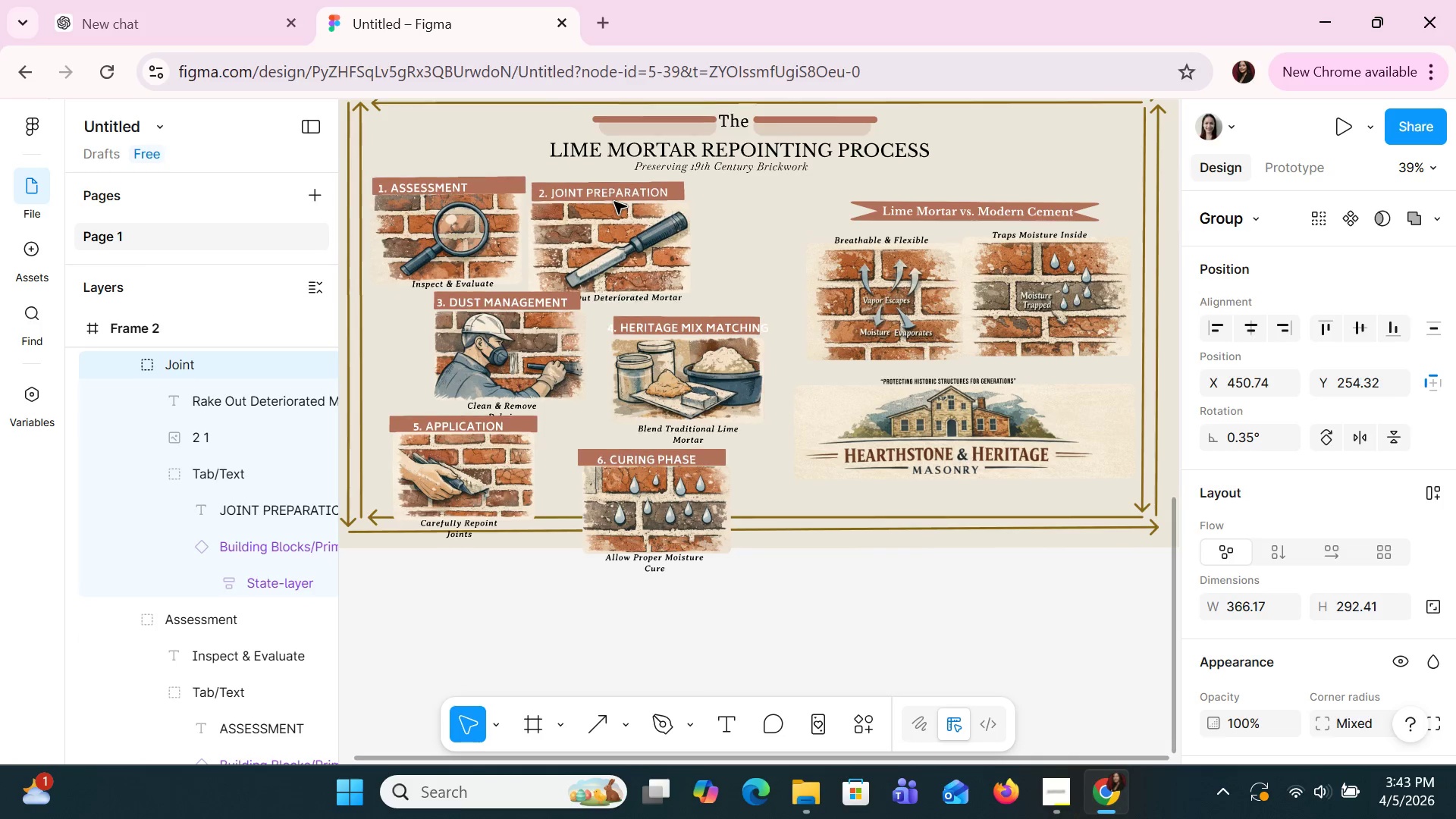 
key(ArrowUp)
 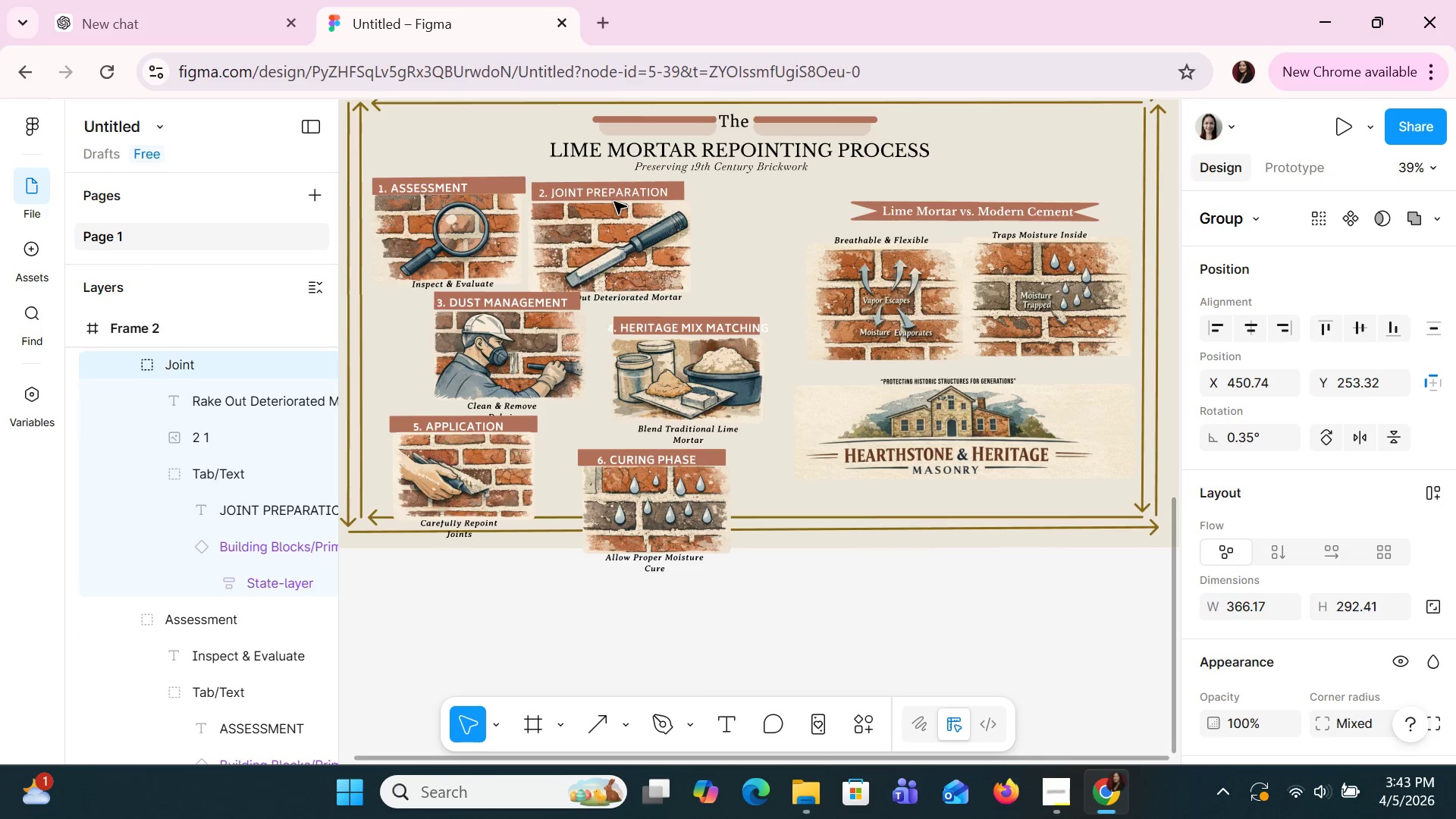 
key(ArrowUp)
 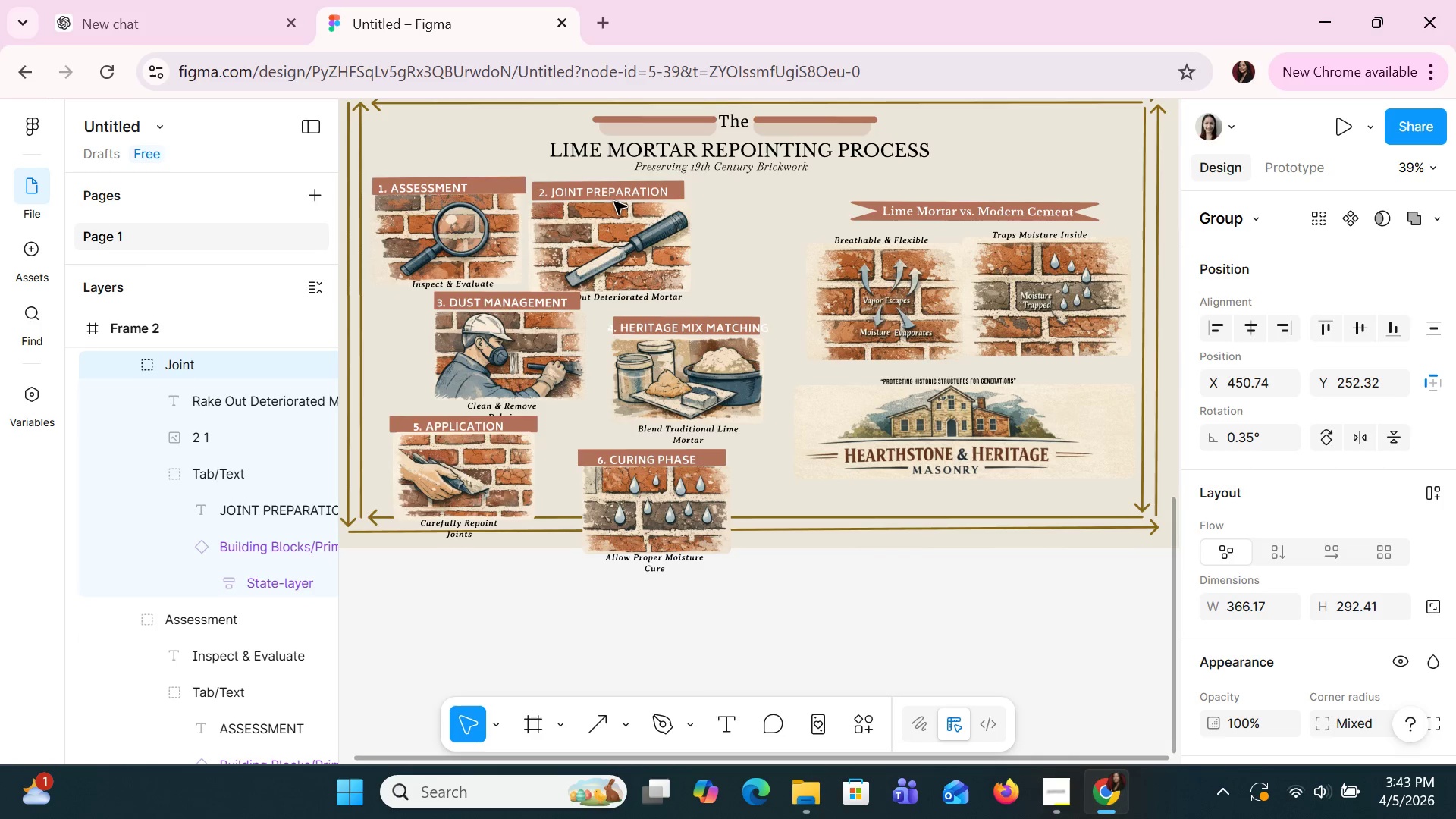 
key(ArrowUp)
 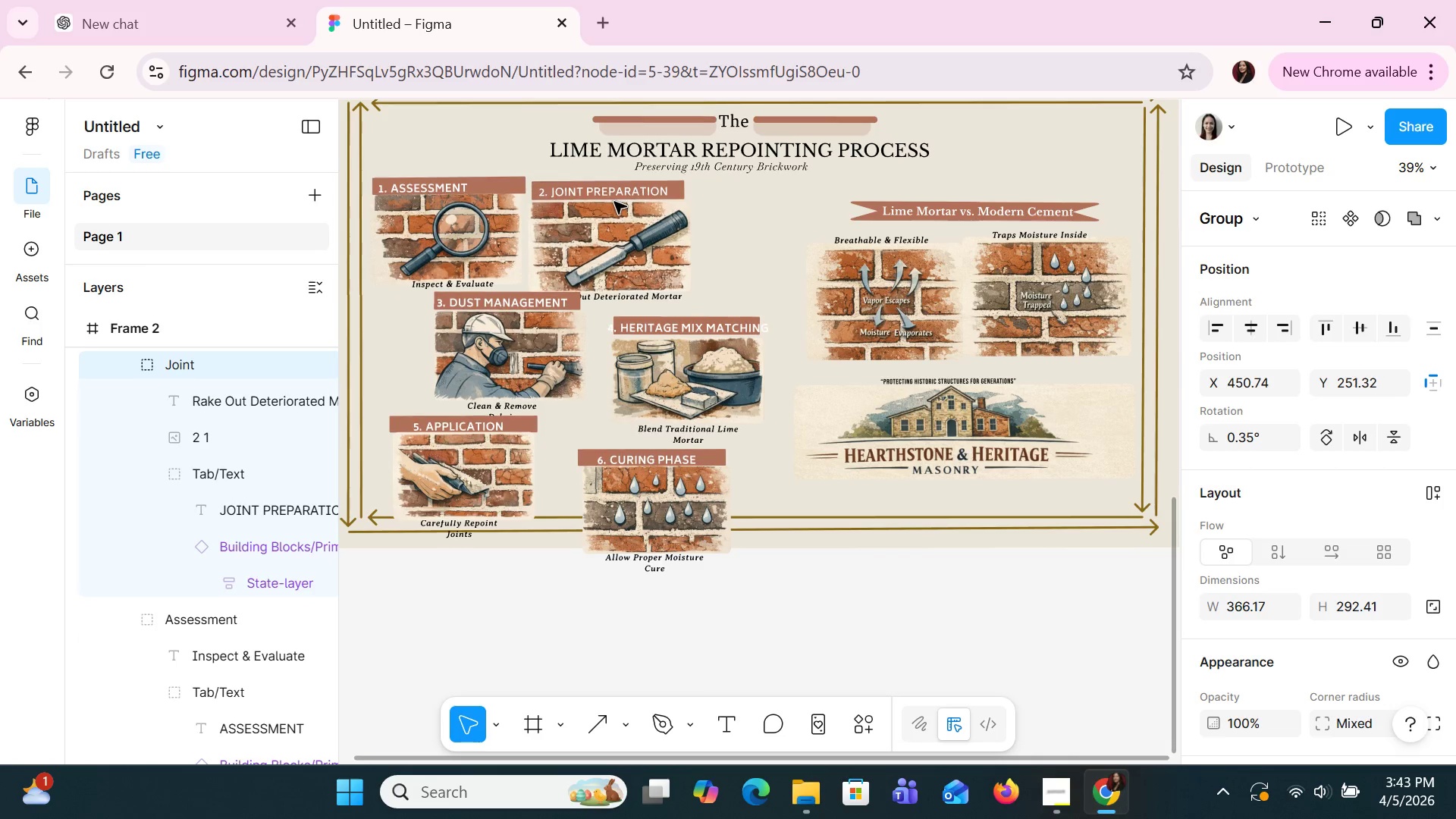 
key(ArrowUp)
 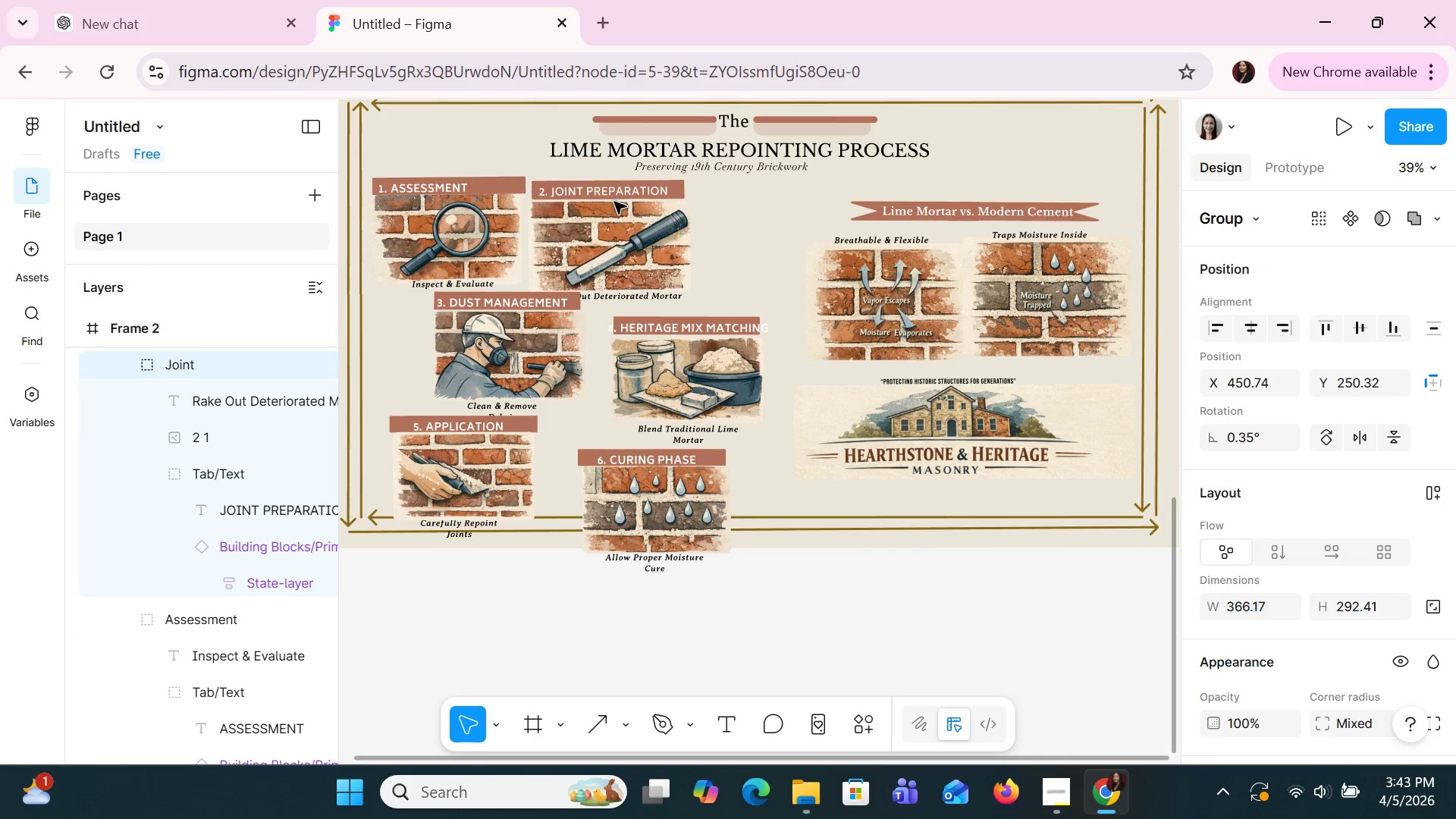 
key(ArrowUp)
 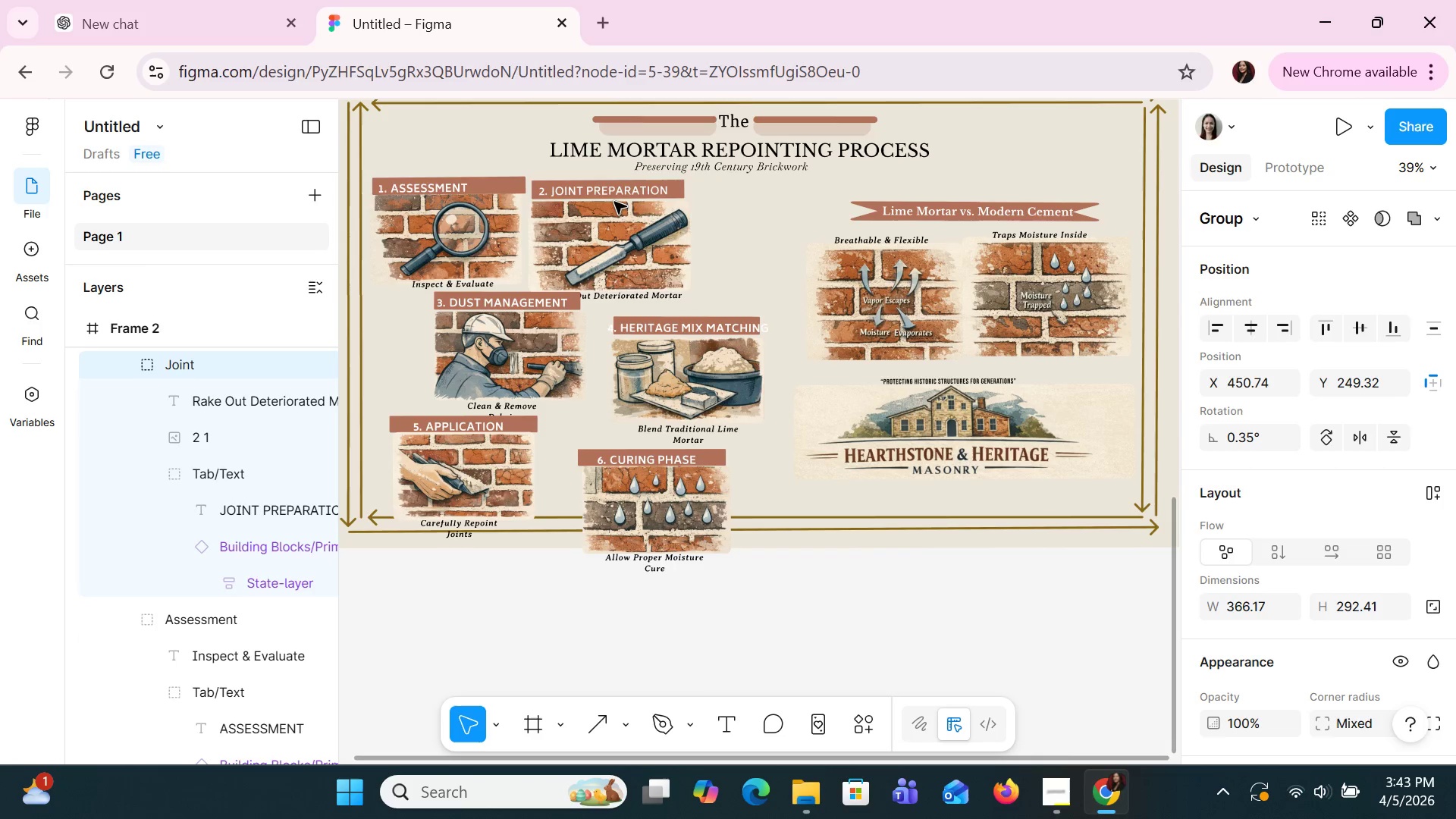 
key(ArrowUp)
 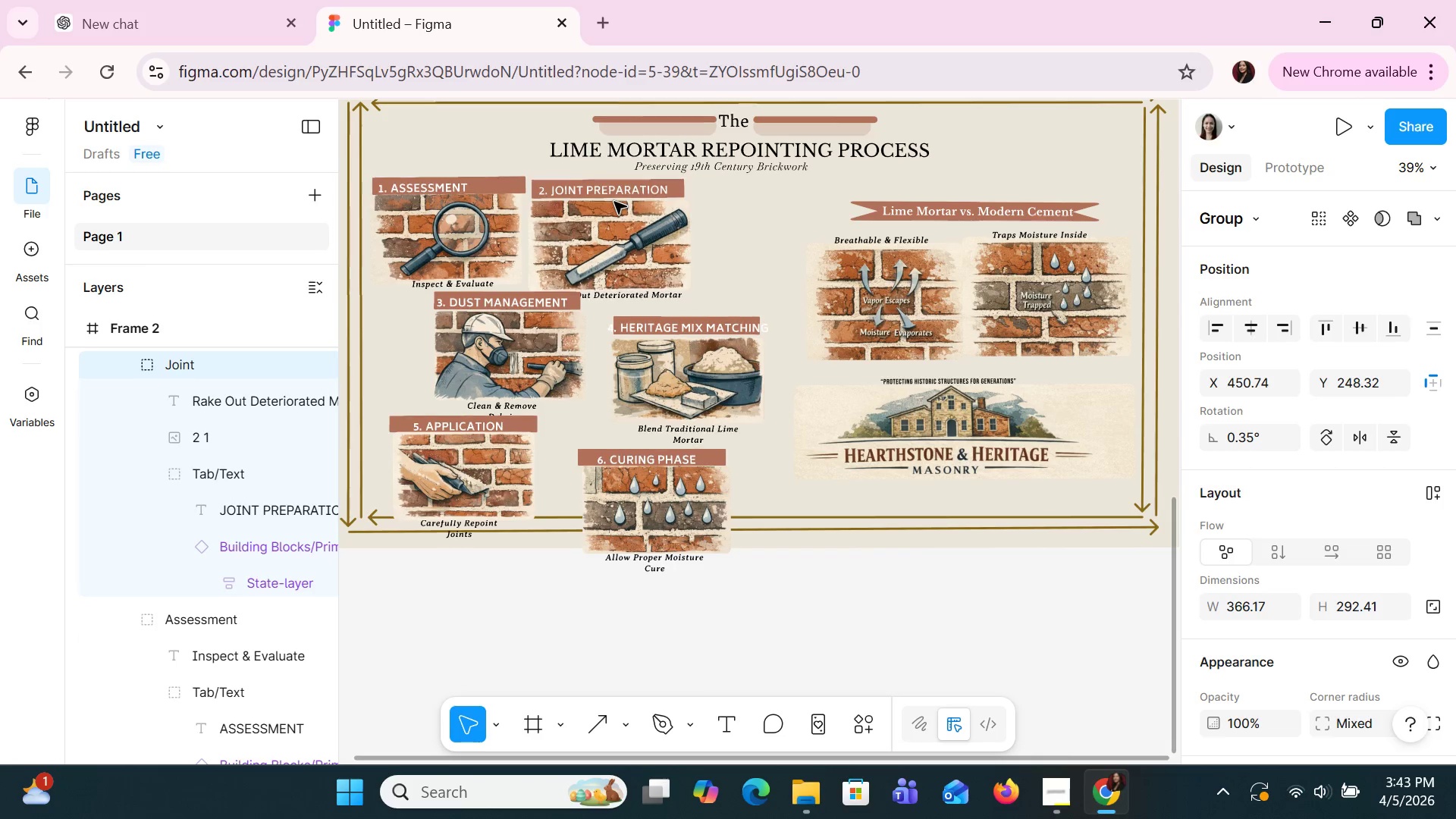 
key(ArrowUp)
 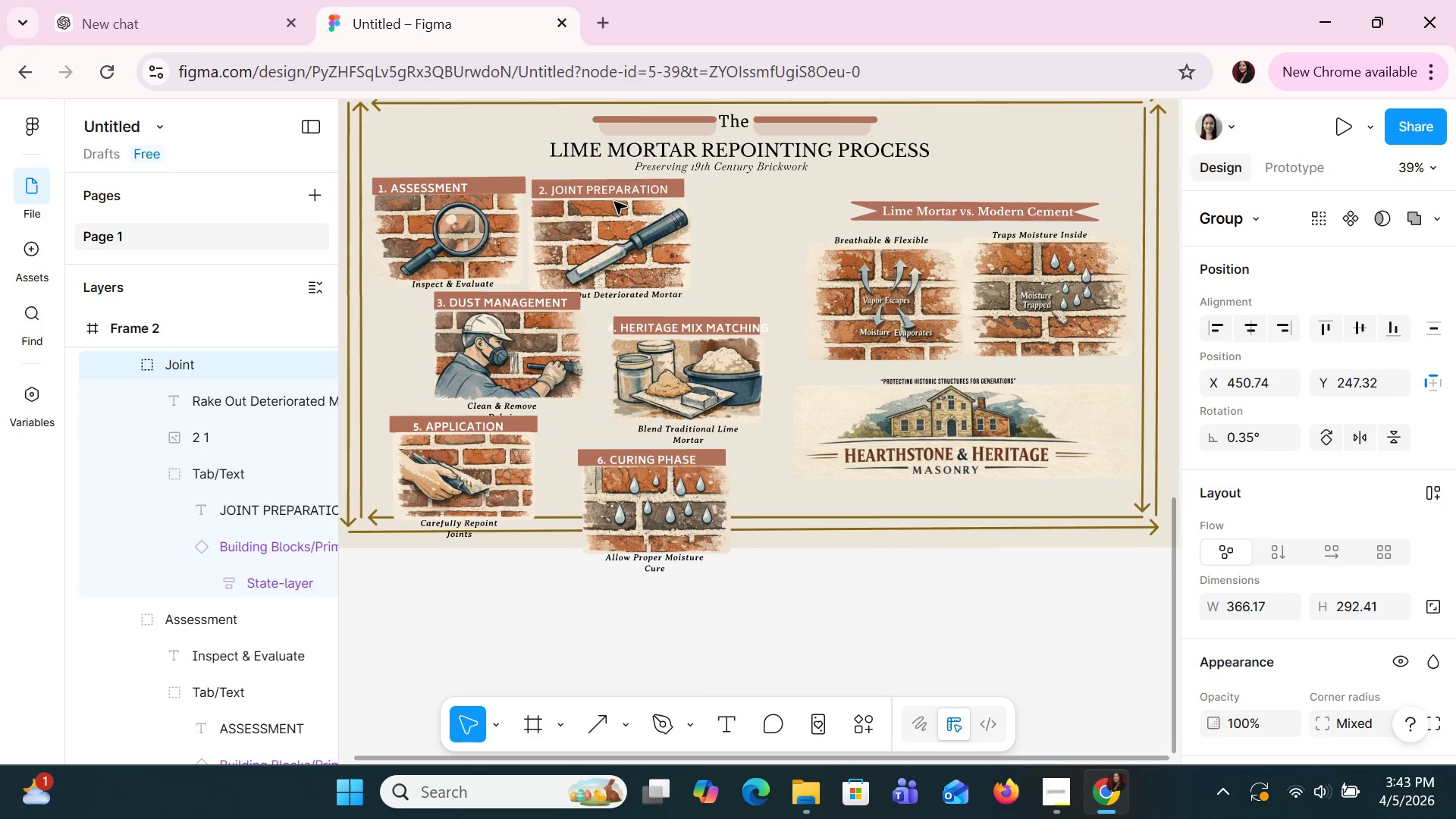 
key(ArrowUp)
 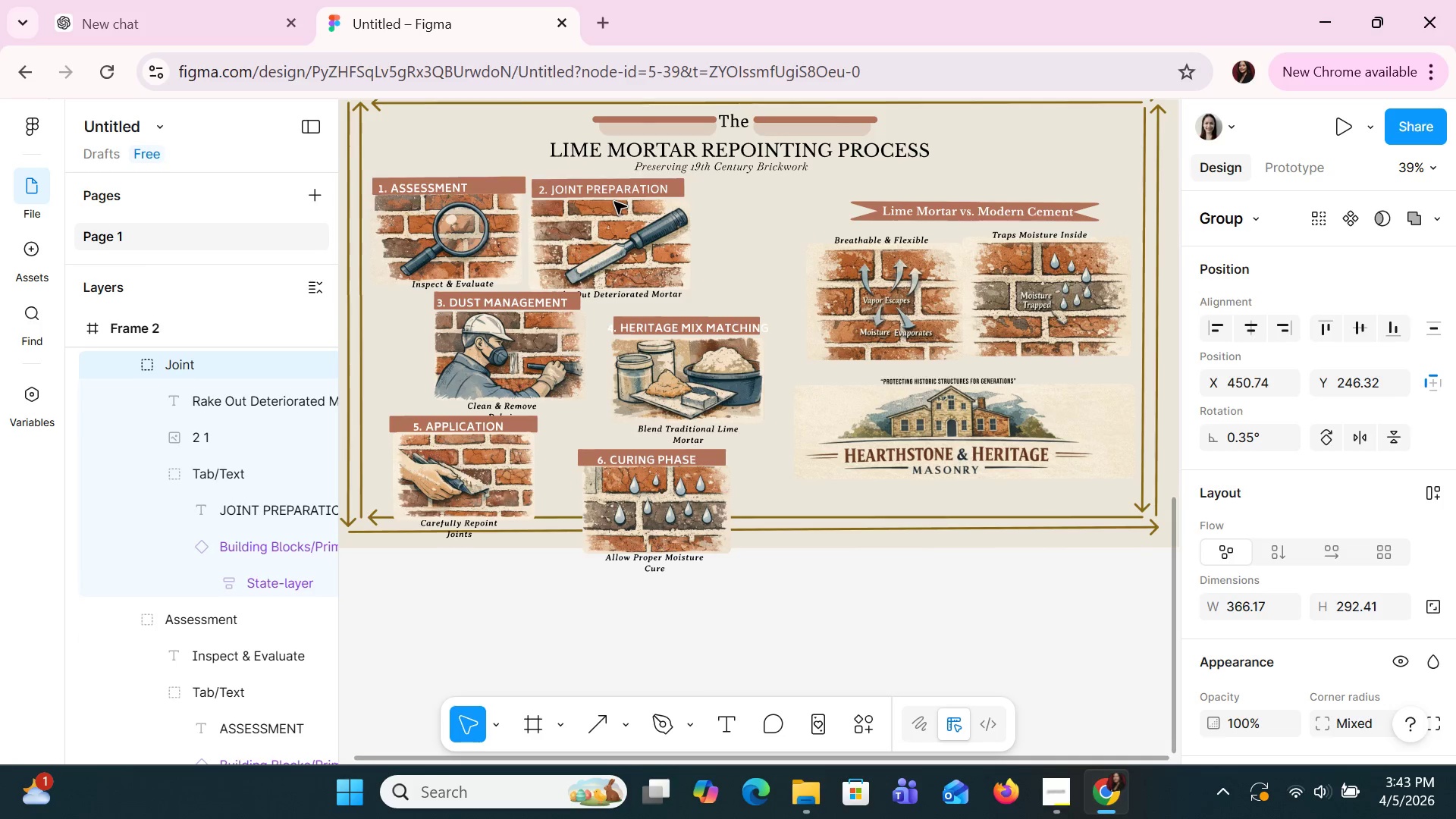 
key(ArrowUp)
 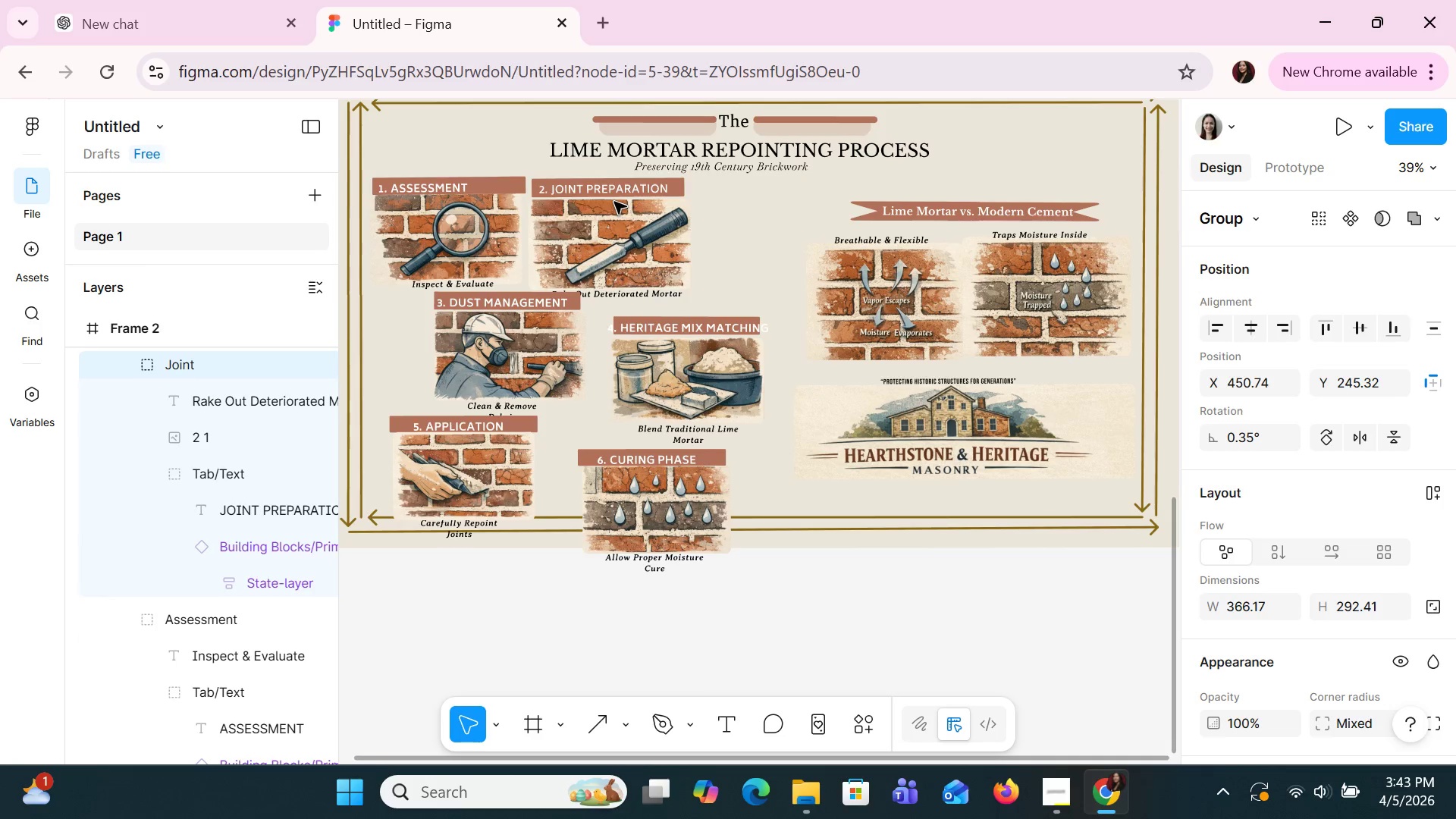 
key(ArrowUp)
 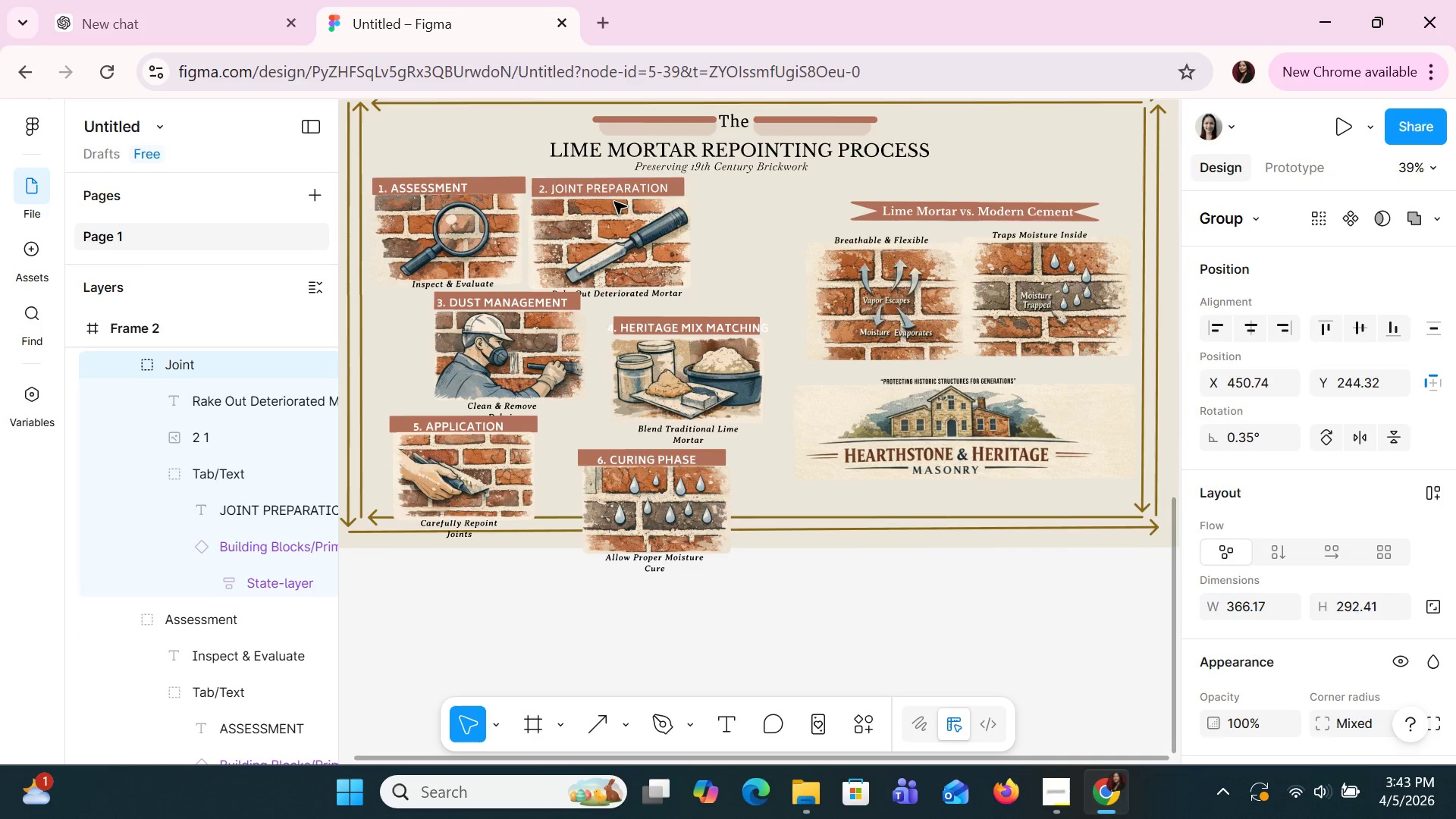 
key(ArrowUp)
 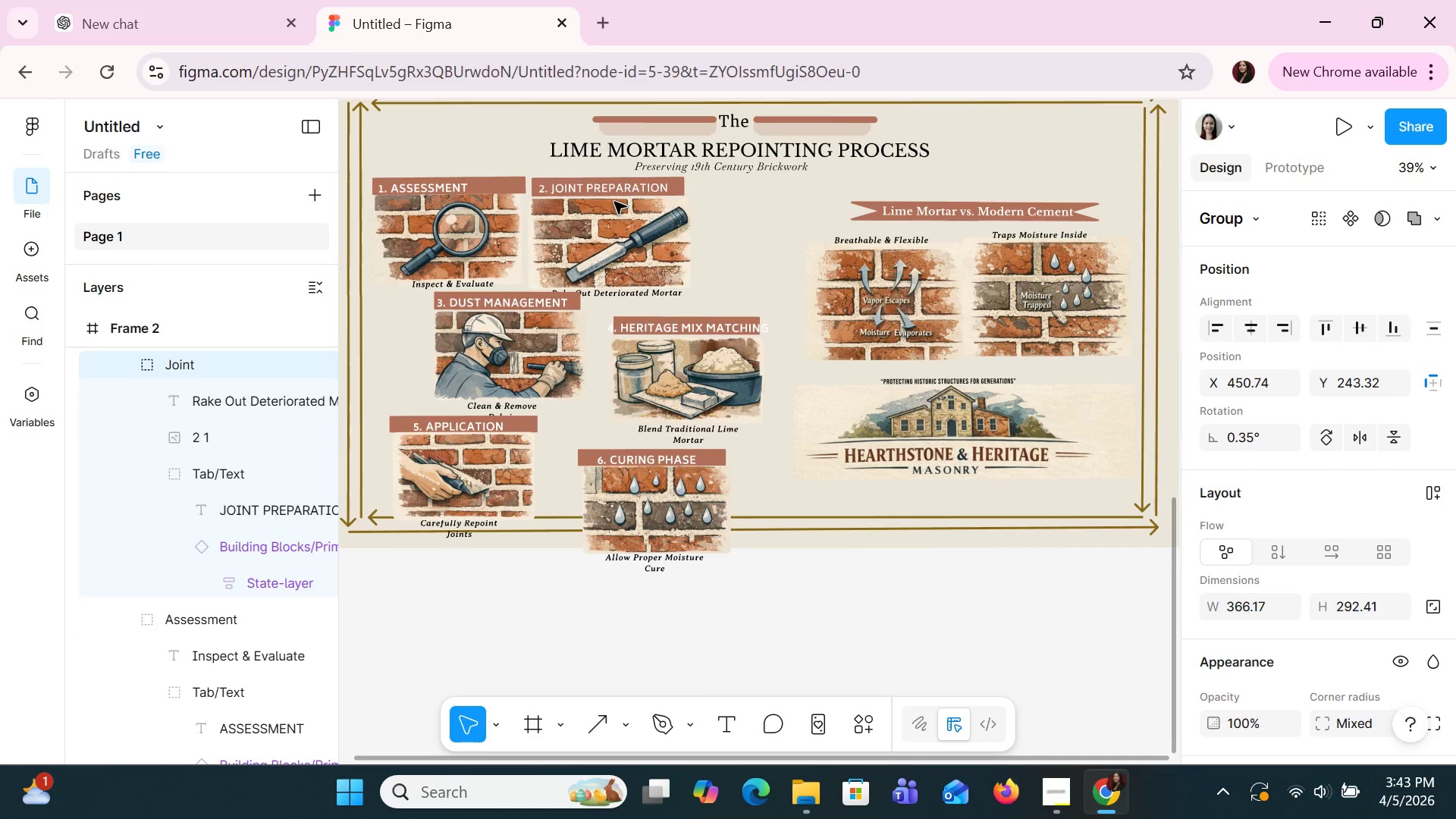 
key(ArrowUp)
 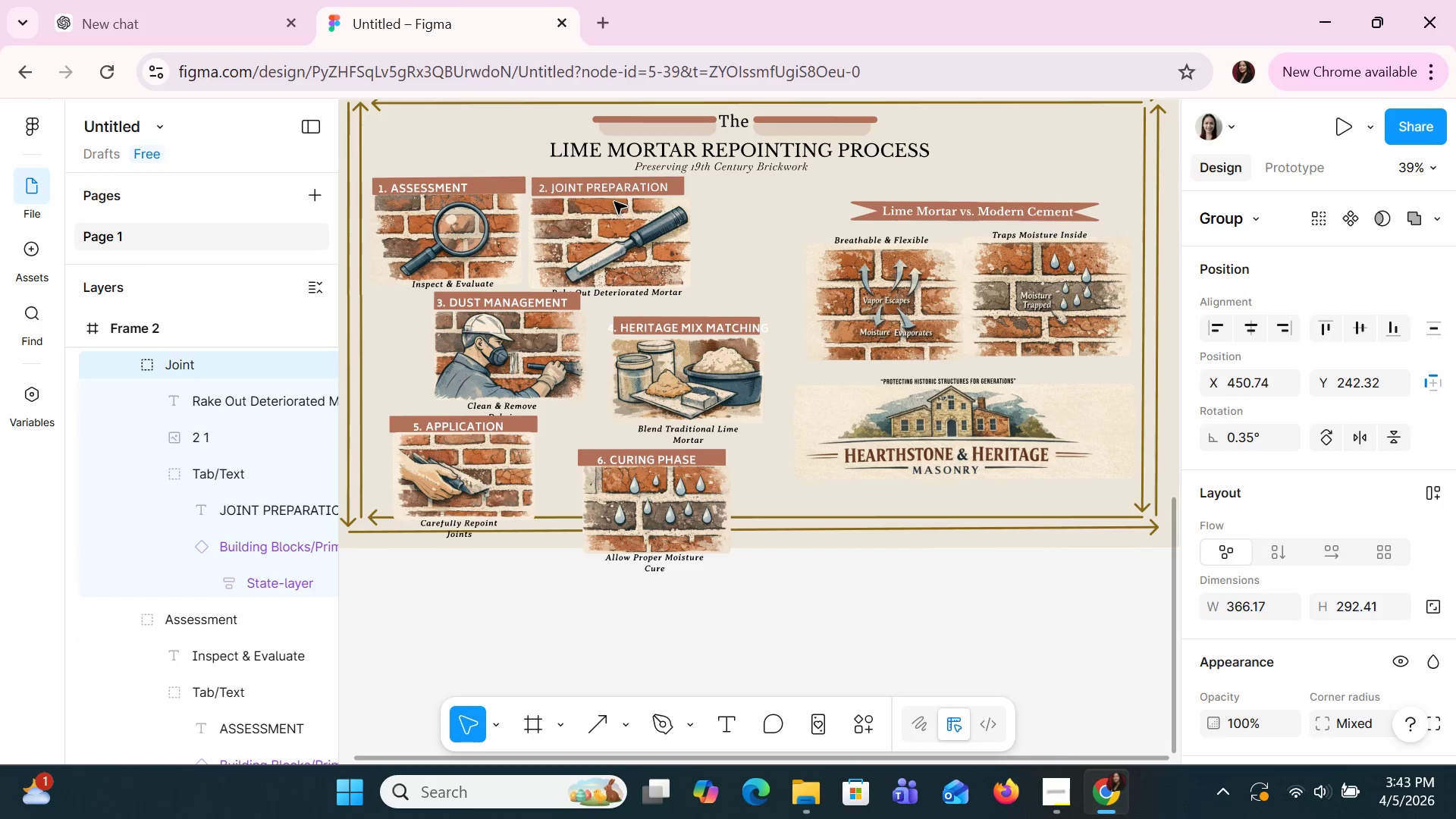 
key(ArrowUp)
 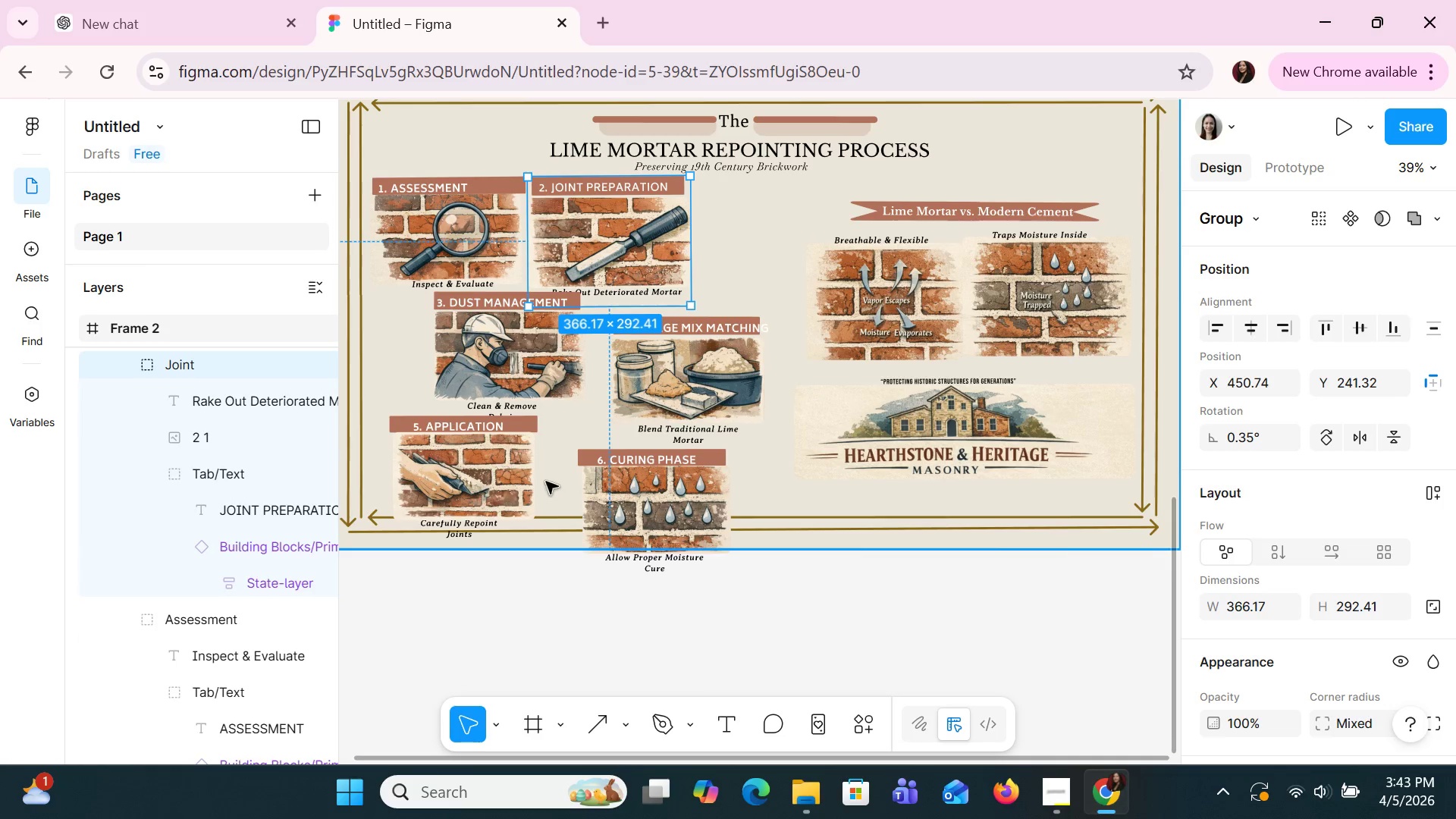 
left_click_drag(start_coordinate=[520, 399], to_coordinate=[774, 284])
 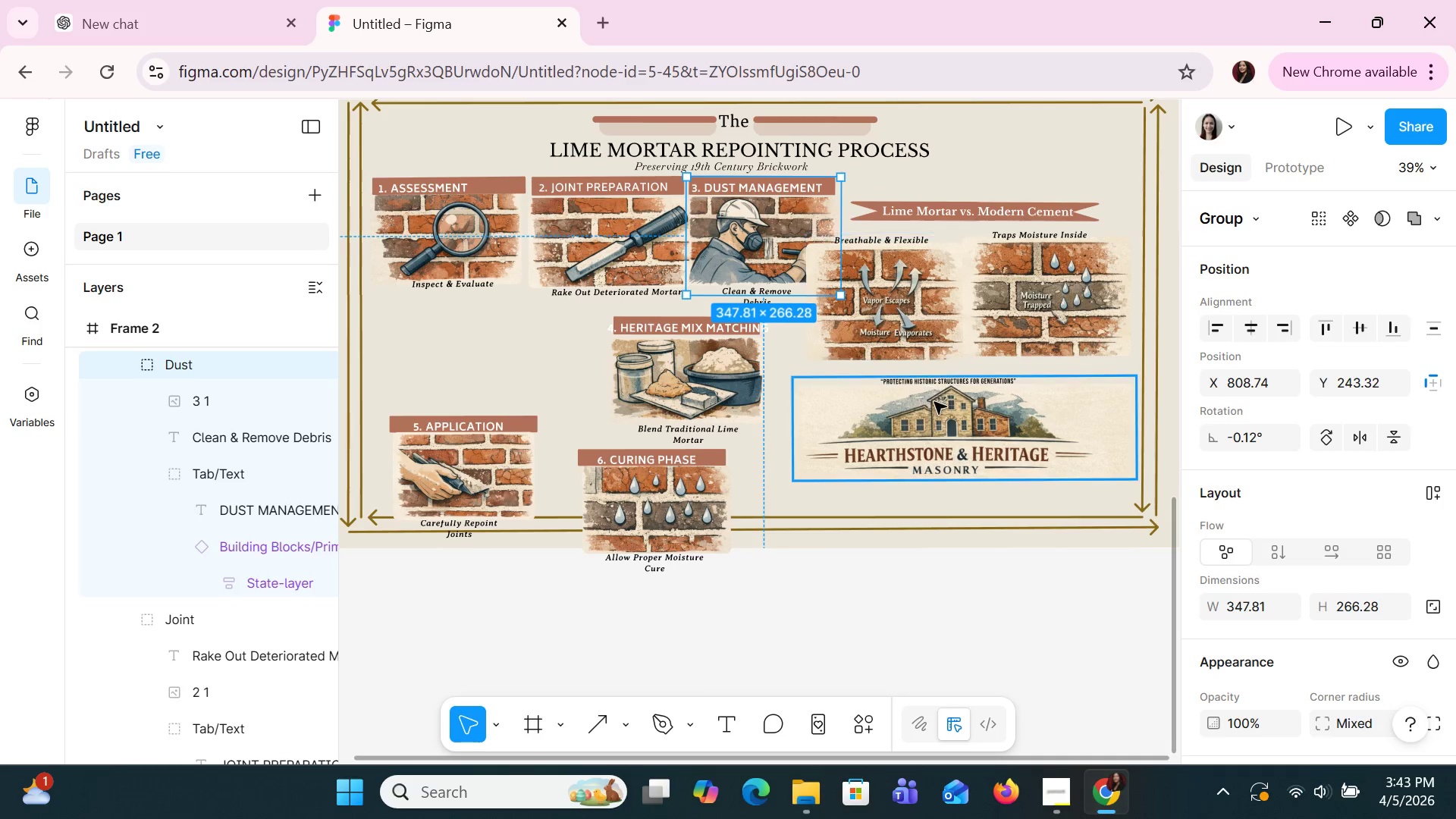 
left_click_drag(start_coordinate=[936, 406], to_coordinate=[946, 435])
 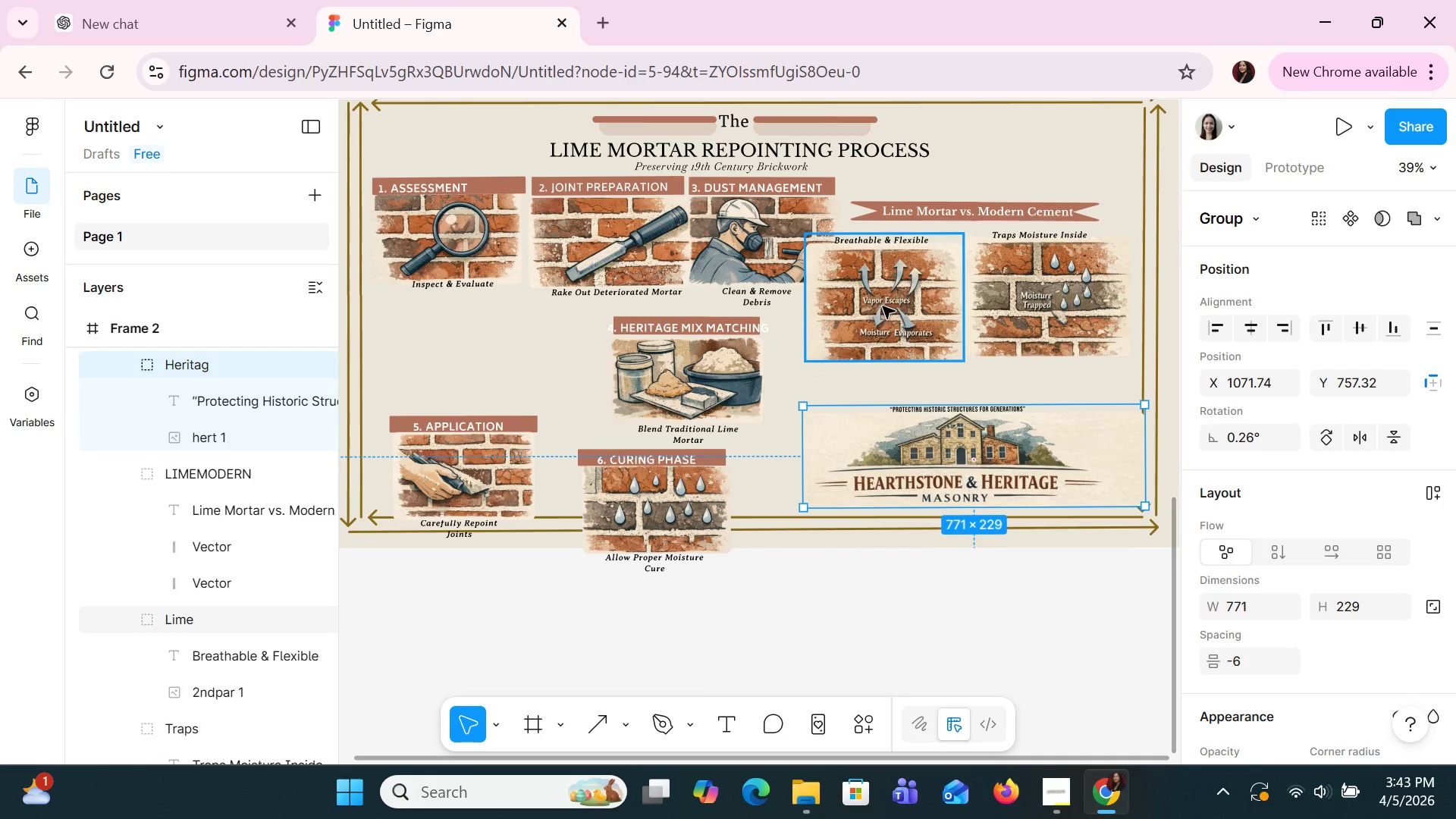 
left_click_drag(start_coordinate=[881, 305], to_coordinate=[871, 350])
 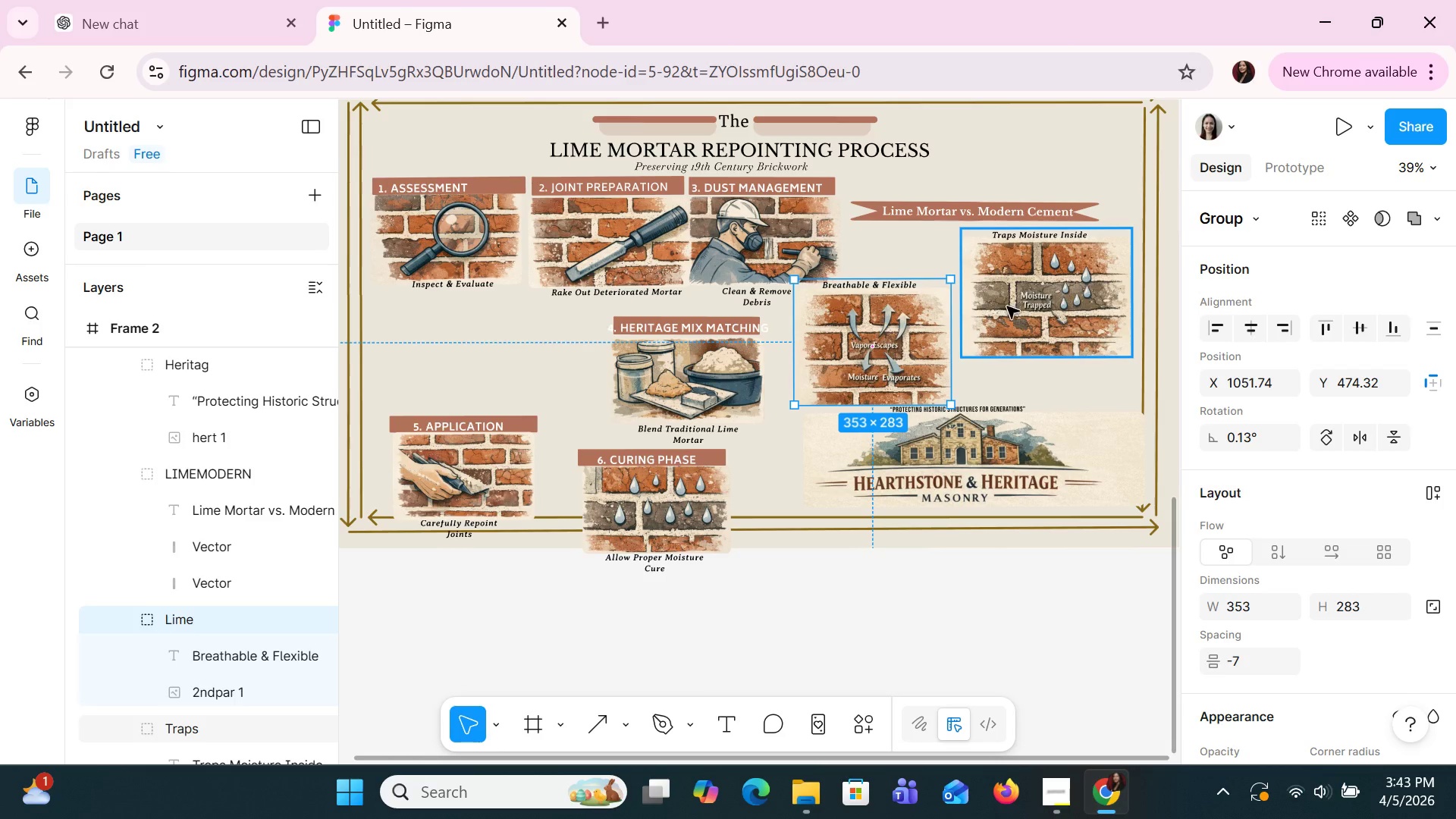 
left_click_drag(start_coordinate=[1028, 312], to_coordinate=[1026, 358])
 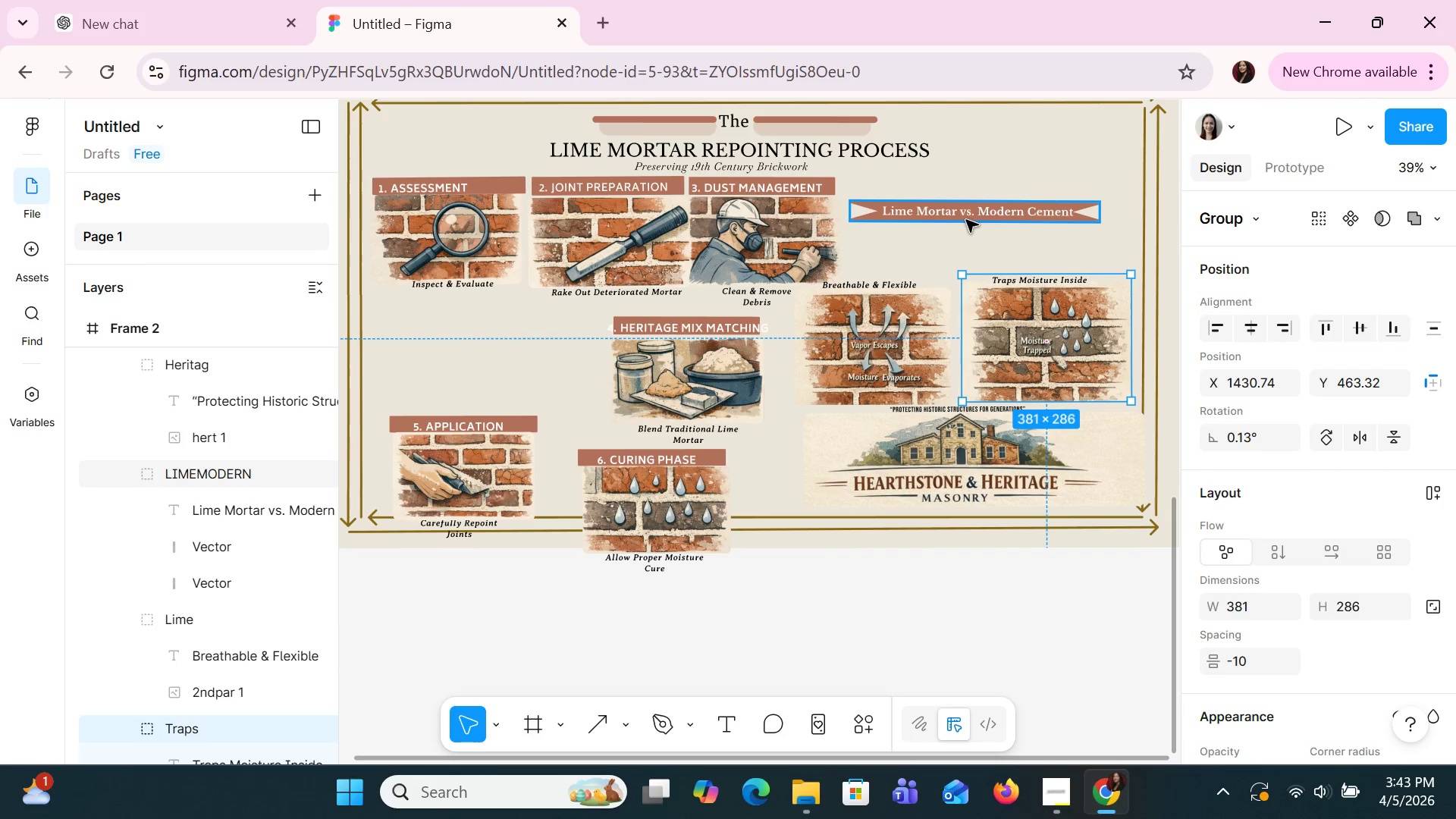 
left_click_drag(start_coordinate=[962, 218], to_coordinate=[966, 265])
 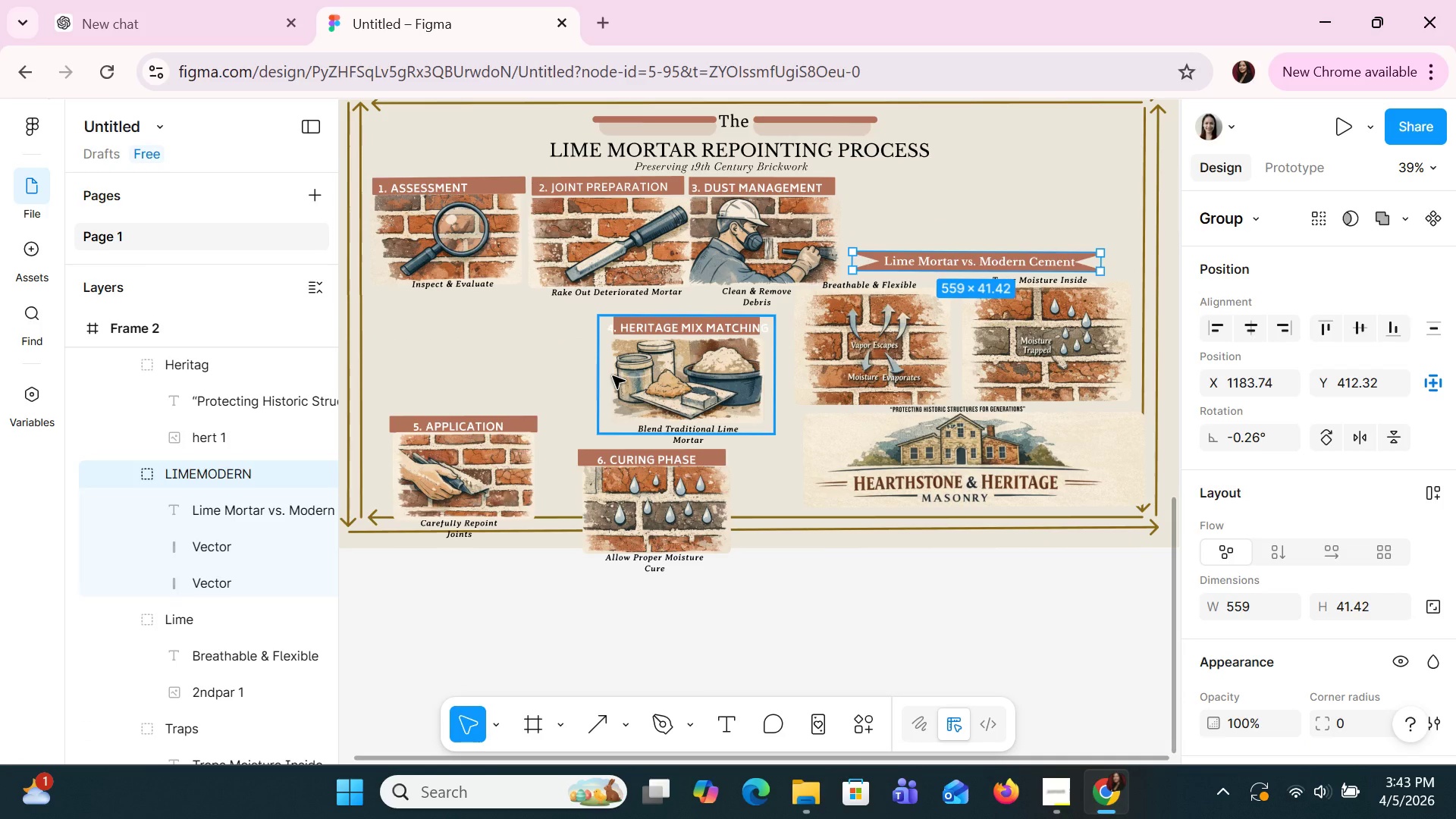 
left_click([611, 376])
 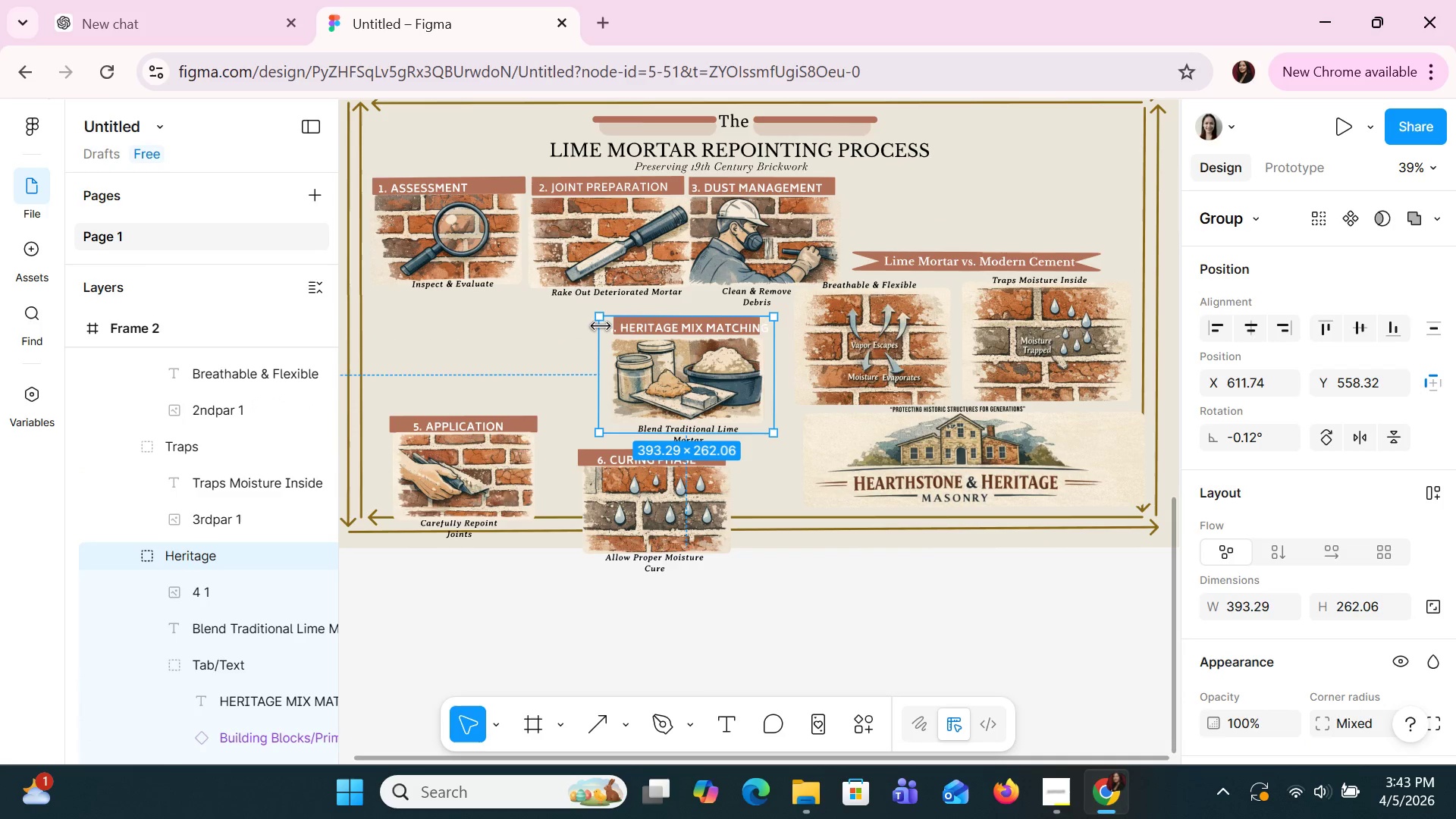 
left_click_drag(start_coordinate=[602, 320], to_coordinate=[574, 310])
 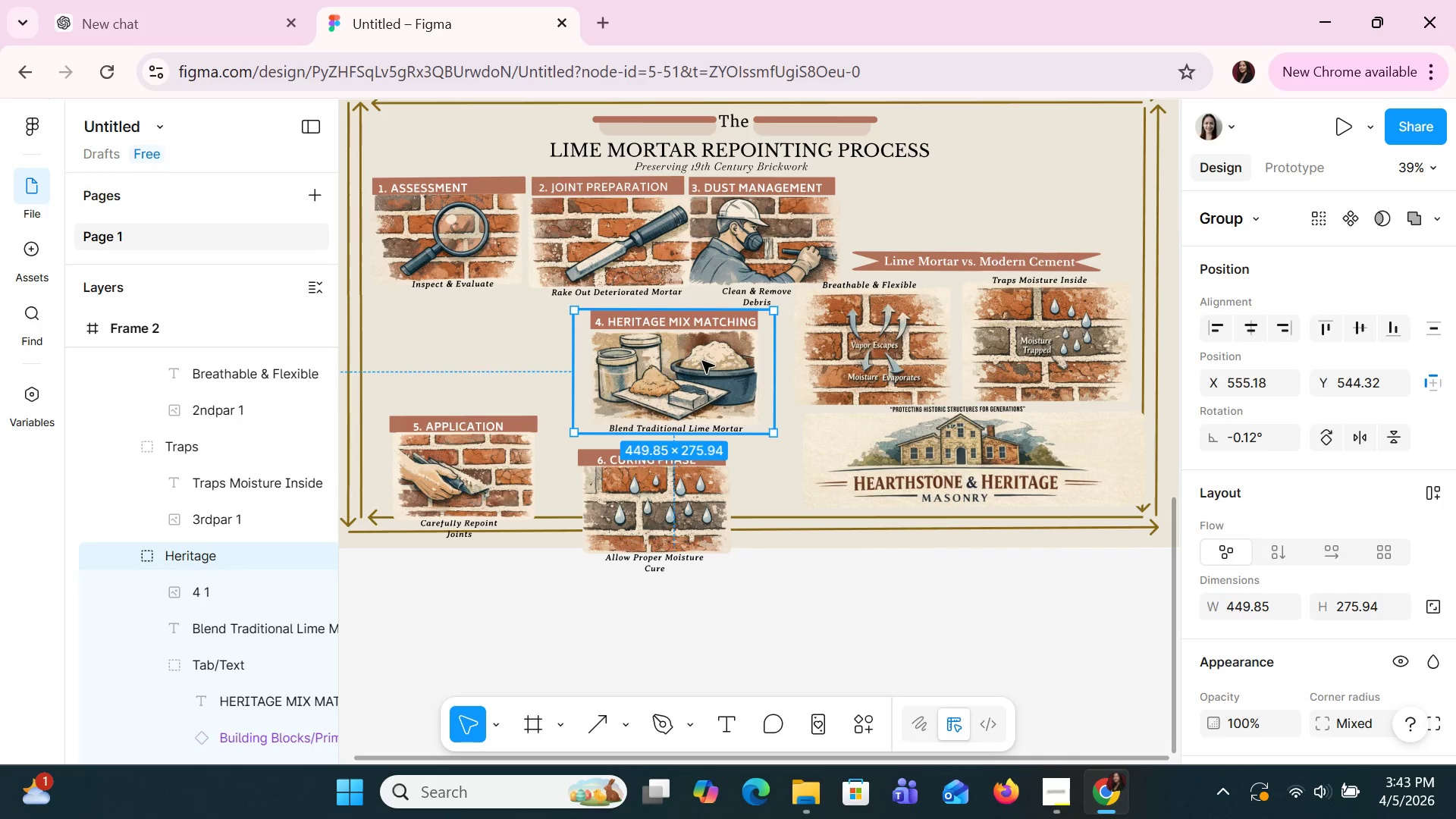 
left_click_drag(start_coordinate=[702, 361], to_coordinate=[648, 354])
 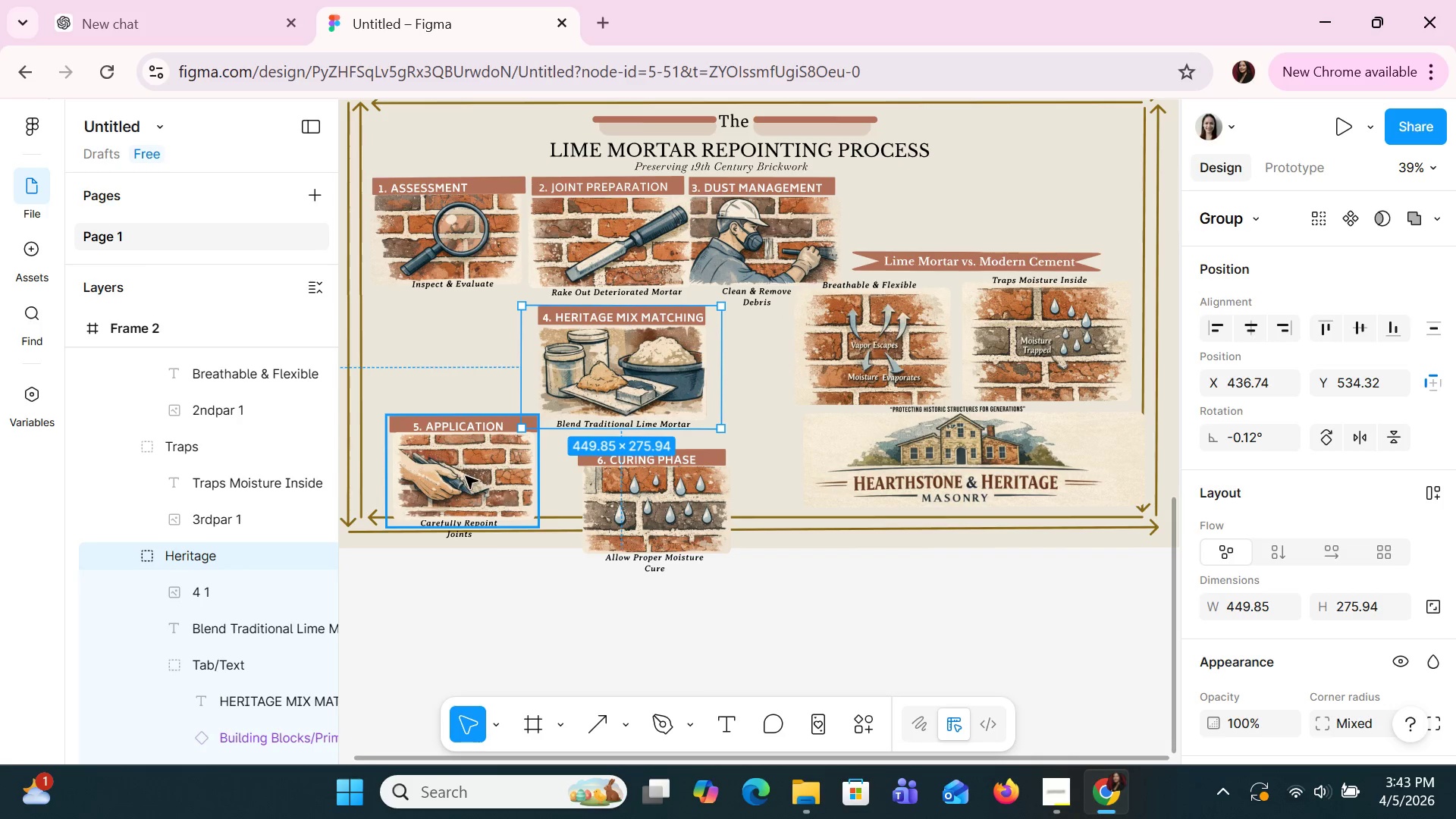 
left_click_drag(start_coordinate=[466, 476], to_coordinate=[454, 447])
 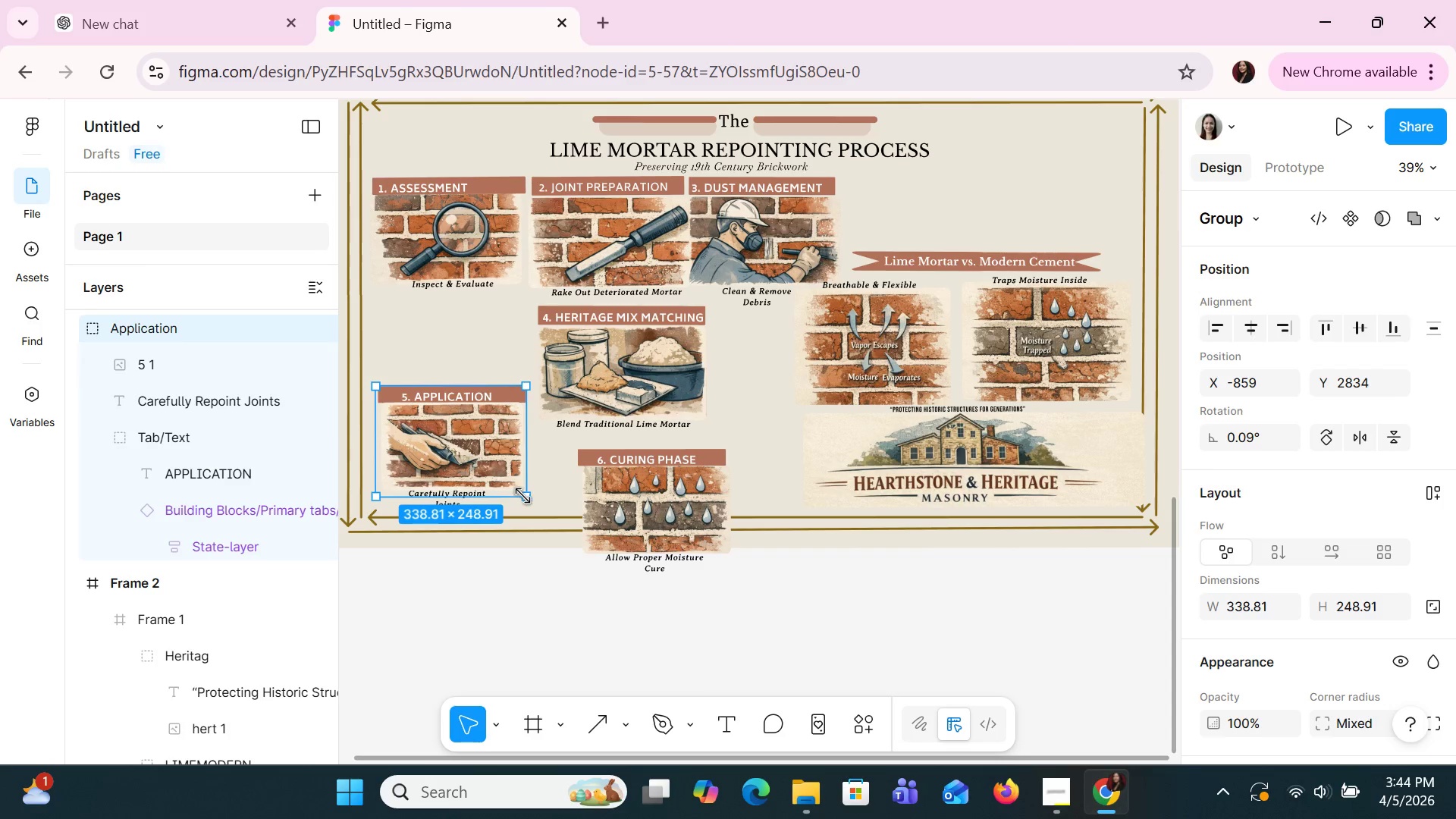 
left_click_drag(start_coordinate=[526, 496], to_coordinate=[552, 500])
 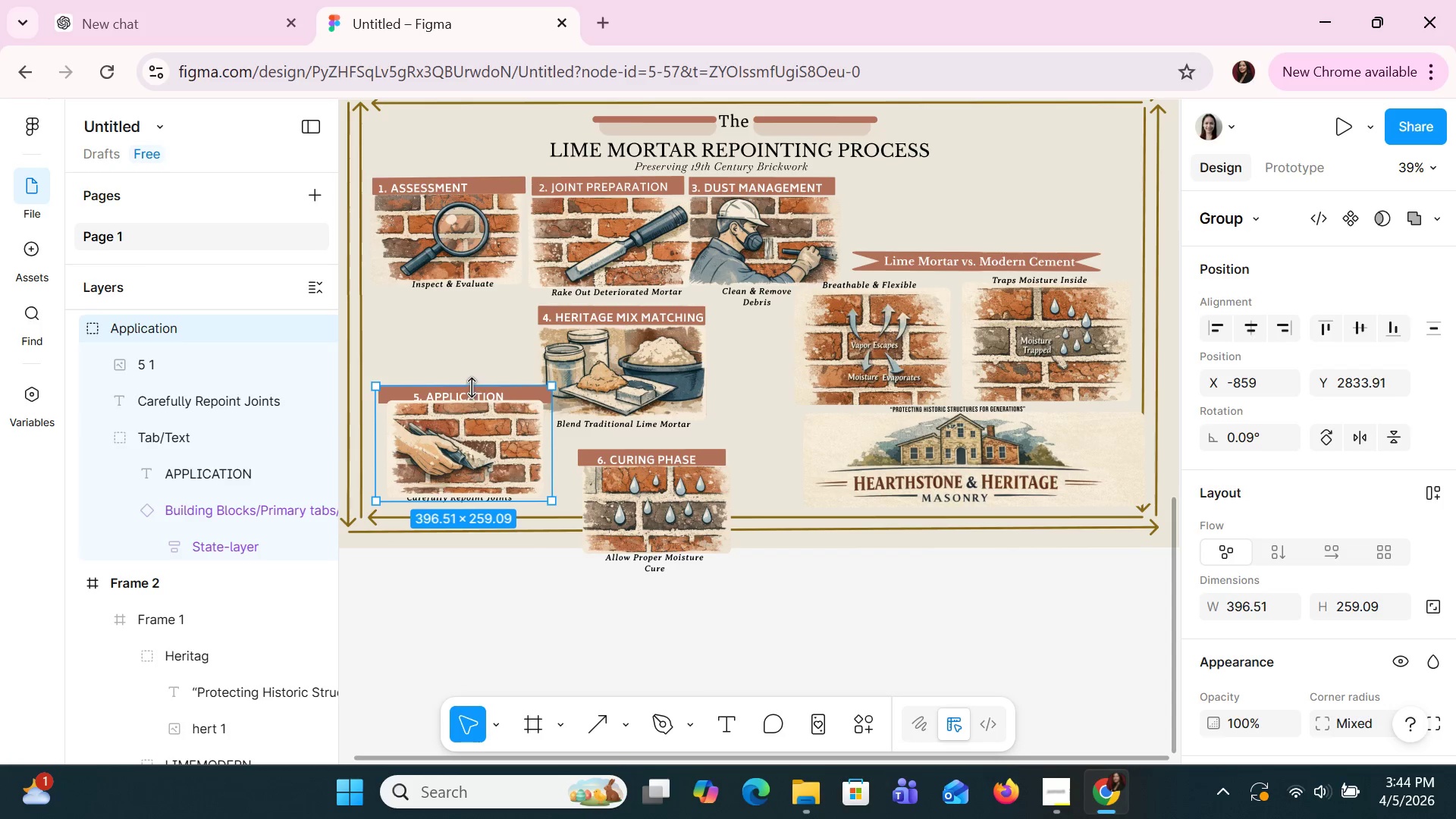 
left_click_drag(start_coordinate=[471, 384], to_coordinate=[470, 363])
 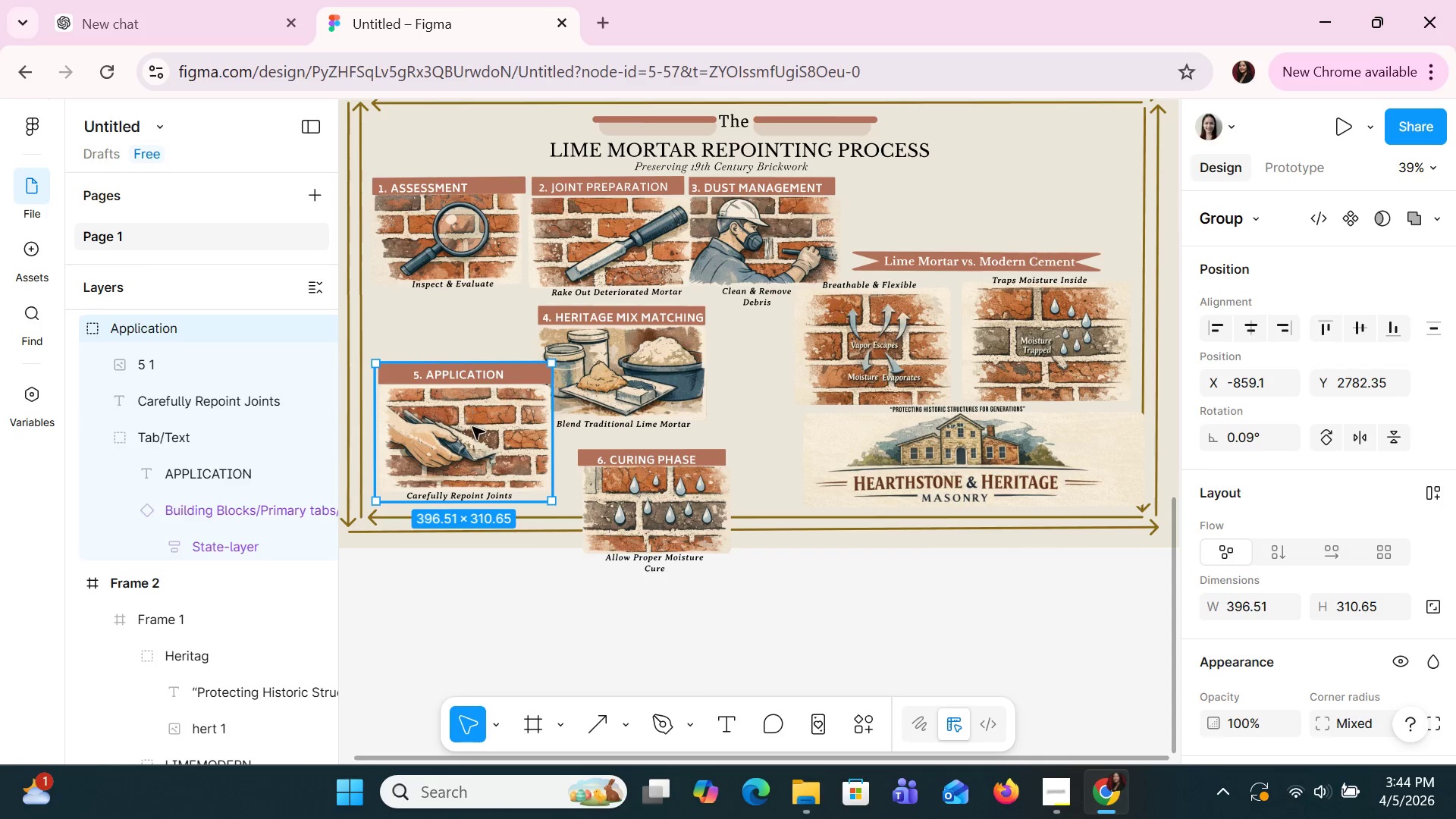 
left_click_drag(start_coordinate=[472, 427], to_coordinate=[462, 423])
 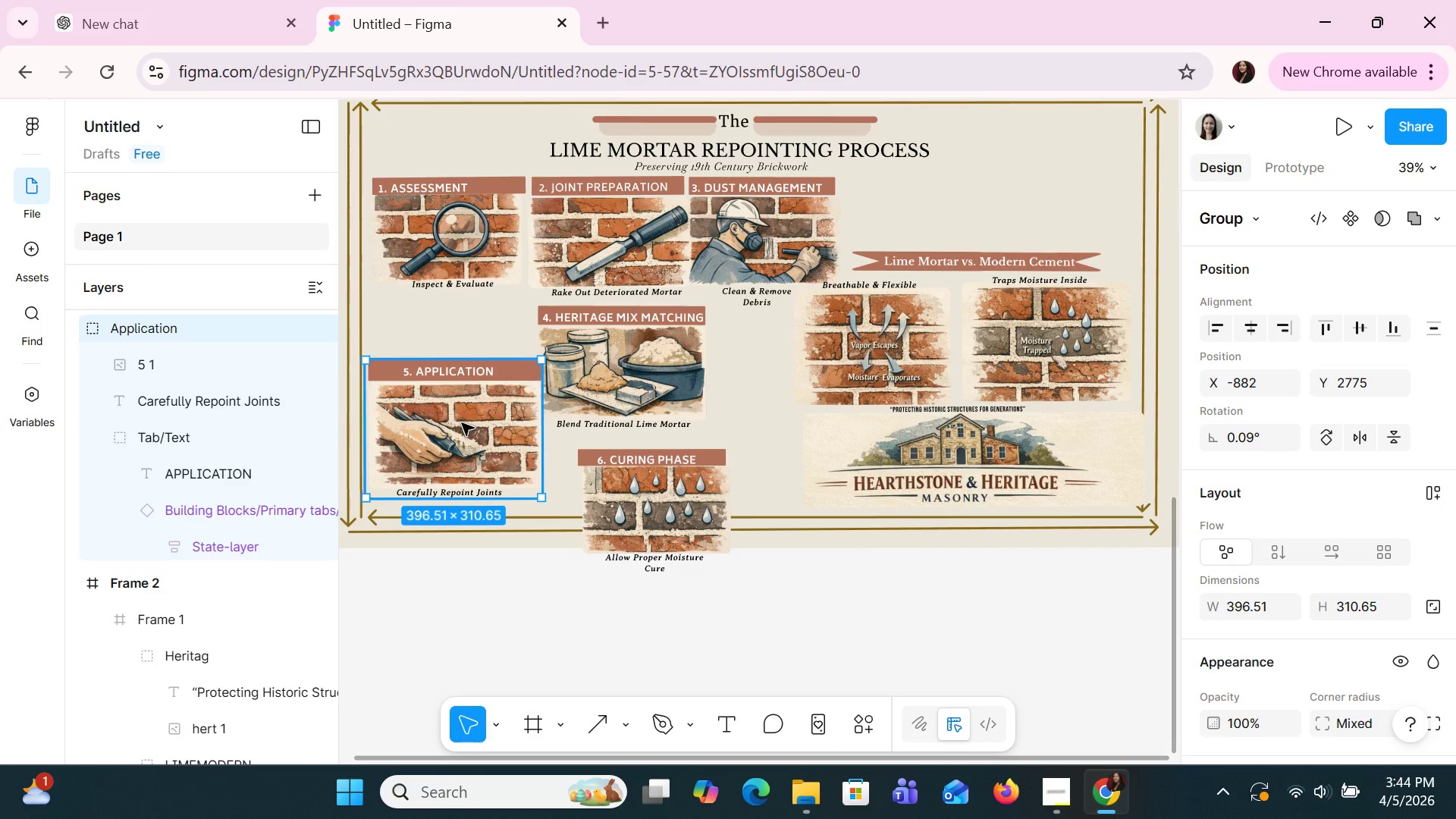 
key(ArrowDown)
 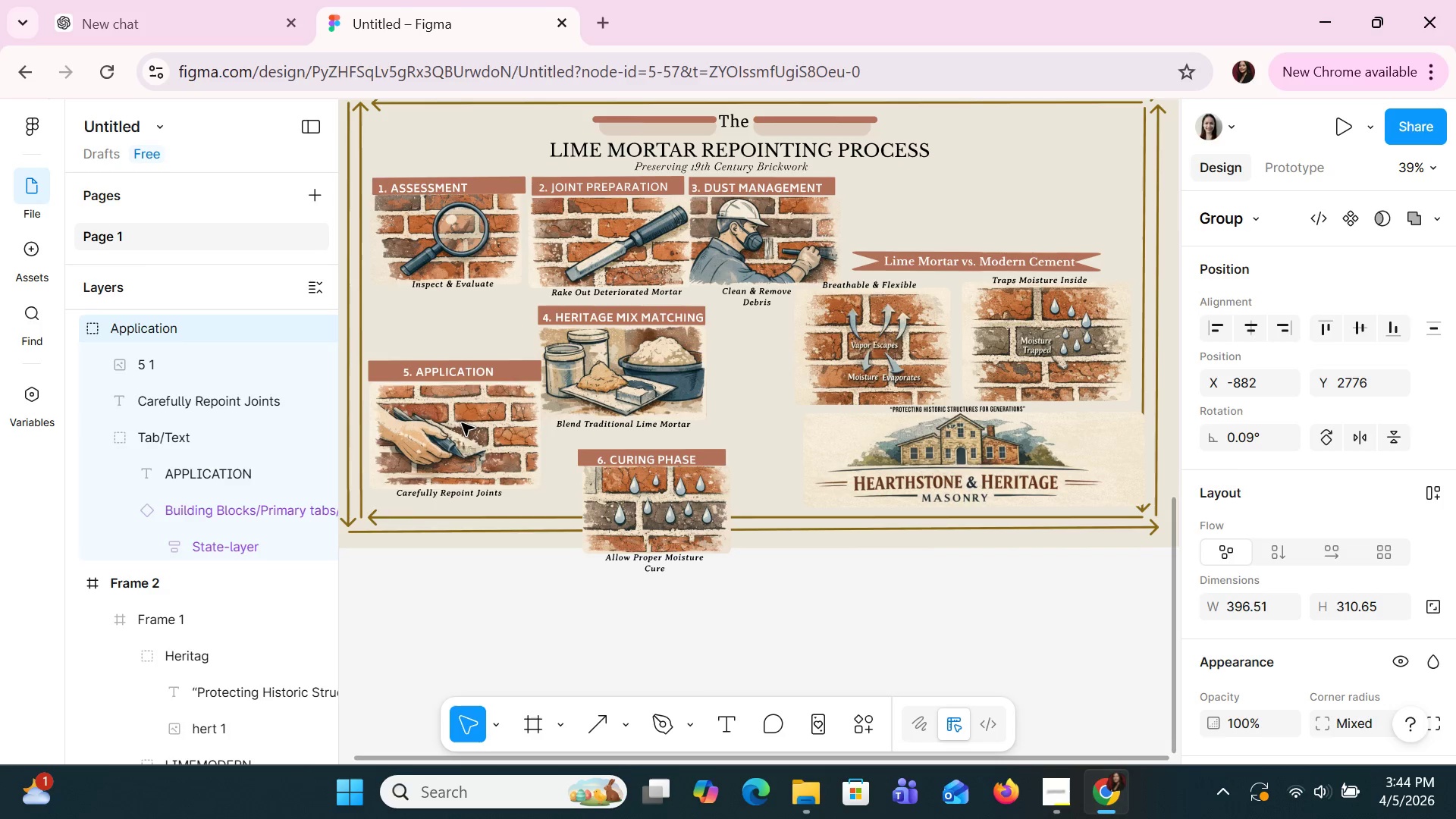 
key(ArrowDown)
 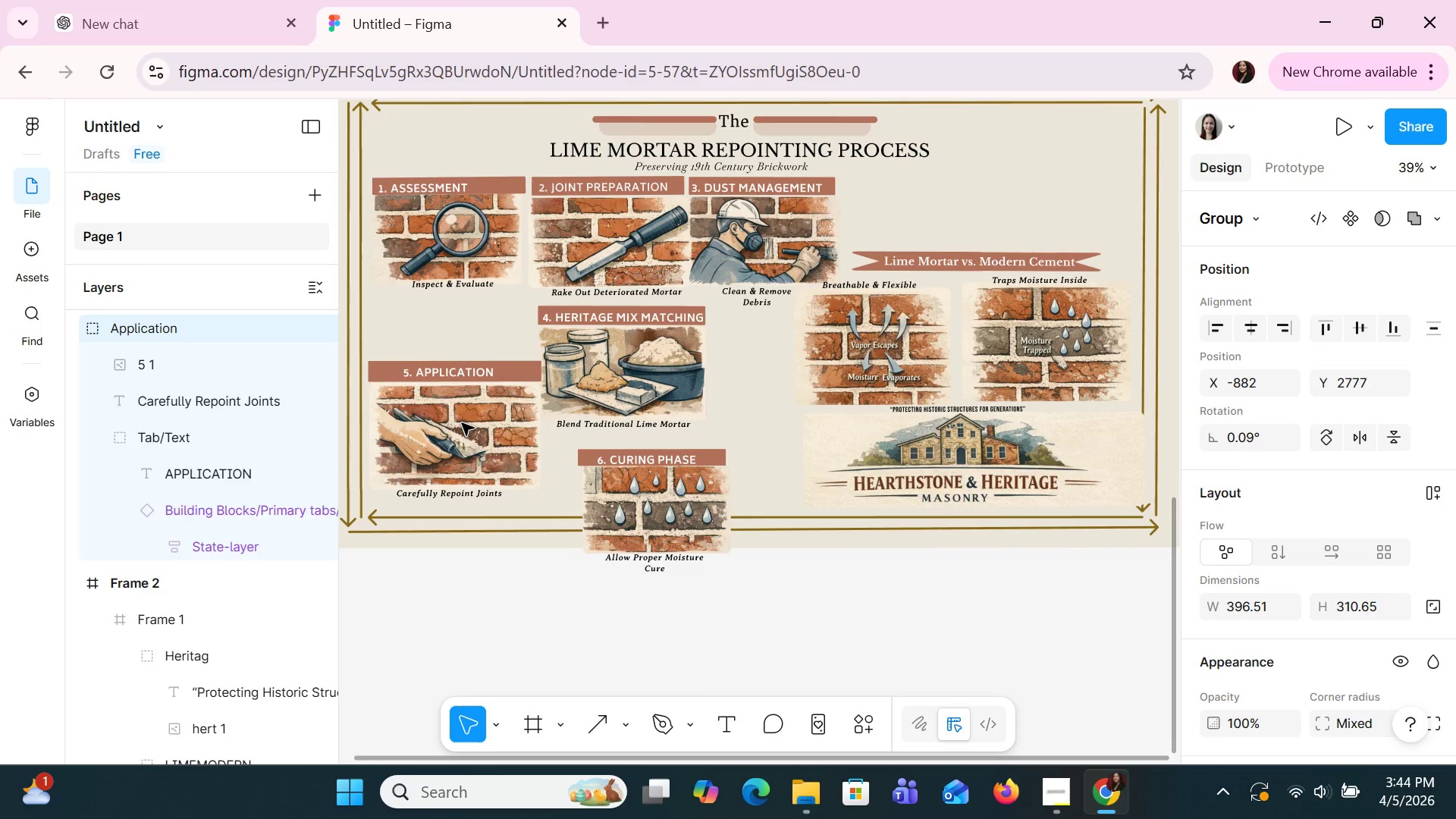 
key(ArrowDown)
 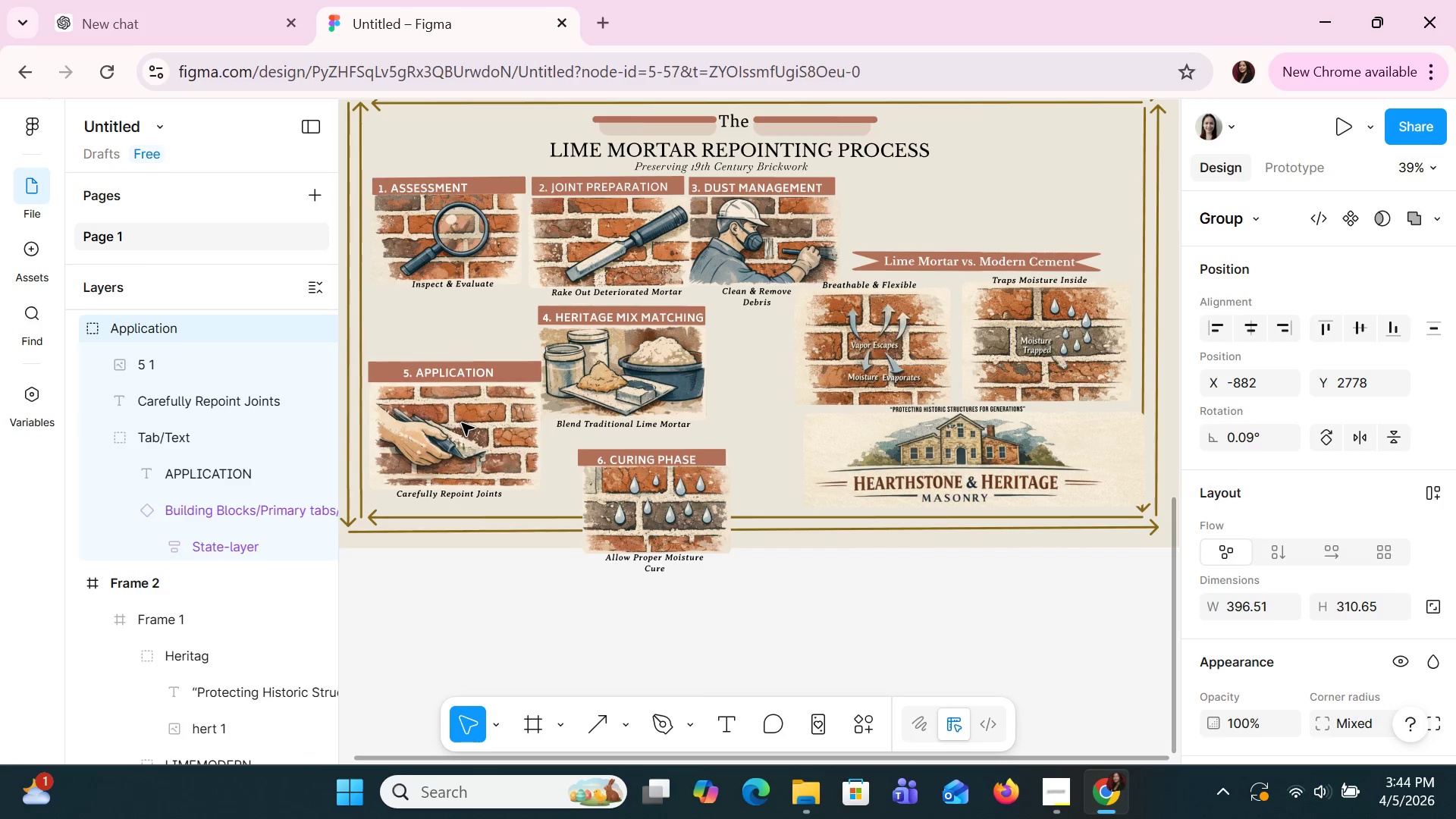 
key(ArrowDown)
 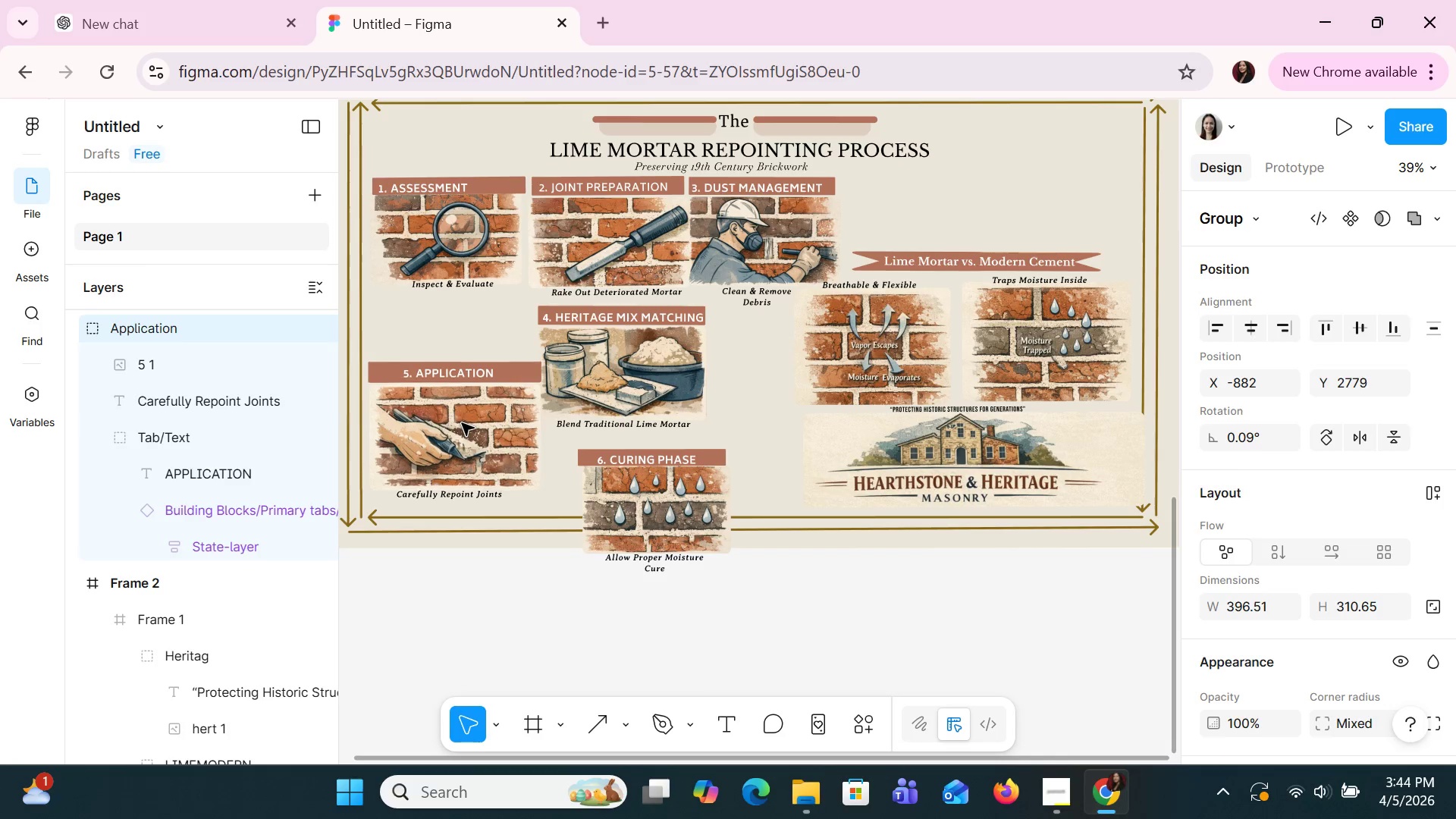 
key(ArrowDown)
 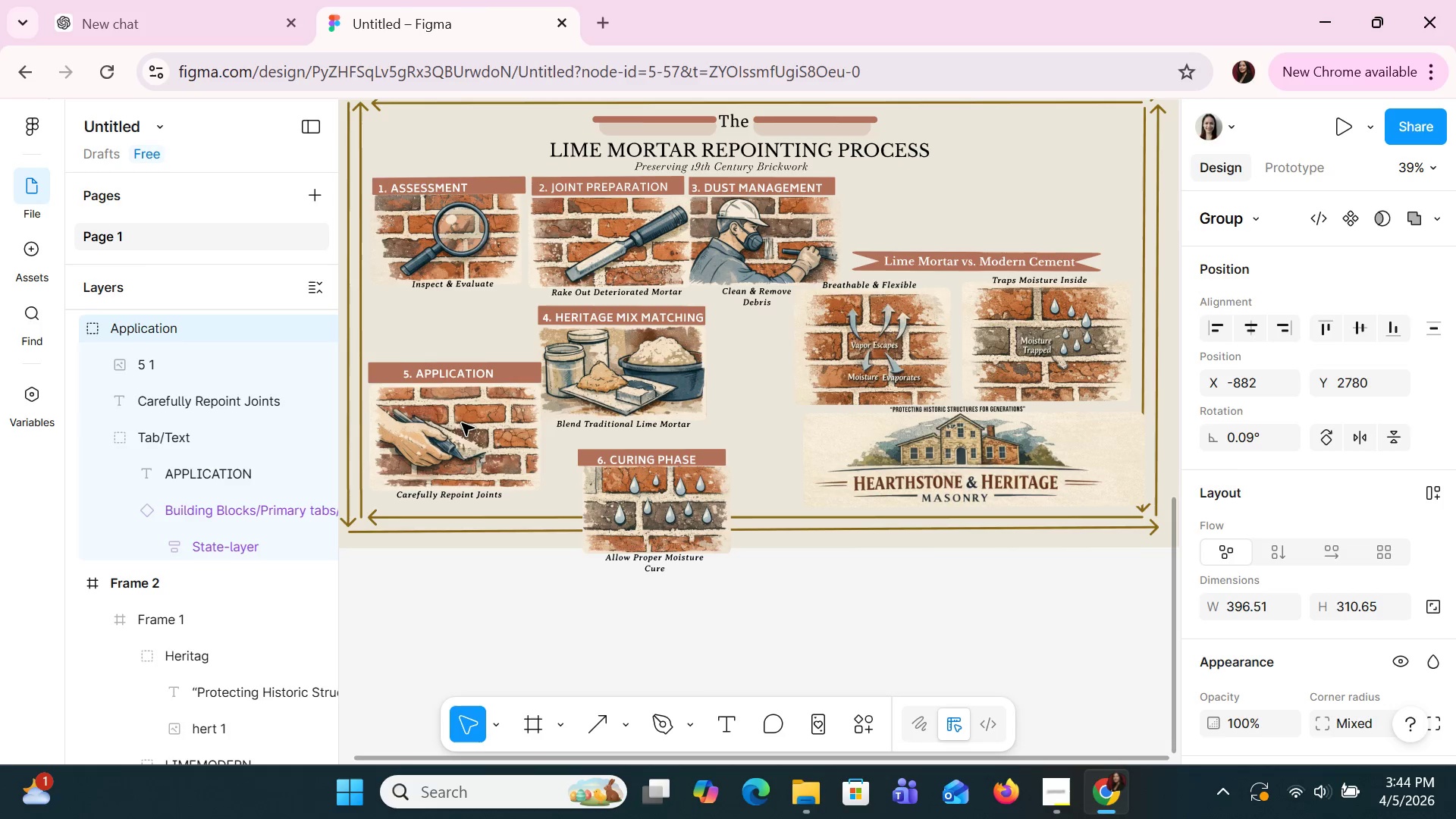 
key(ArrowDown)
 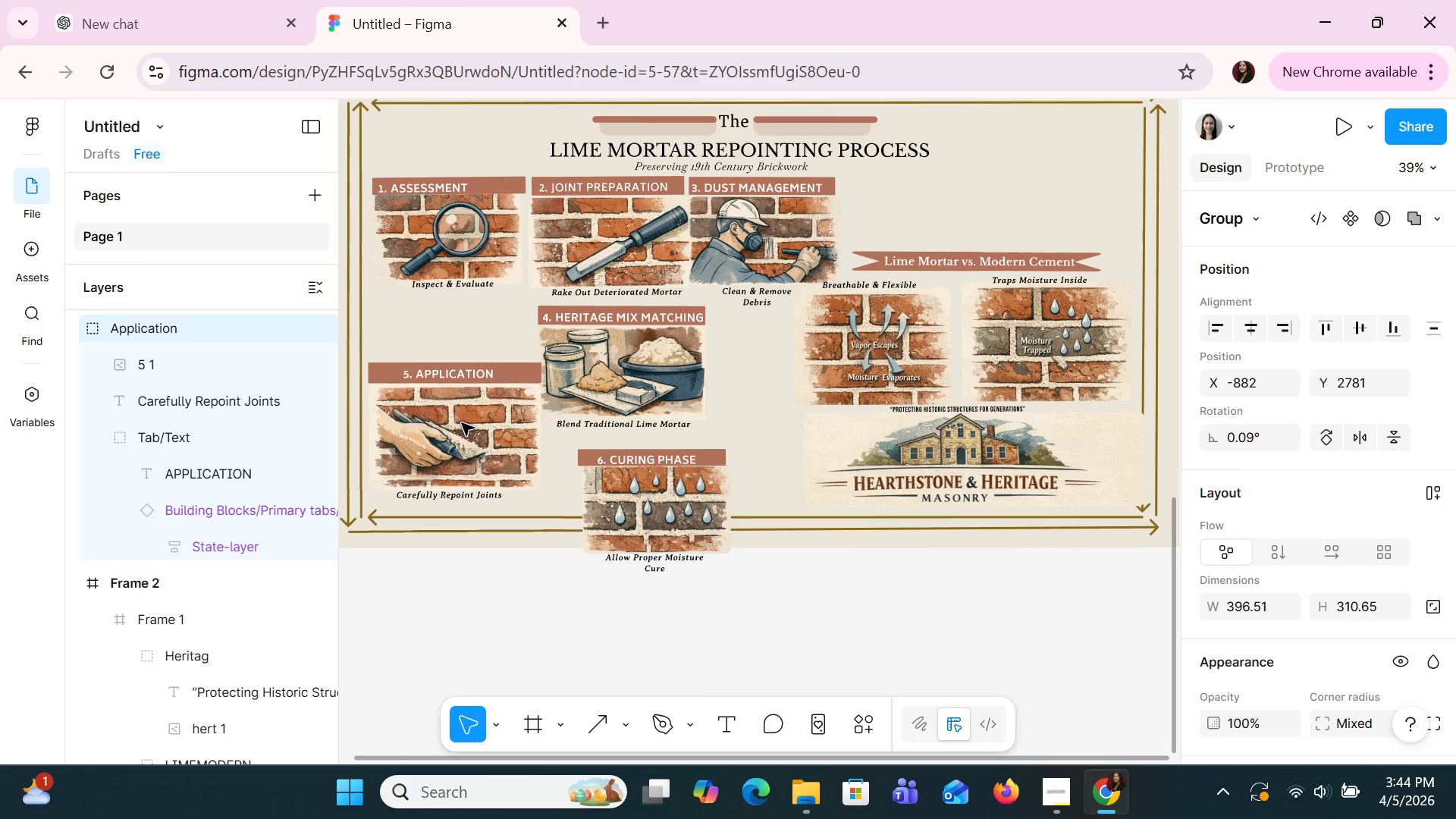 
key(ArrowDown)
 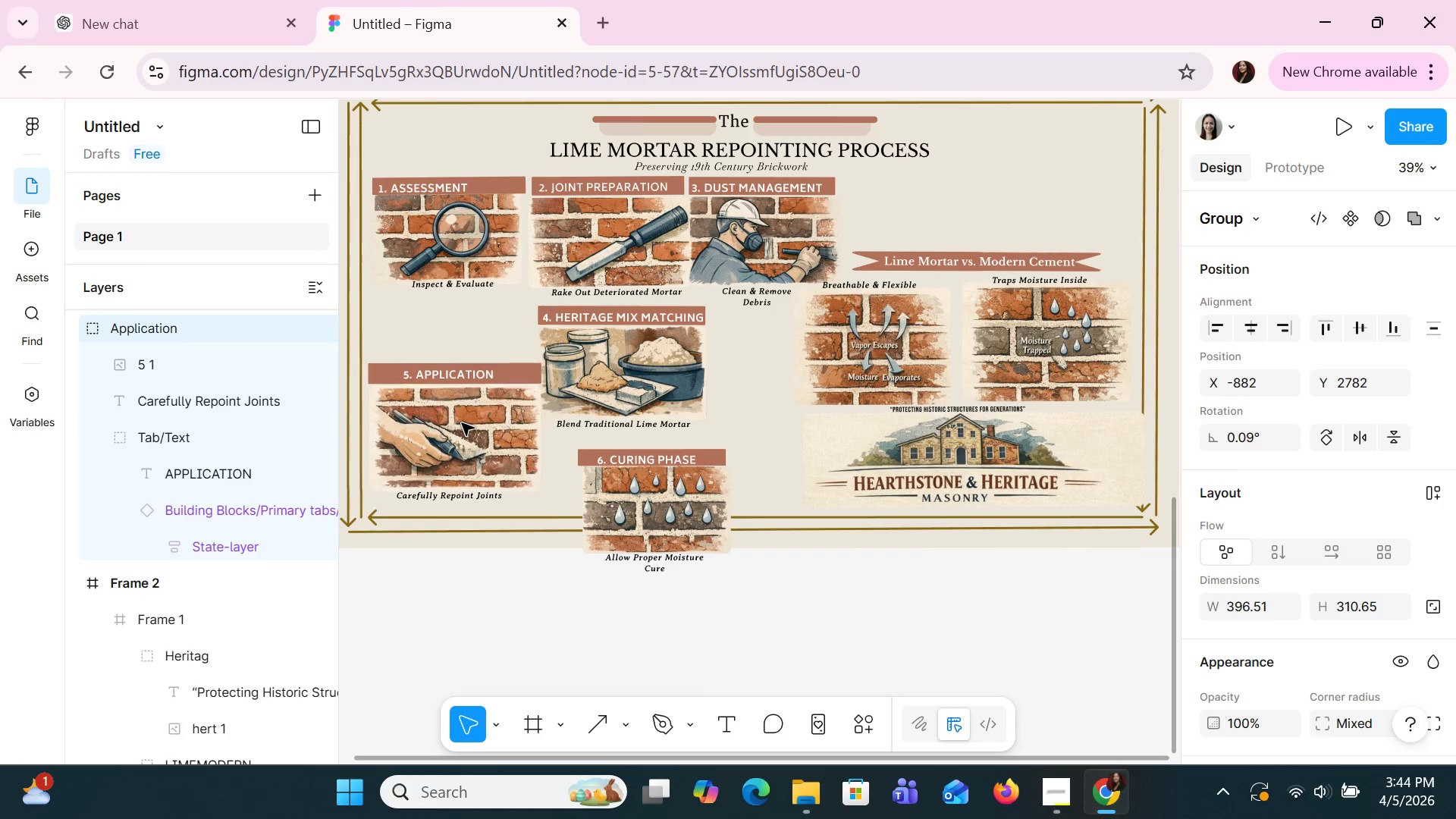 
key(ArrowDown)
 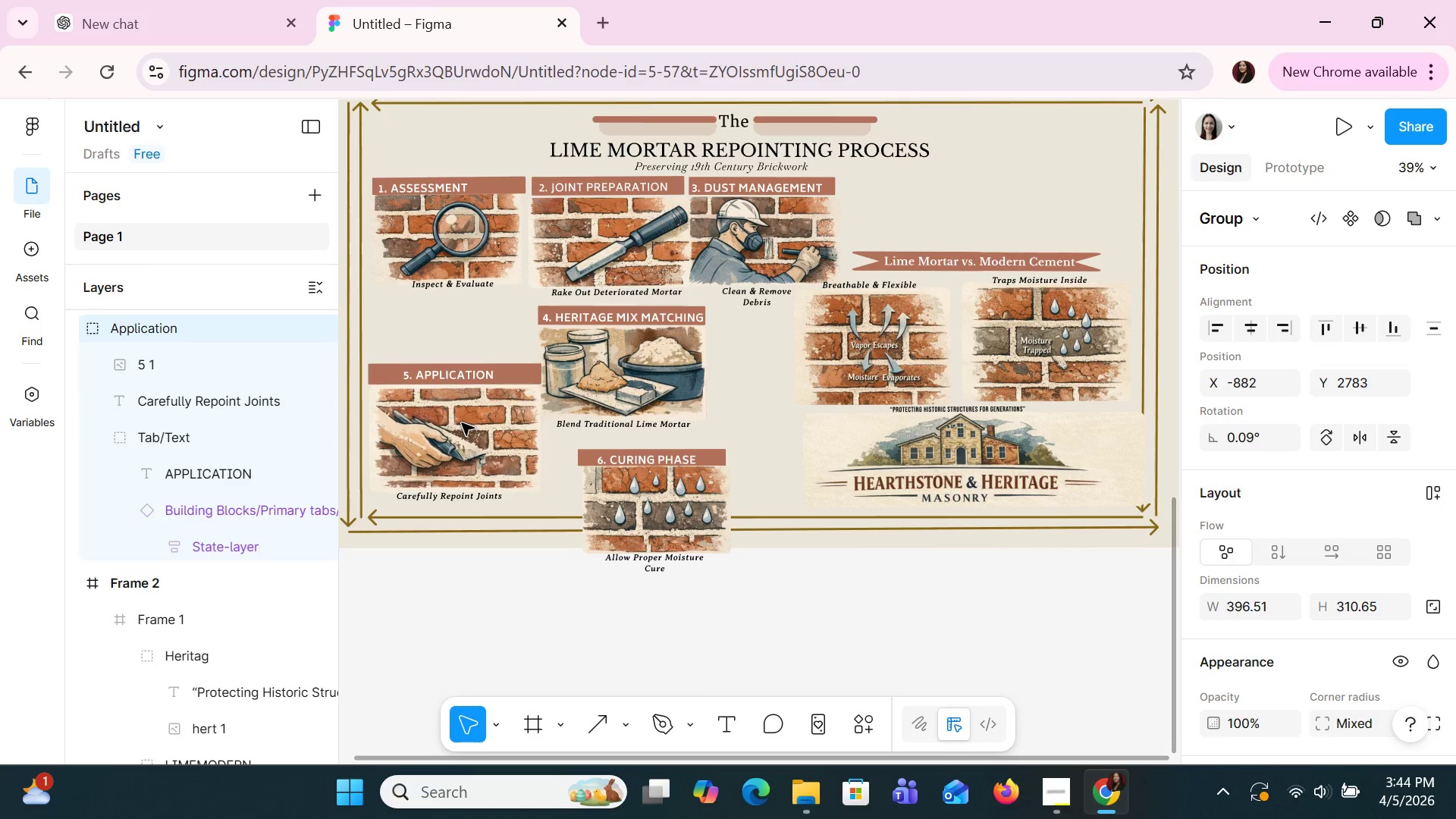 
key(ArrowDown)
 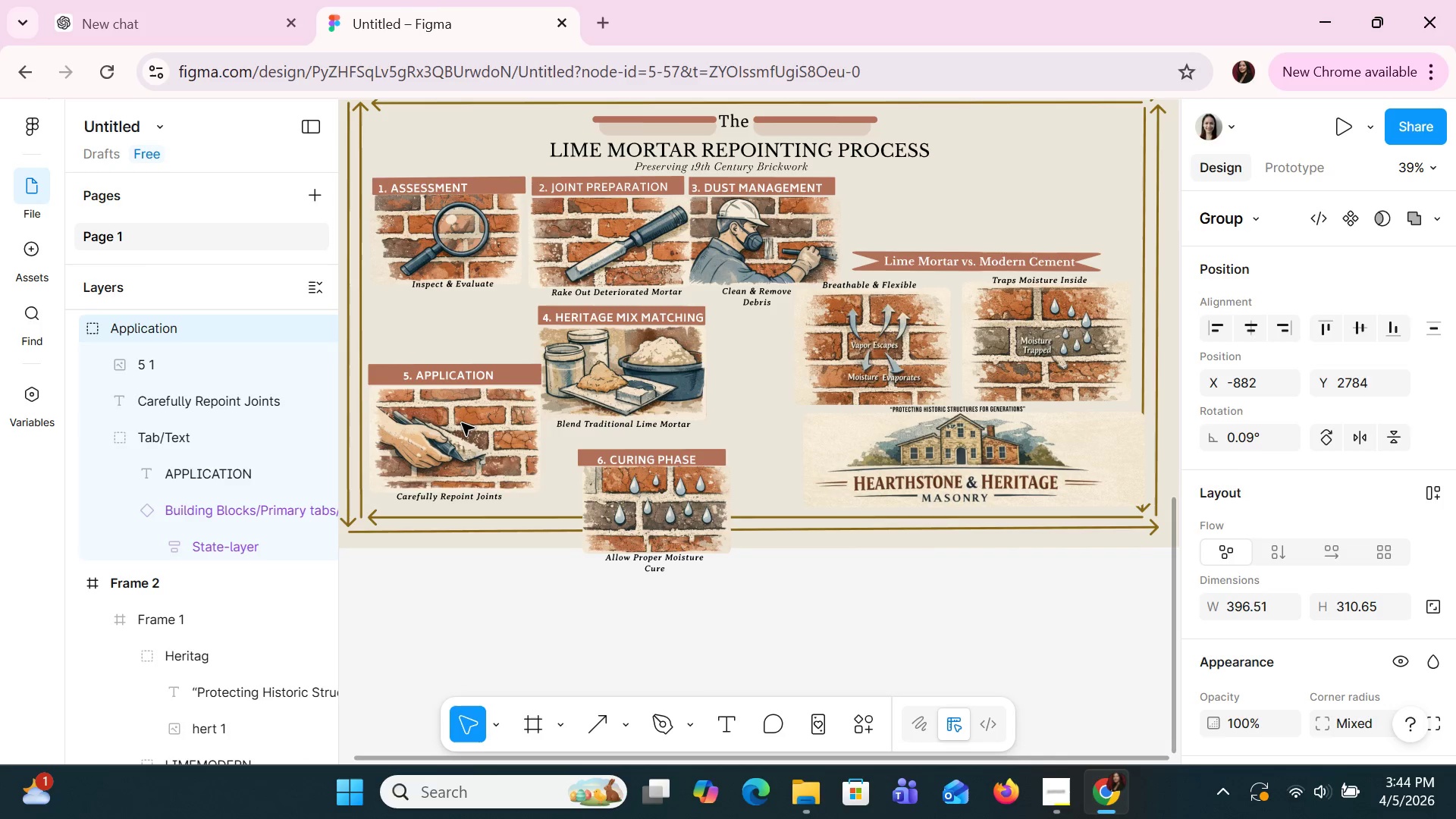 
key(ArrowDown)
 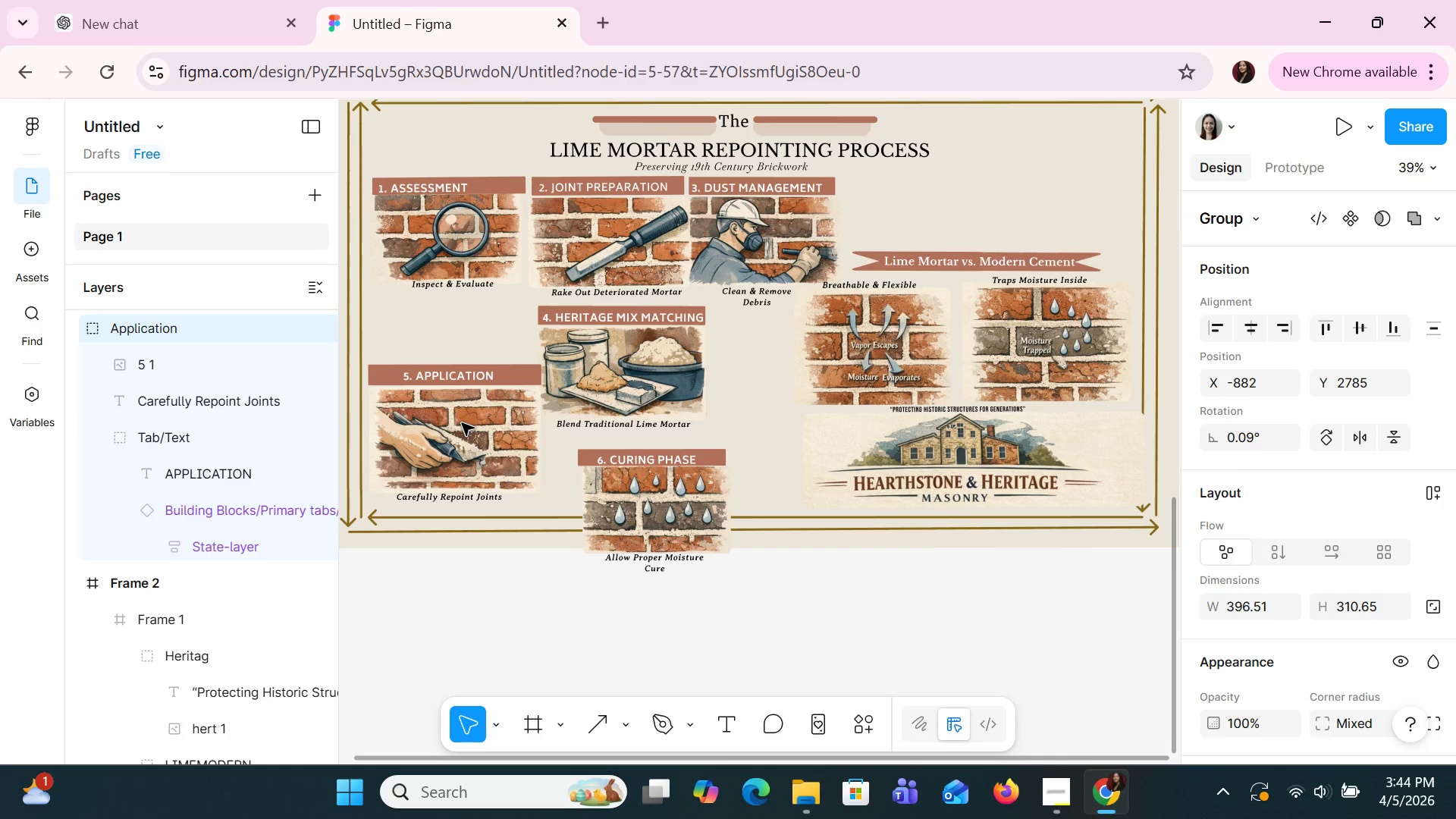 
key(ArrowLeft)
 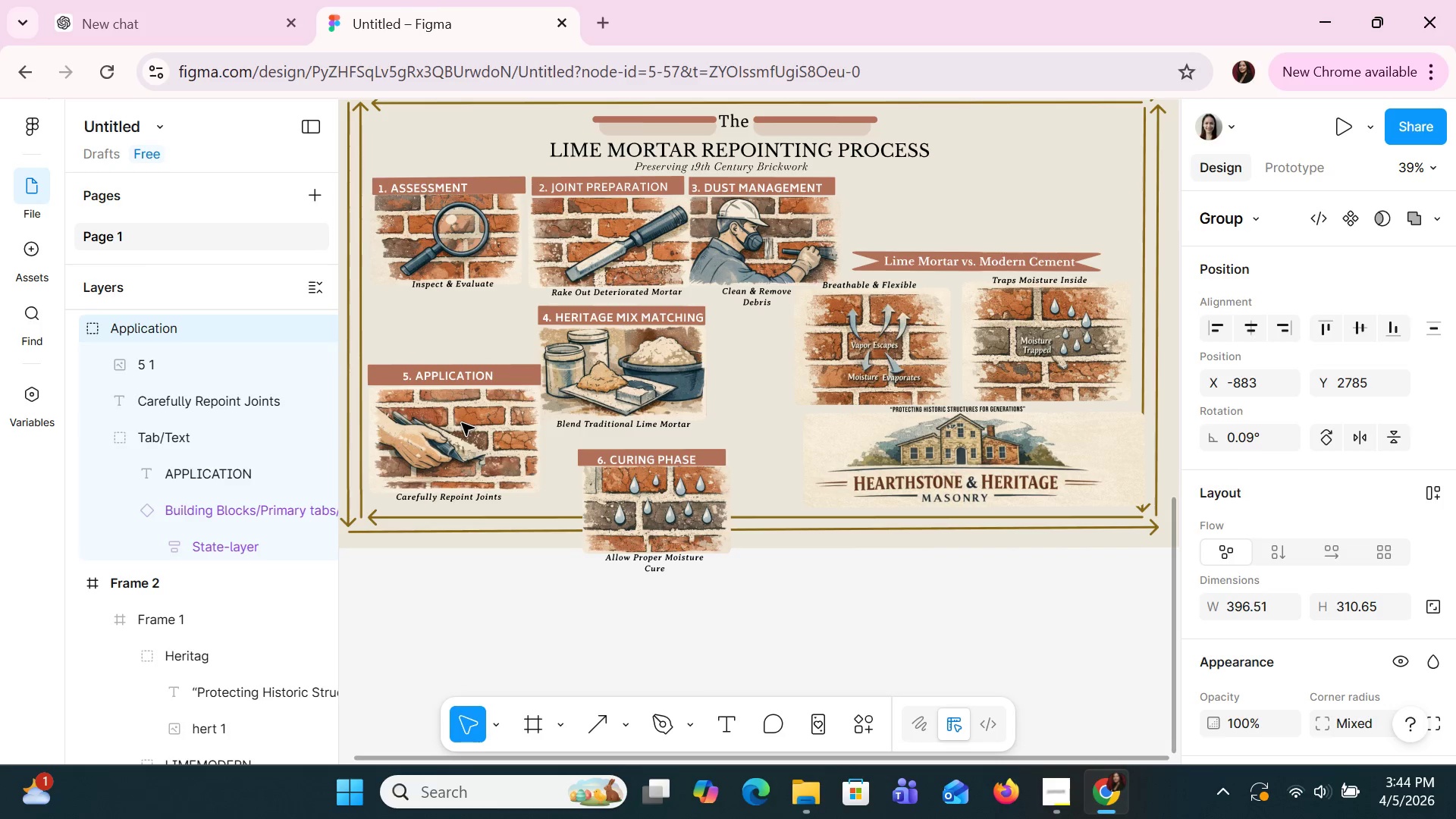 
key(ArrowLeft)
 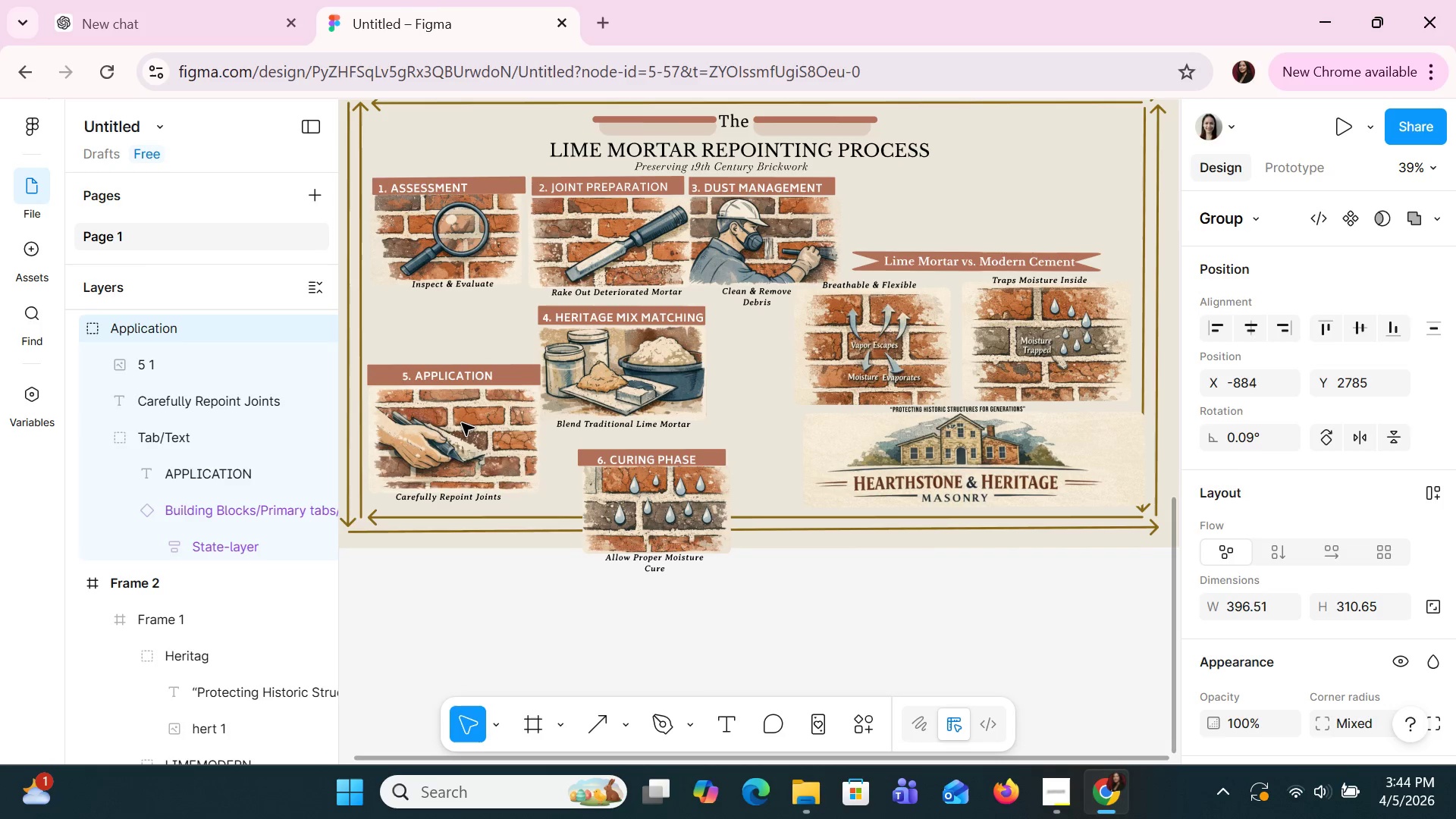 
key(ArrowLeft)
 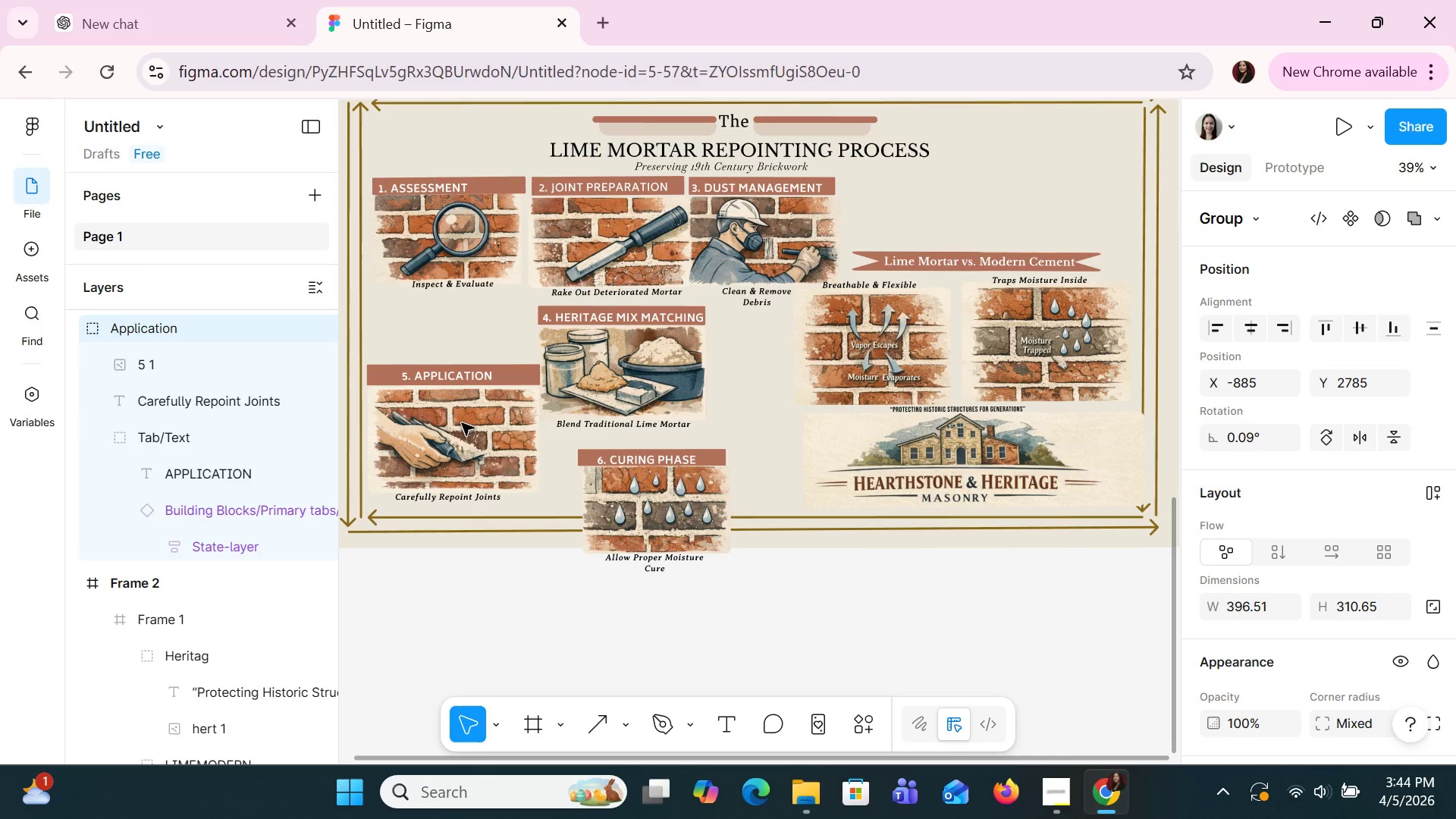 
hold_key(key=ArrowLeft, duration=0.36)
 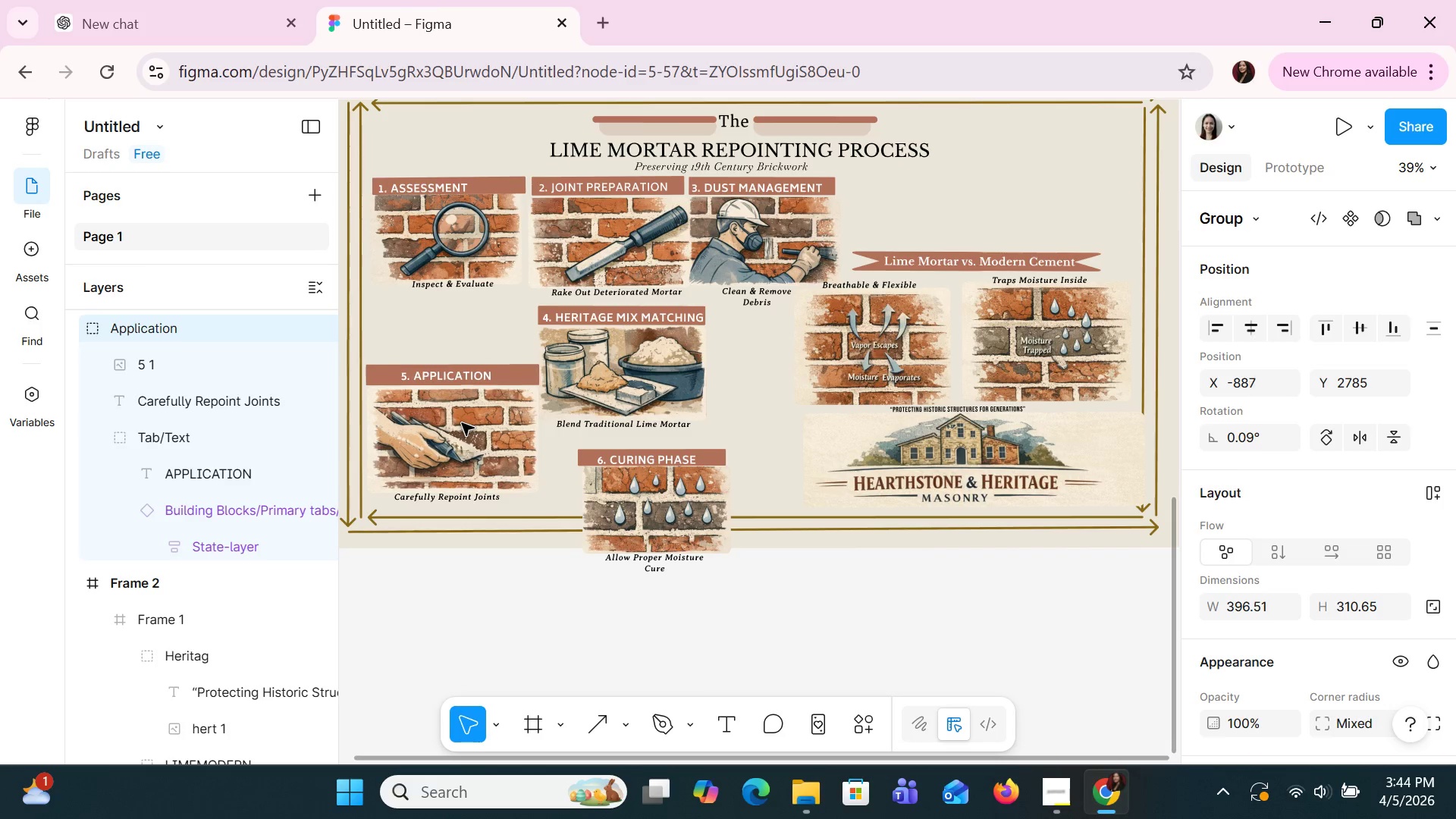 
key(ArrowLeft)
 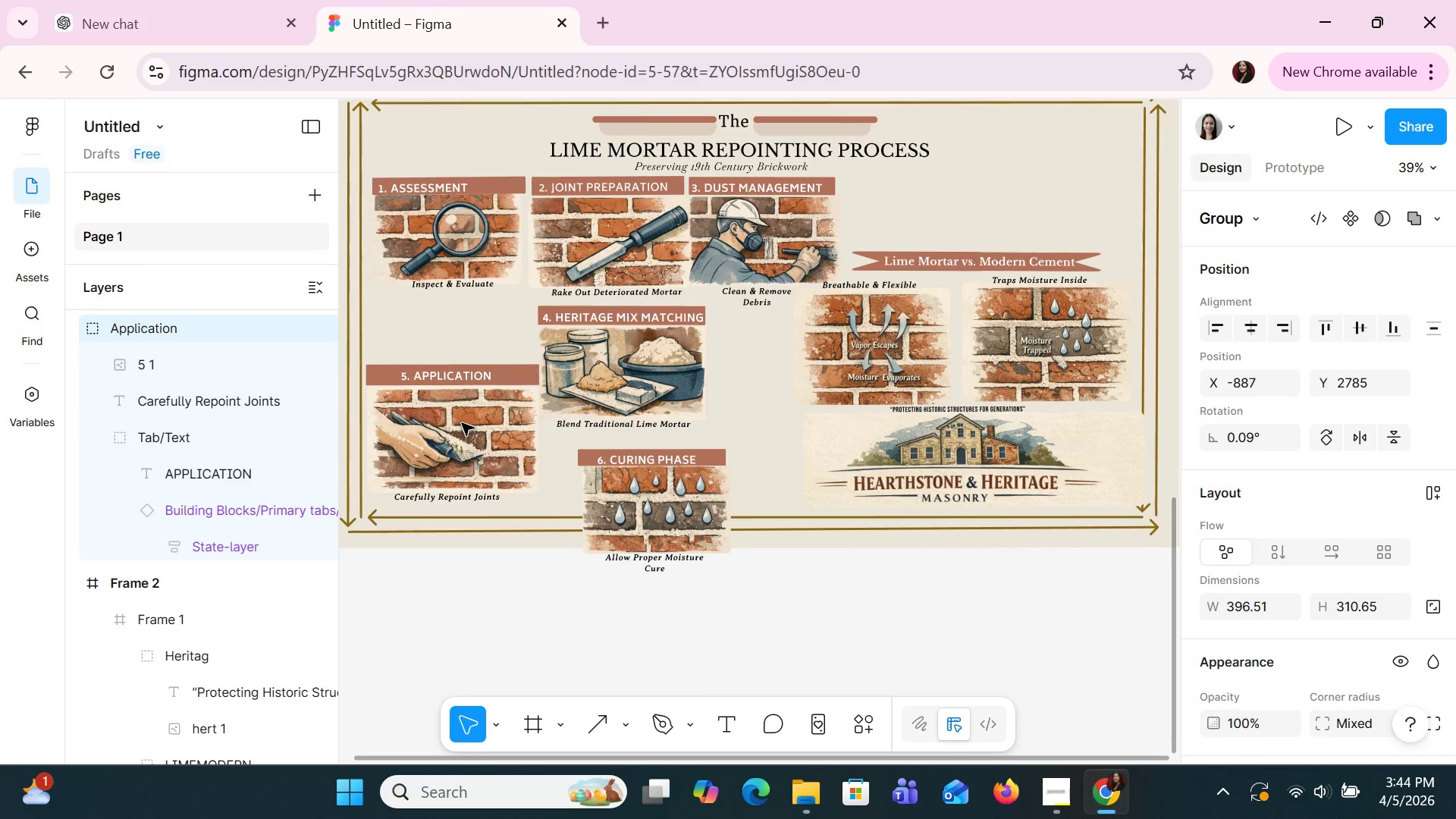 
key(ArrowLeft)
 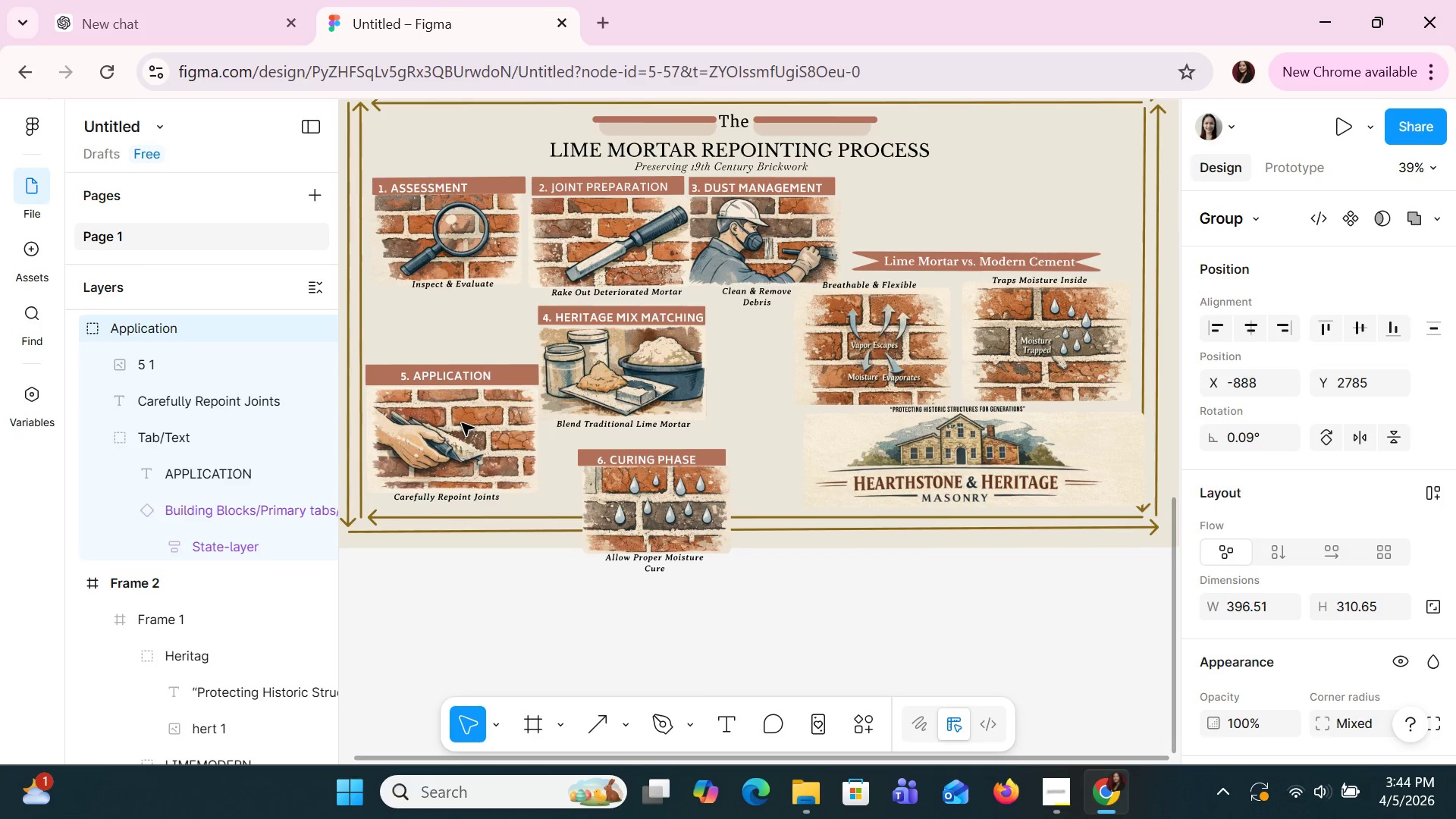 
key(ArrowLeft)
 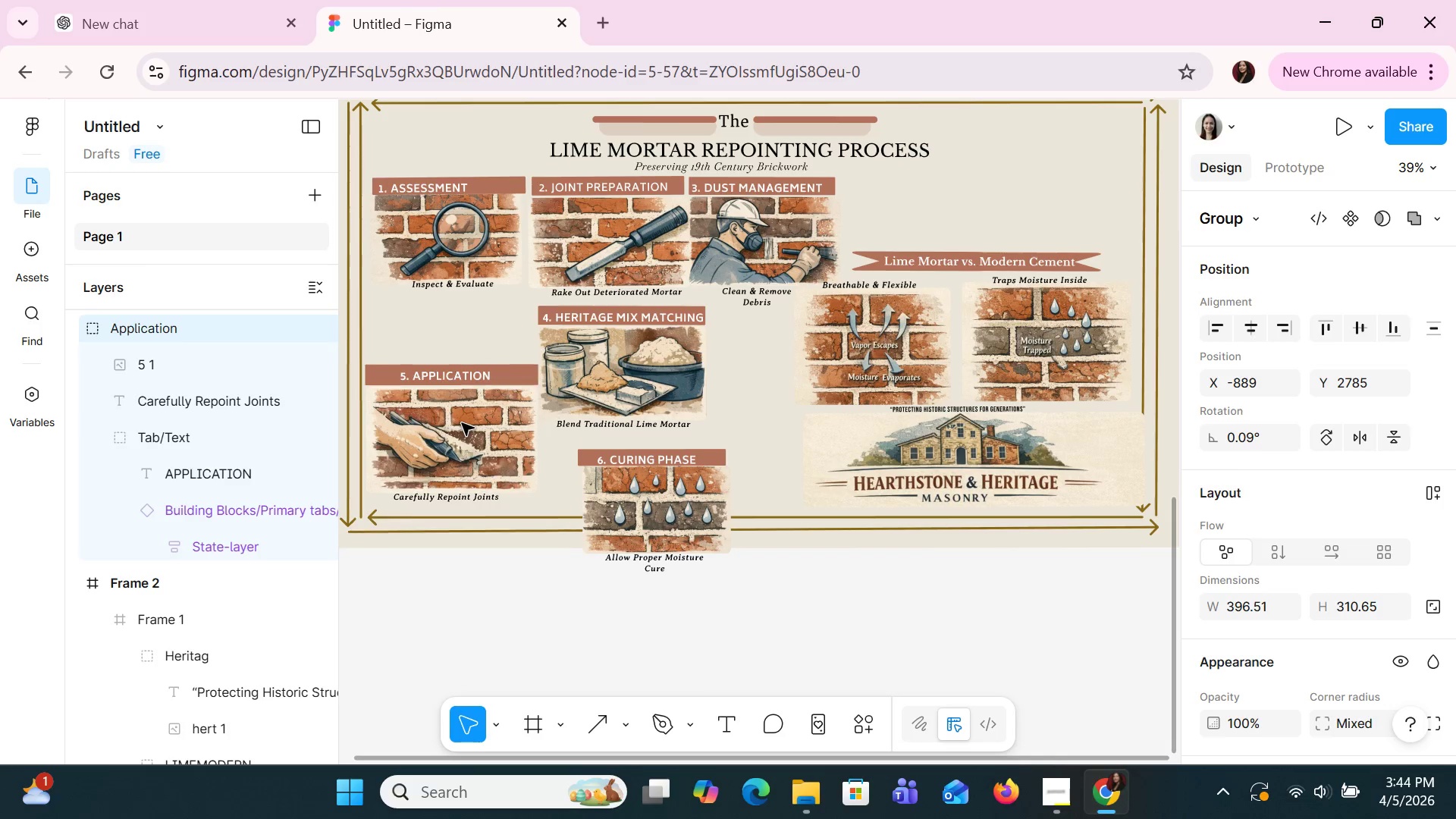 
key(ArrowLeft)
 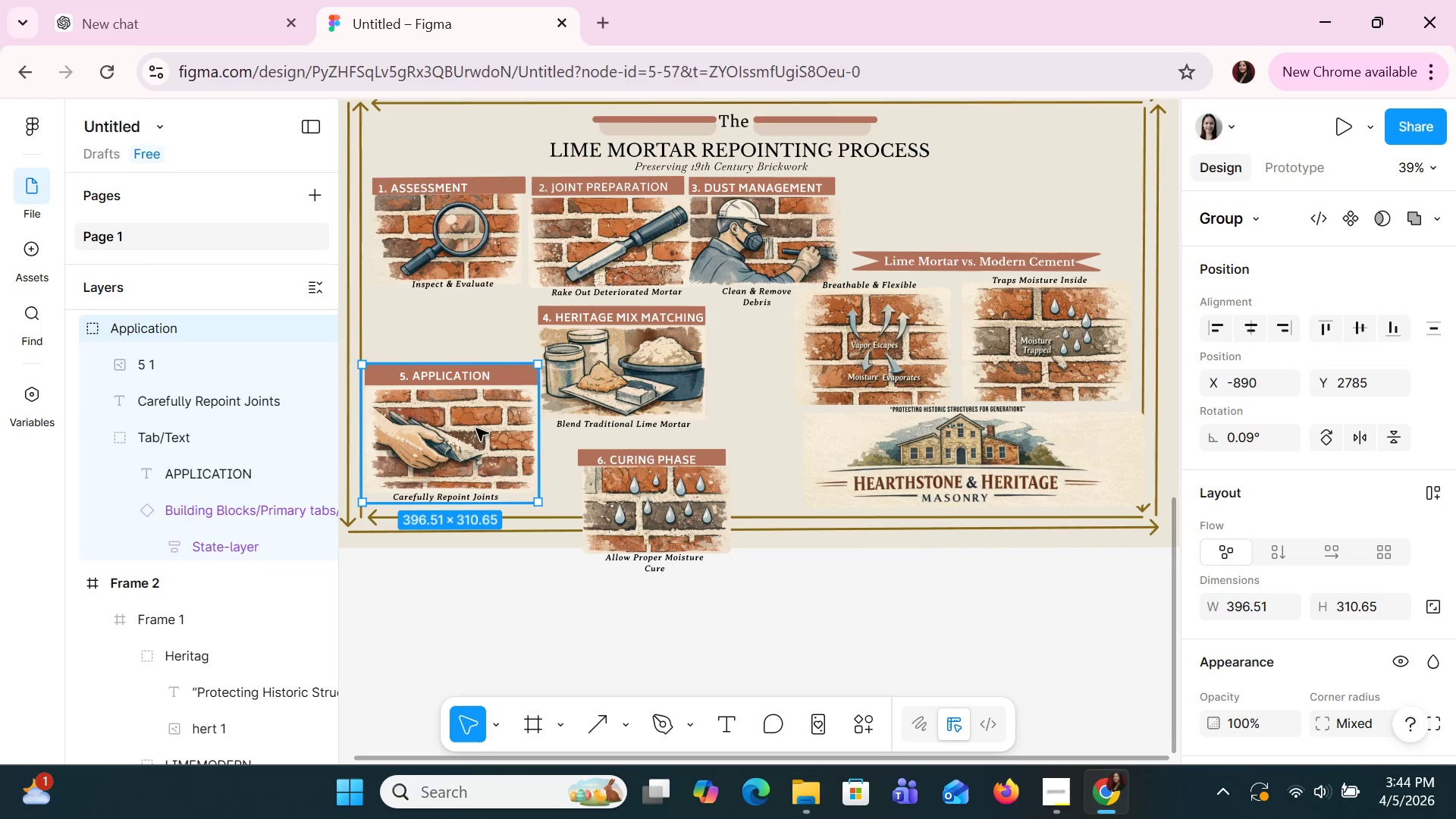 
left_click([614, 374])
 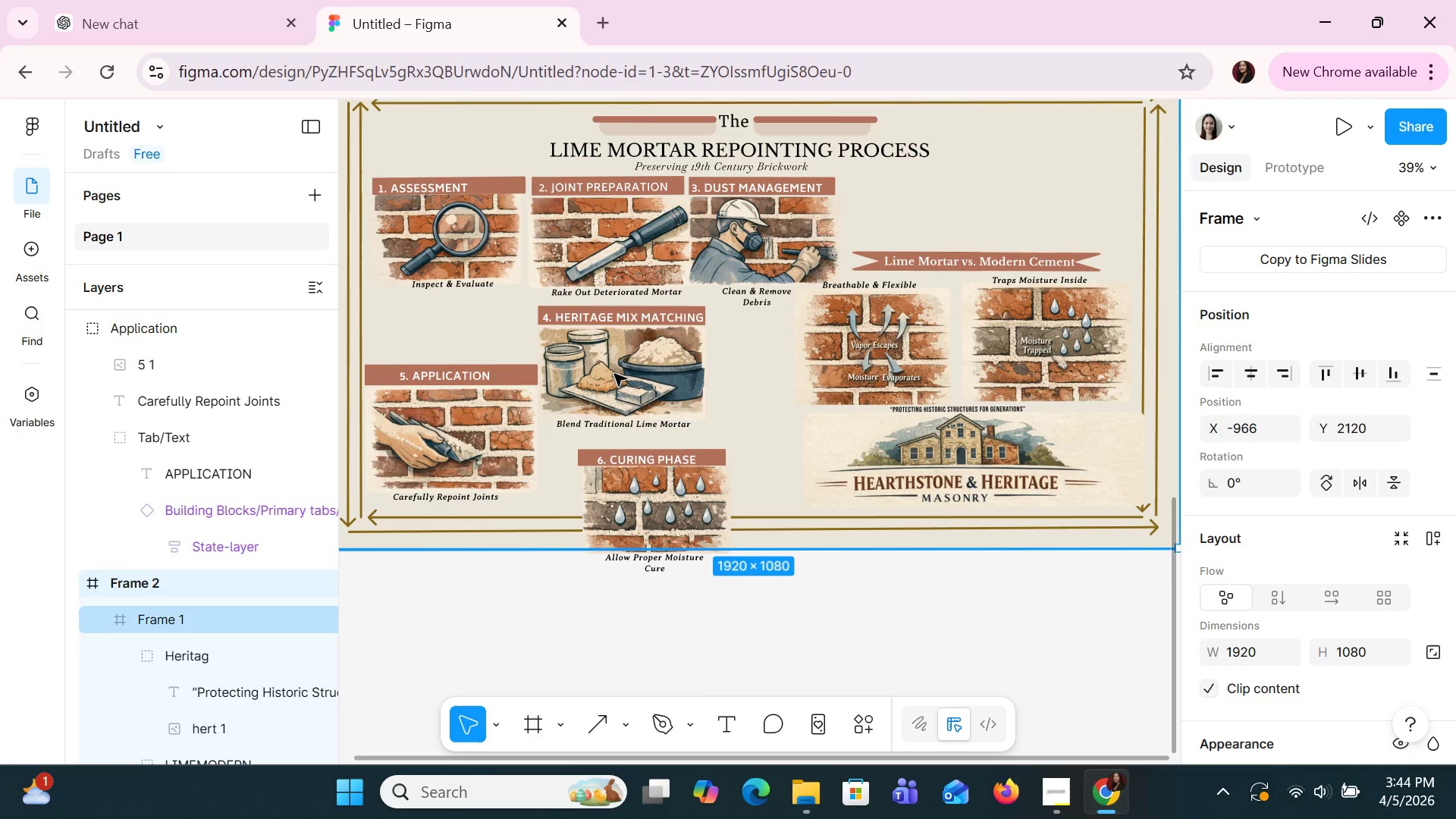 
left_click([614, 374])
 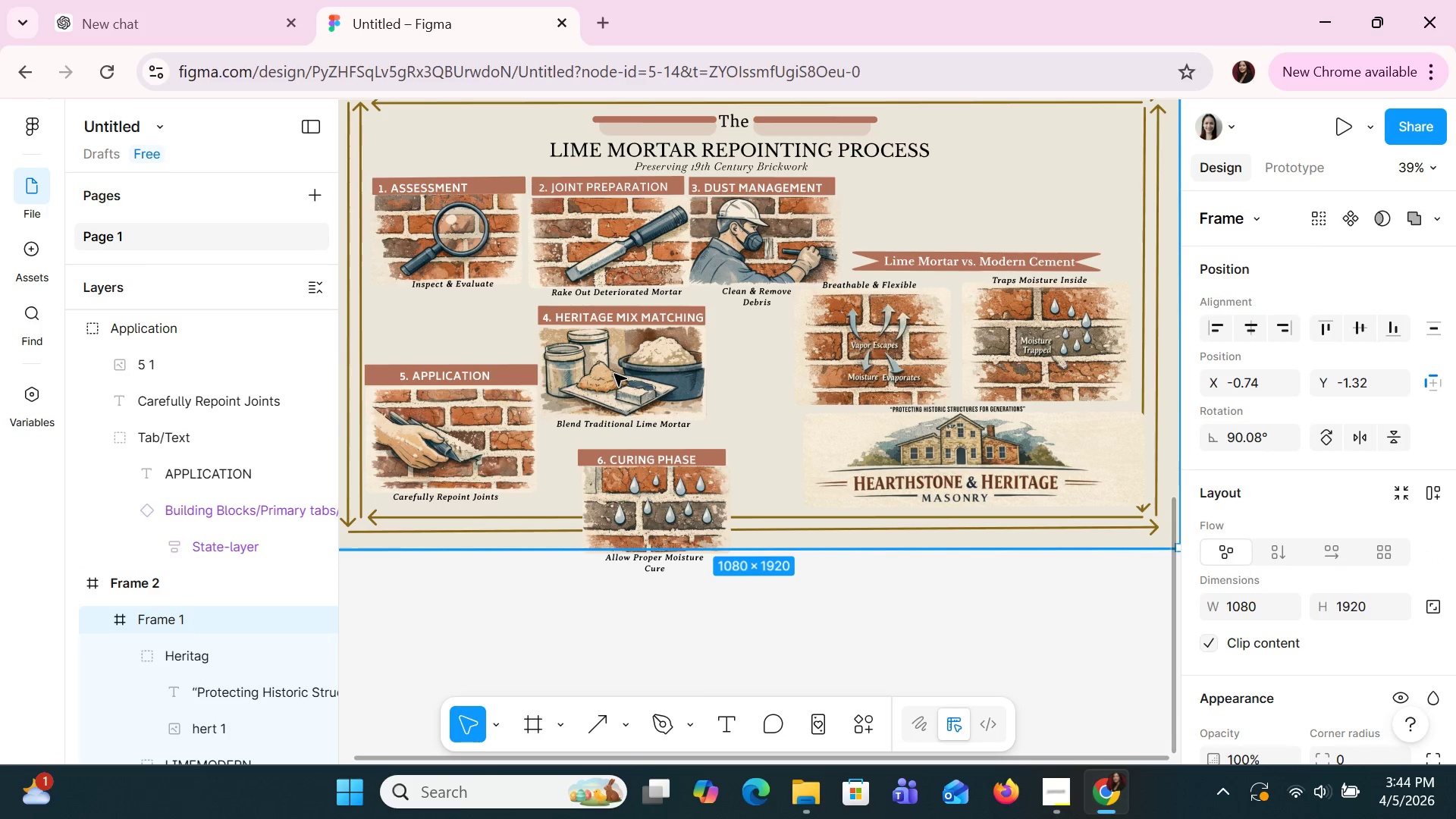 
left_click([614, 374])
 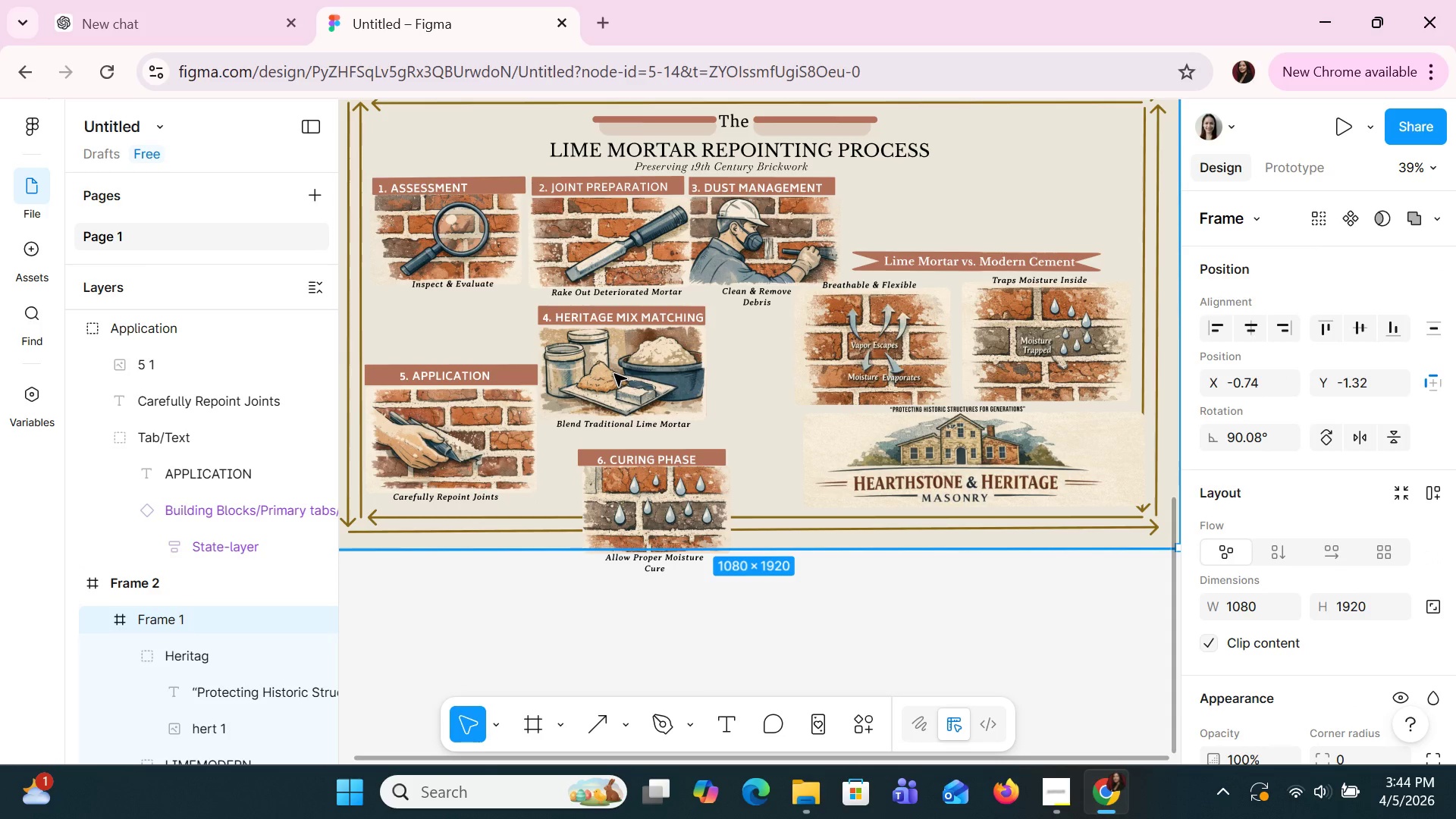 
double_click([614, 374])
 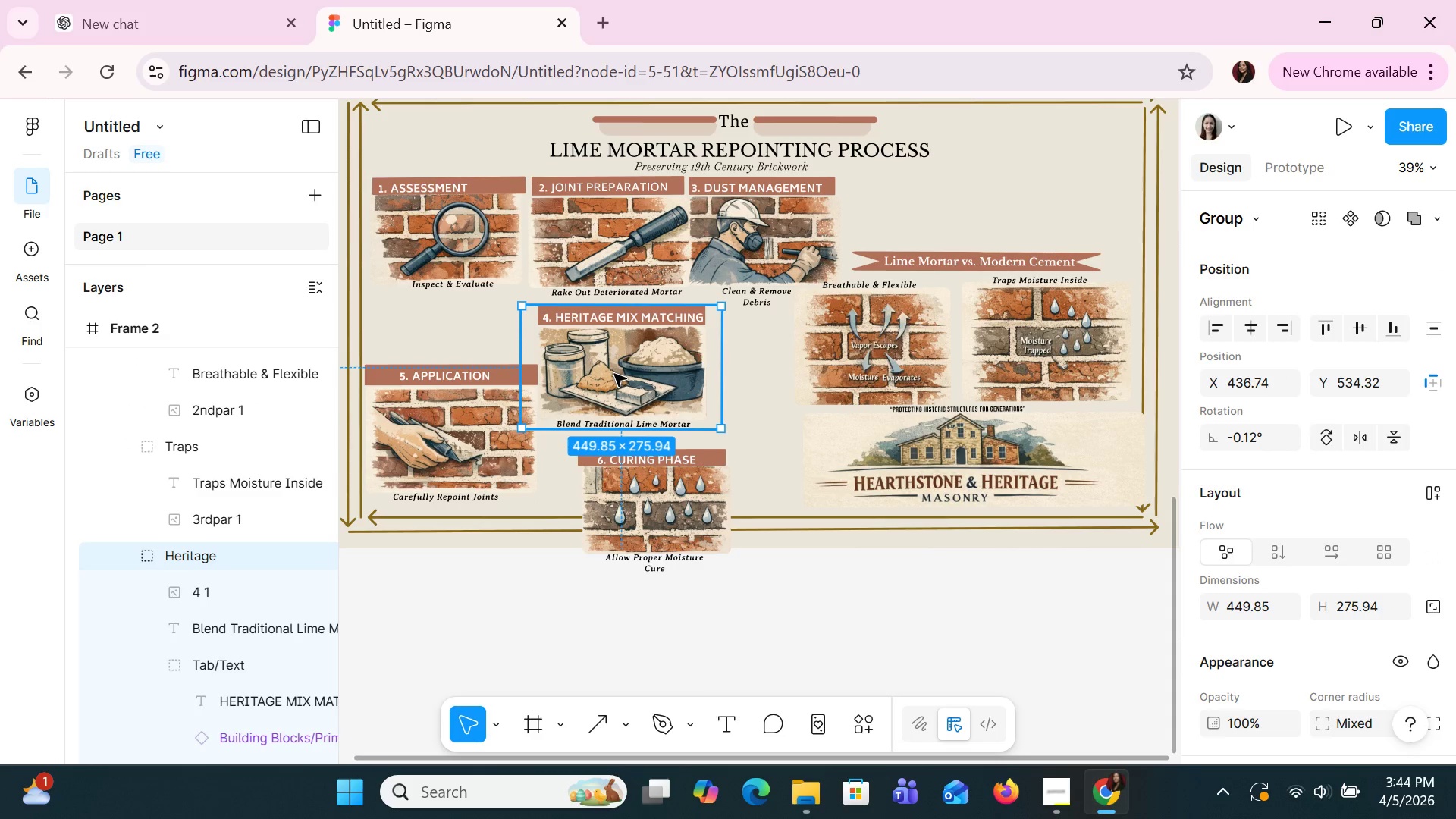 
key(ArrowUp)
 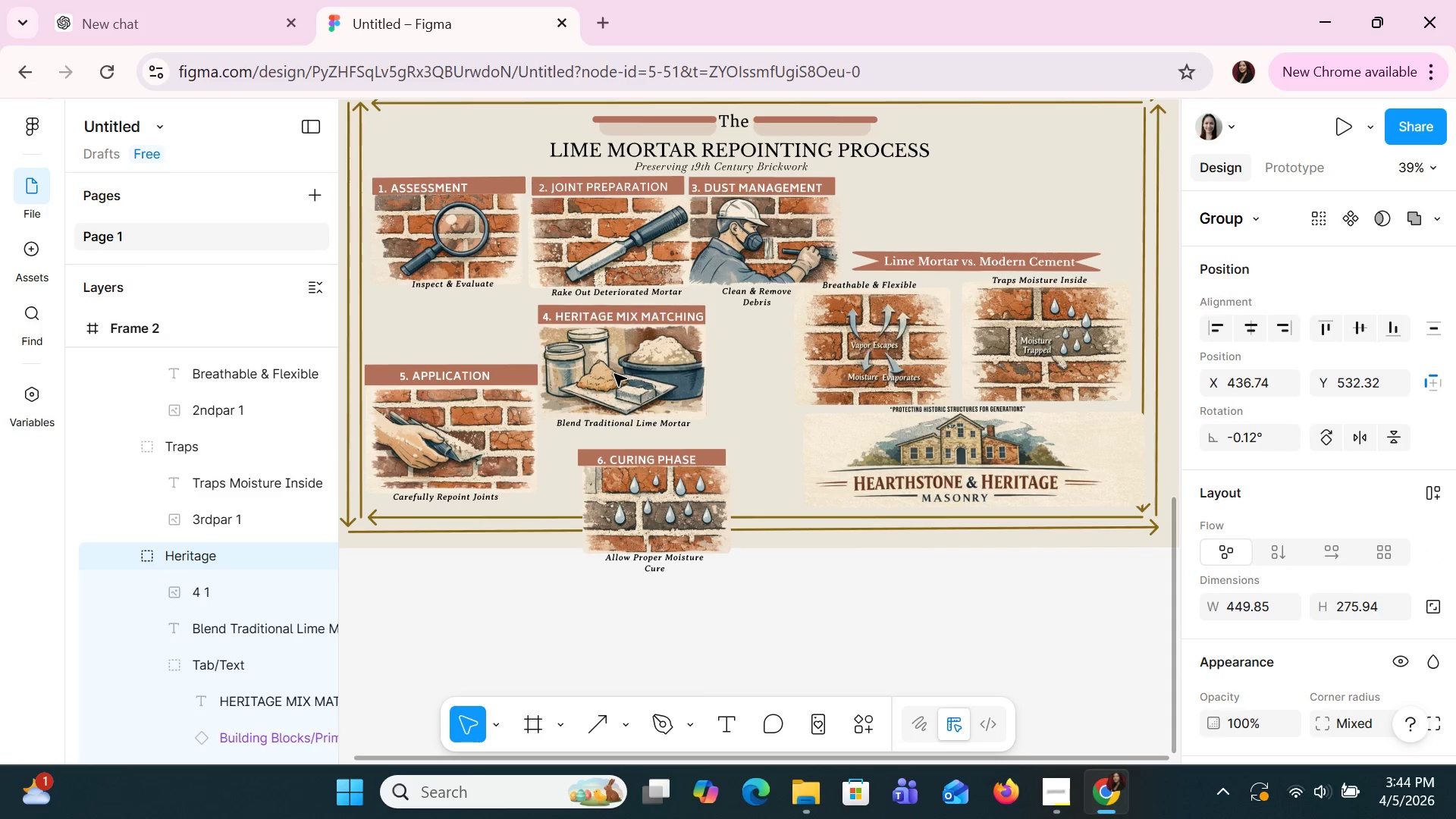 
key(ArrowUp)
 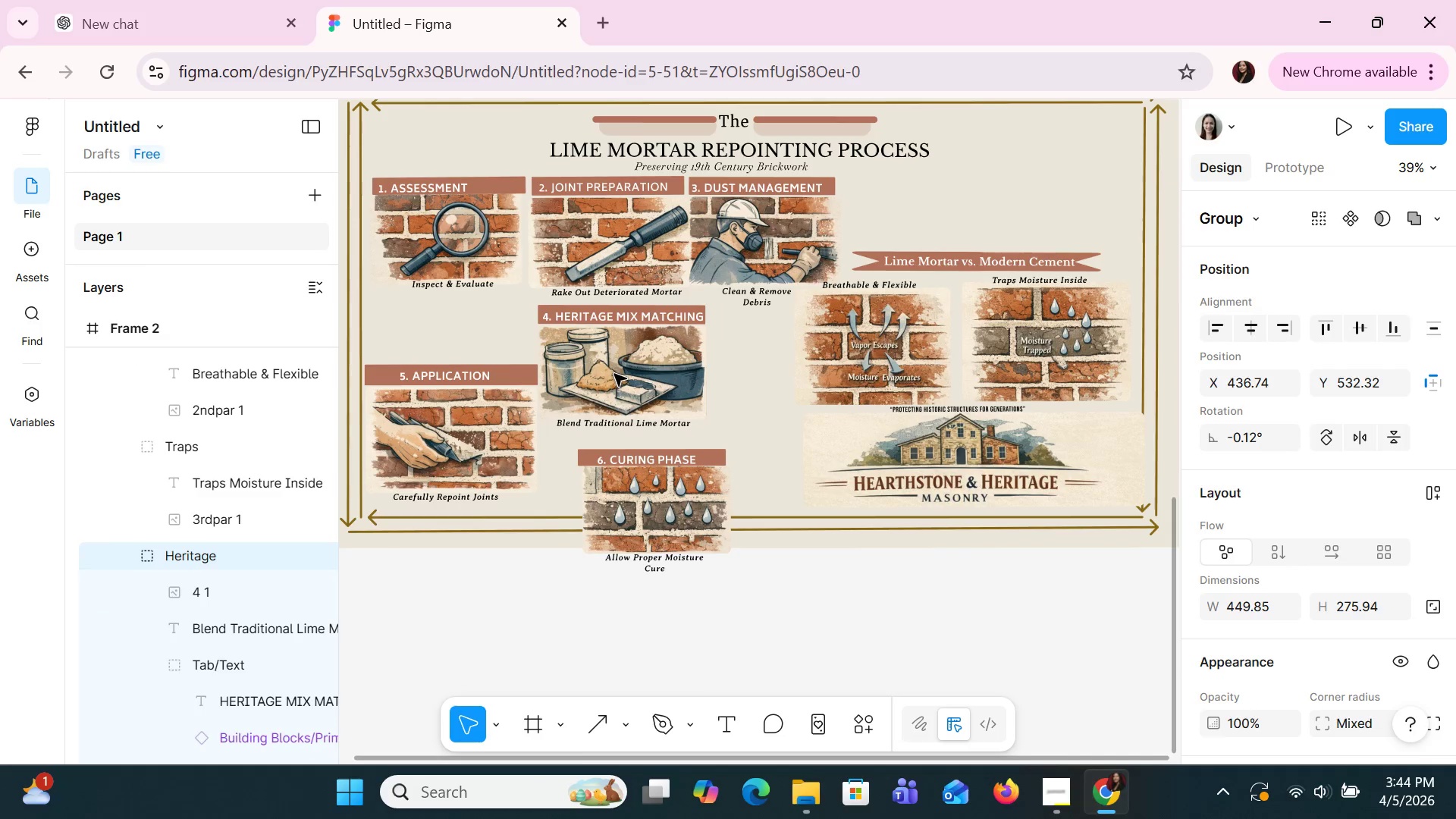 
key(ArrowUp)
 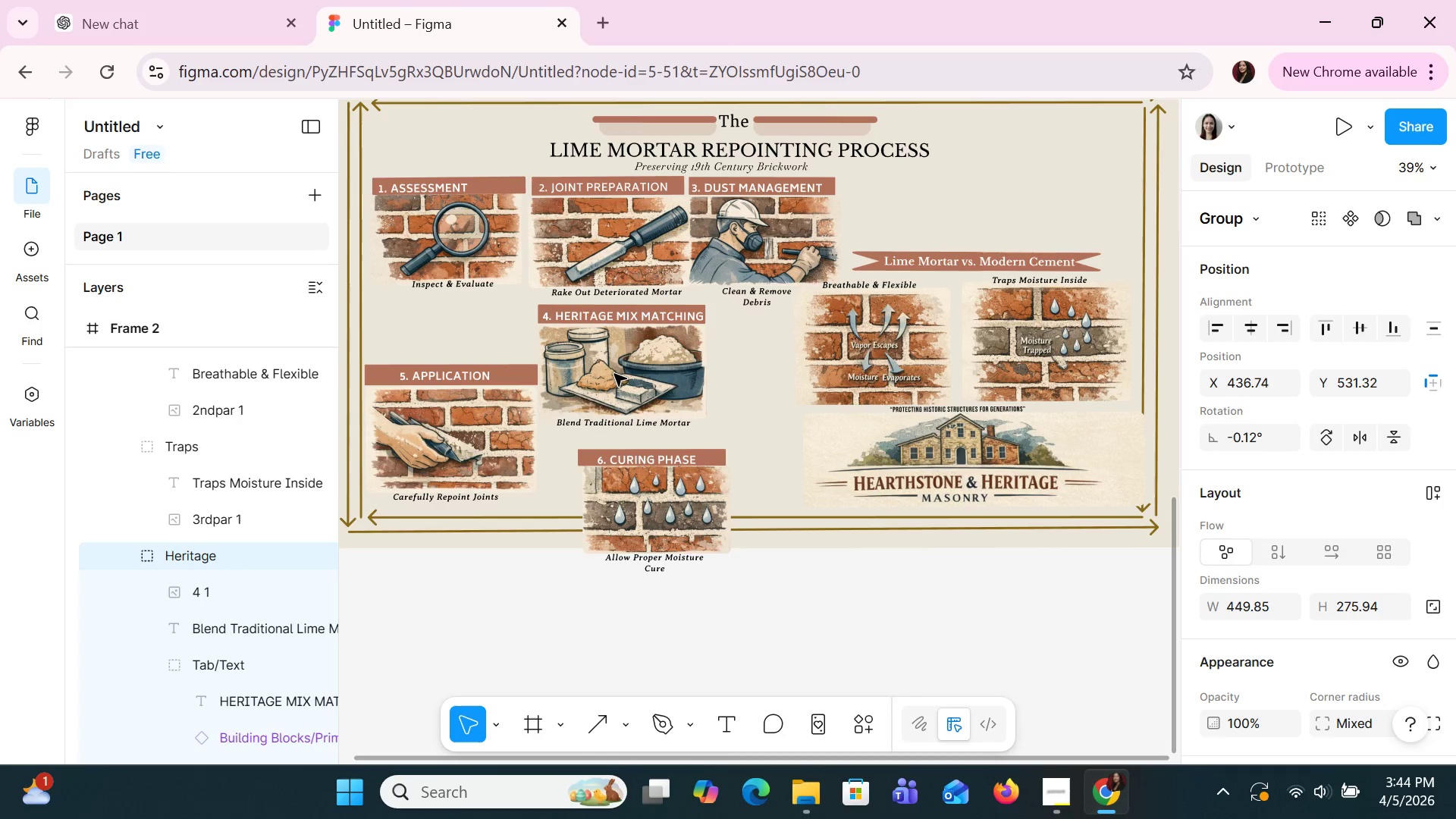 
key(ArrowUp)
 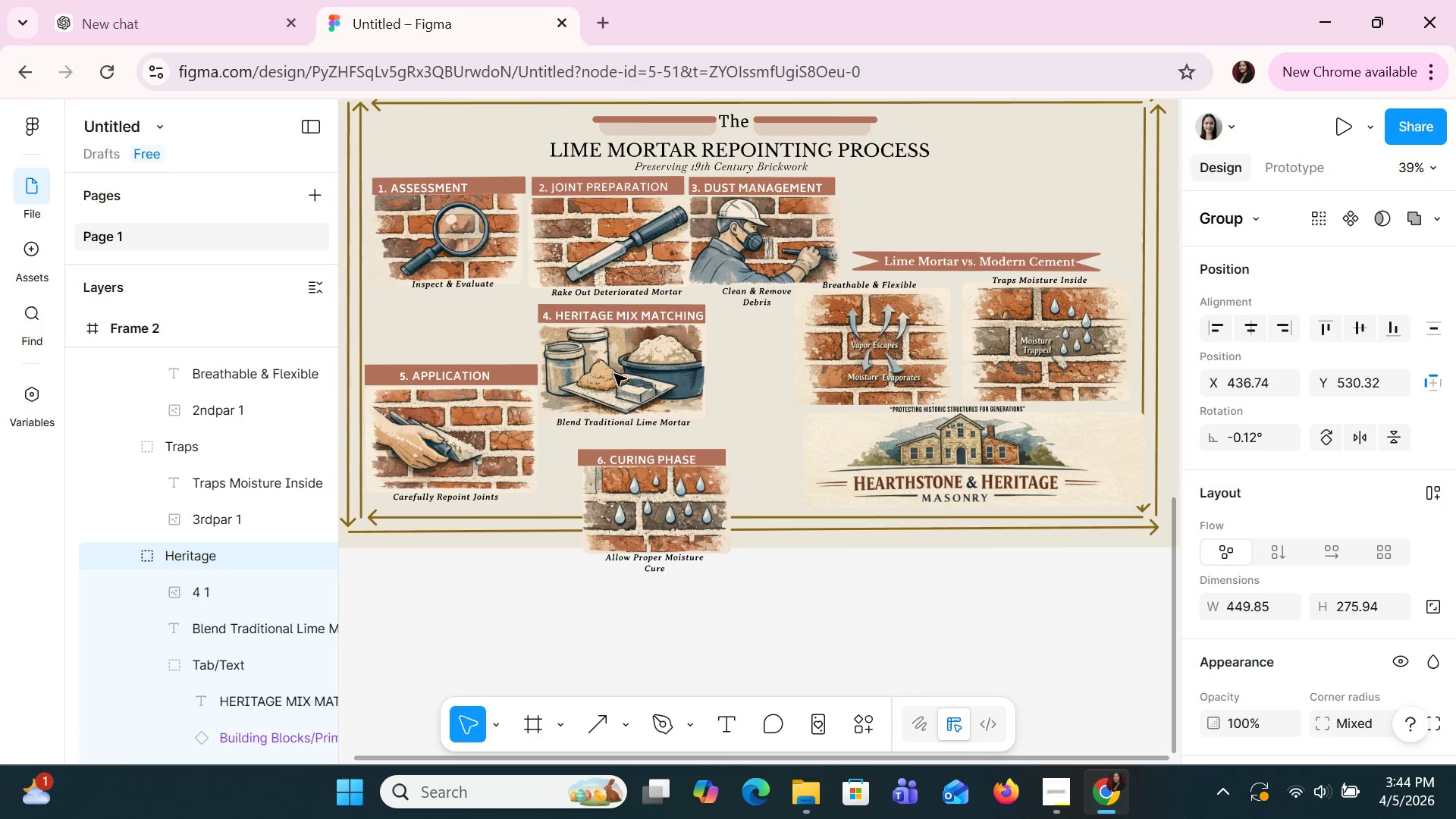 
key(ArrowUp)
 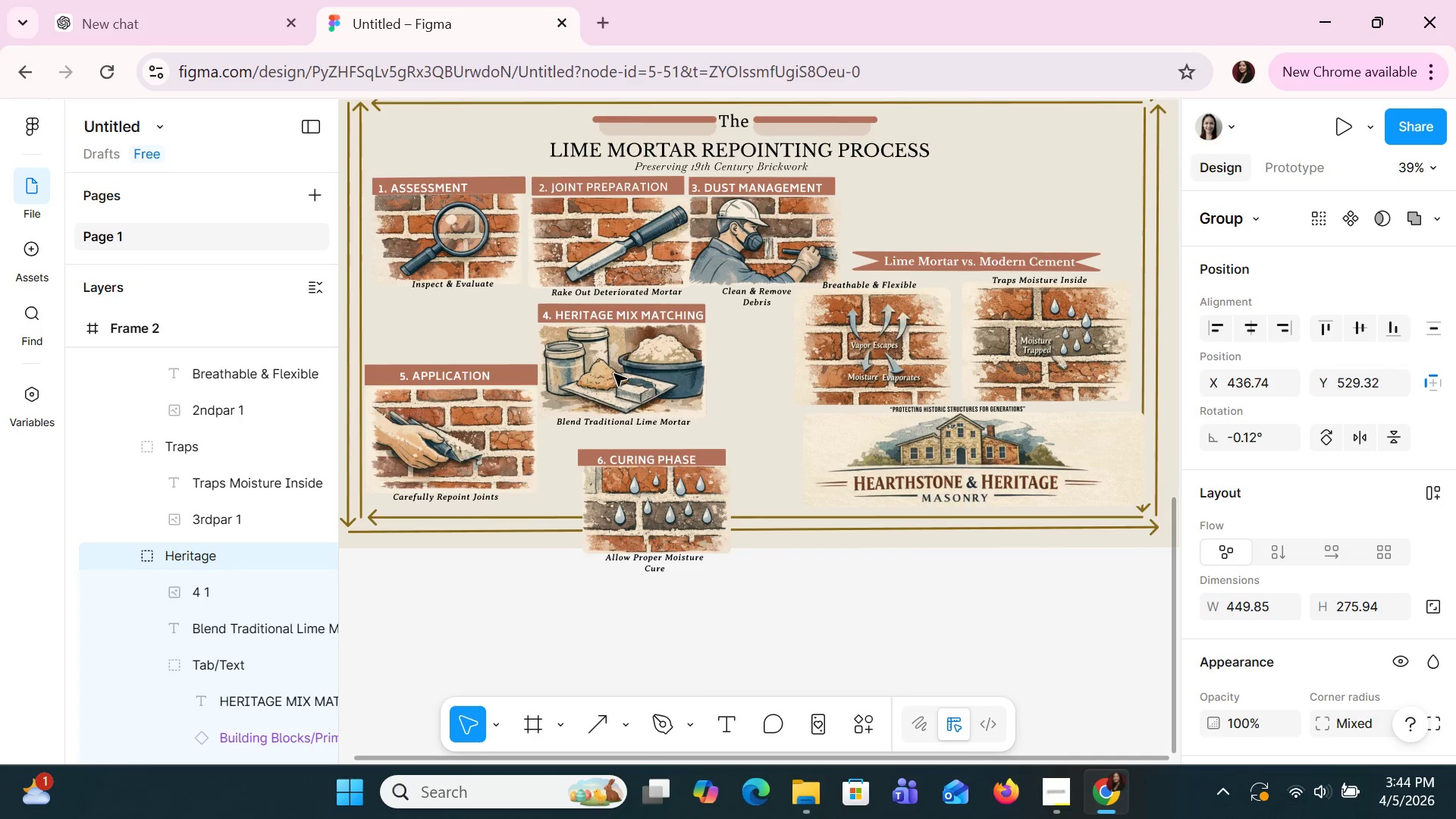 
key(ArrowUp)
 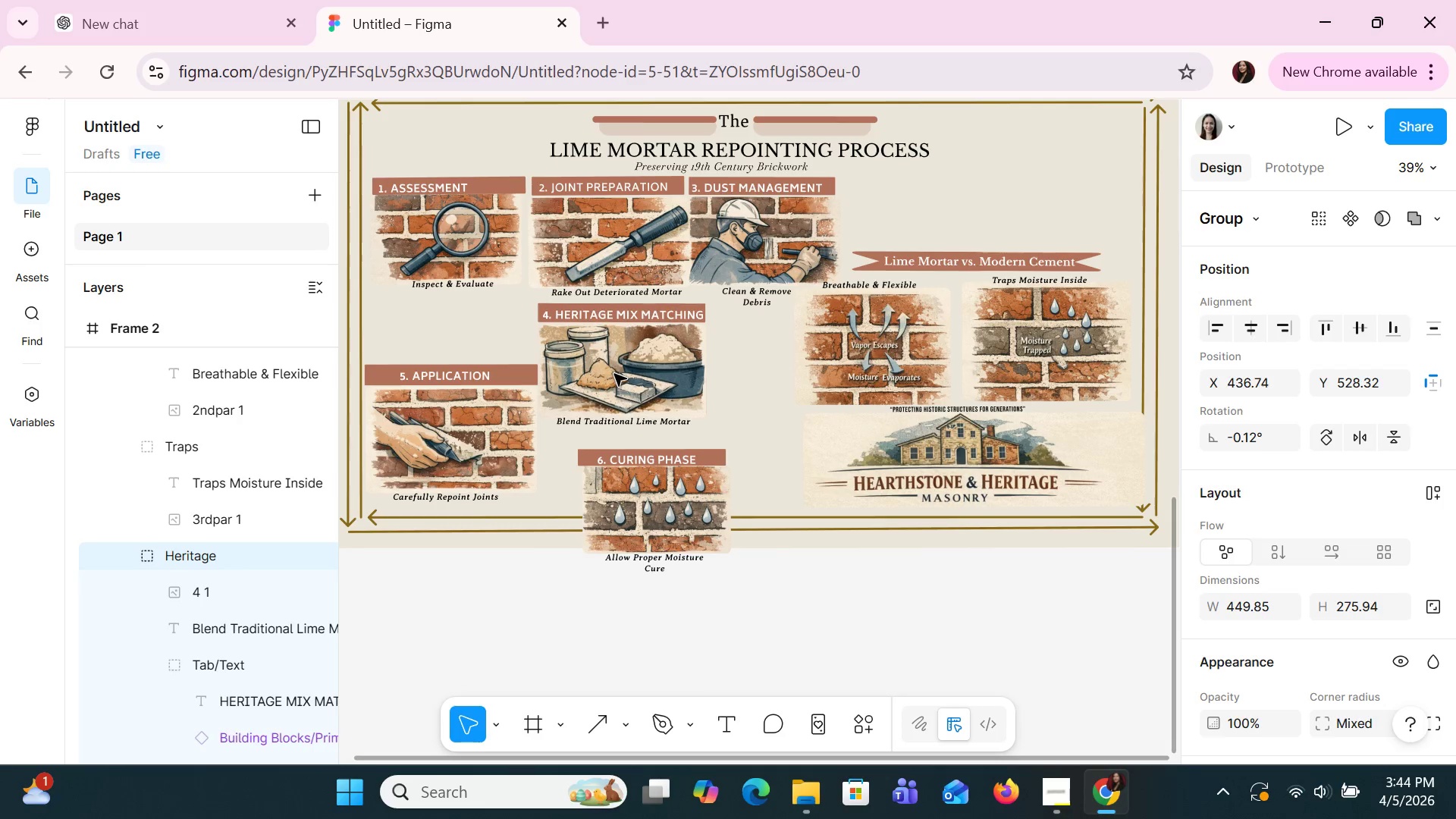 
key(ArrowUp)
 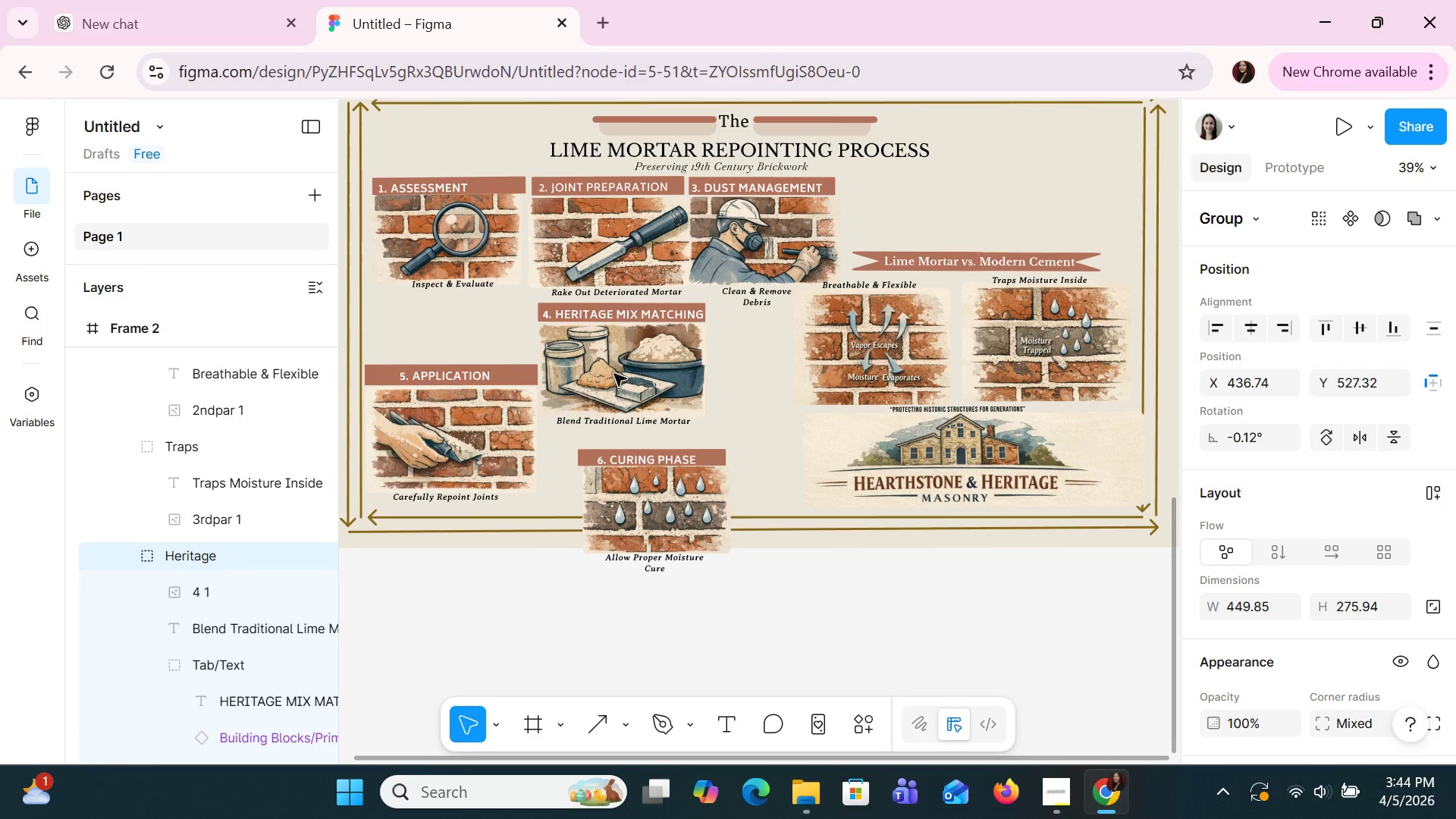 
key(ArrowLeft)
 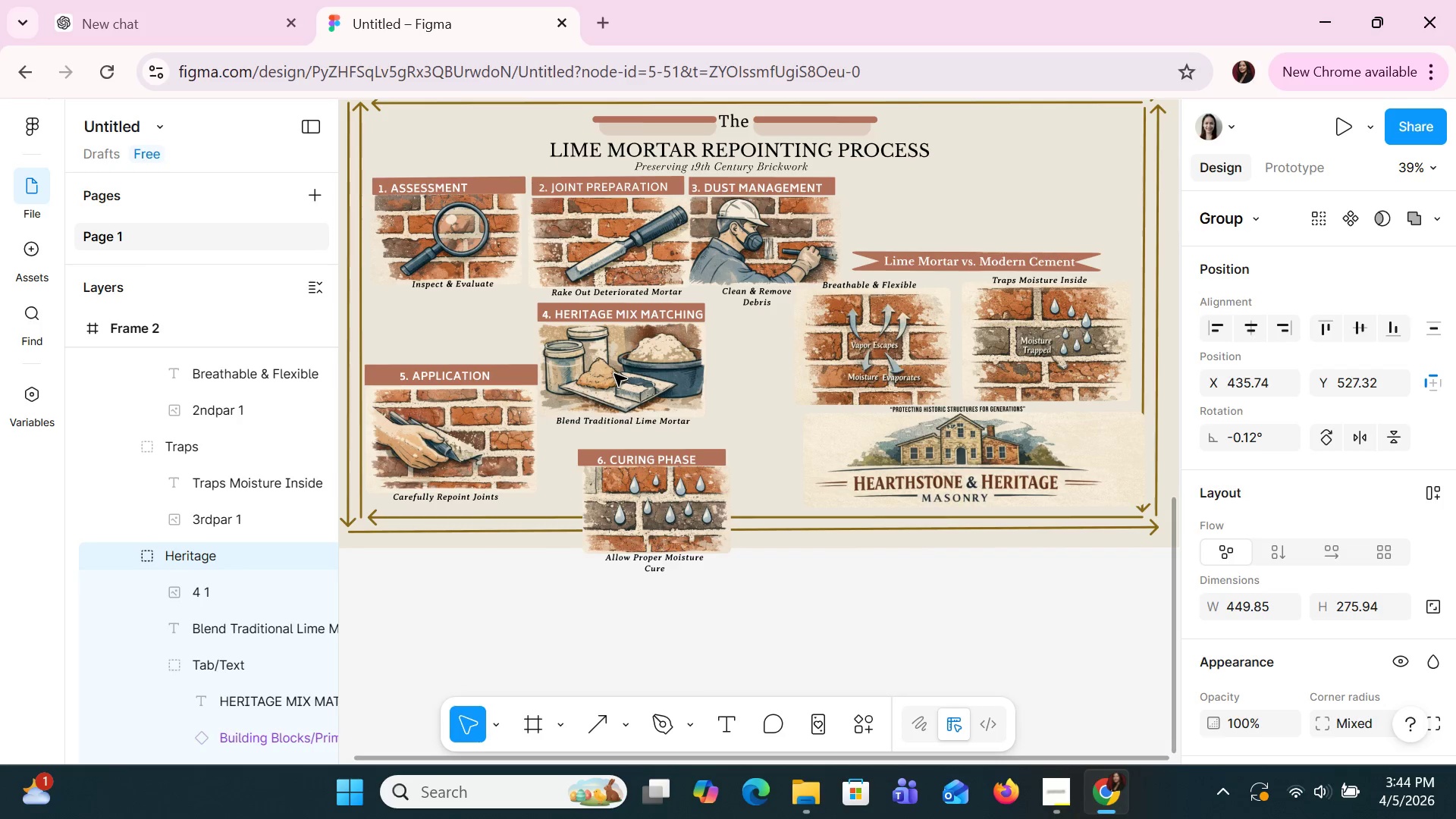 
key(ArrowLeft)
 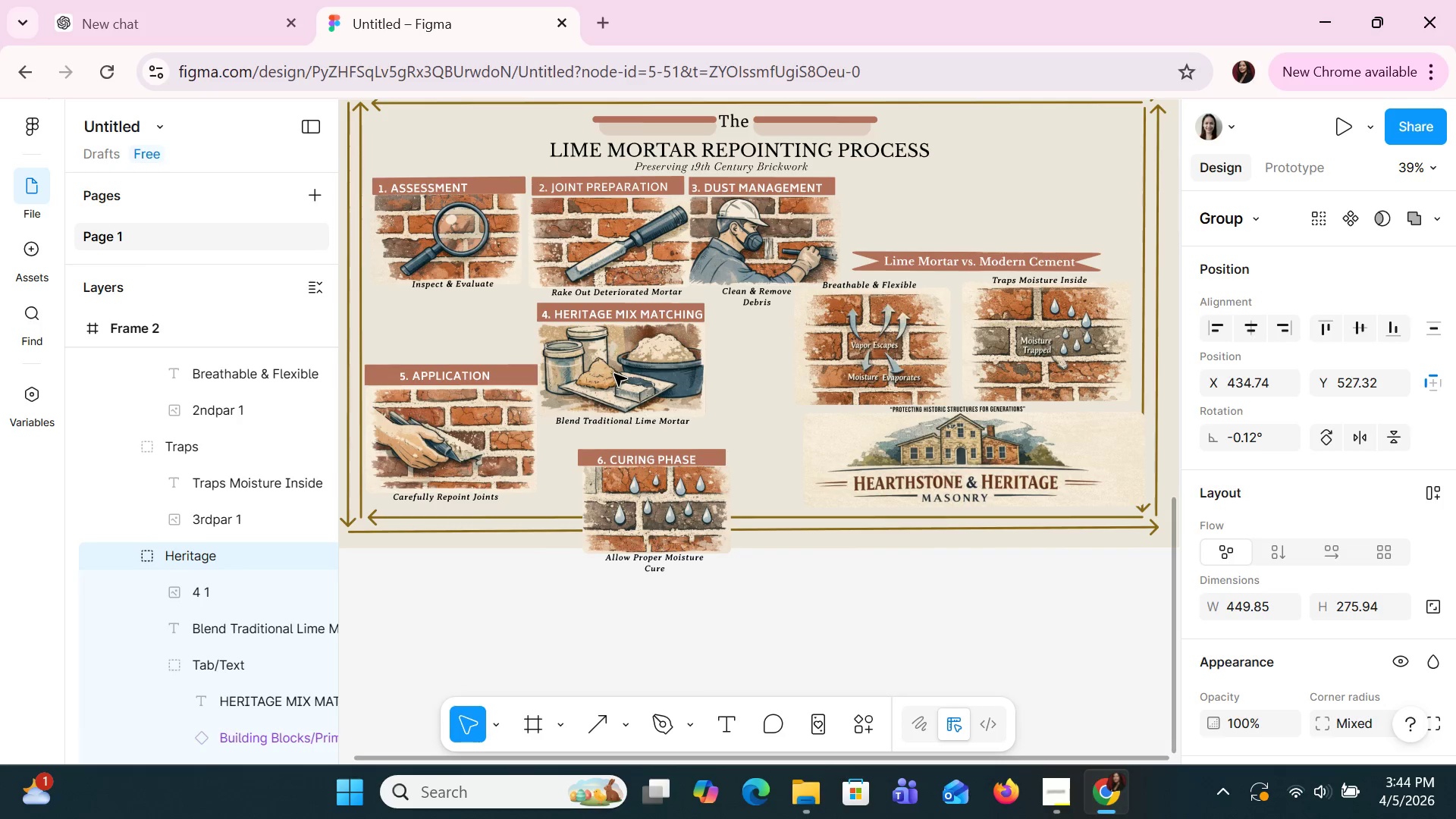 
key(ArrowLeft)
 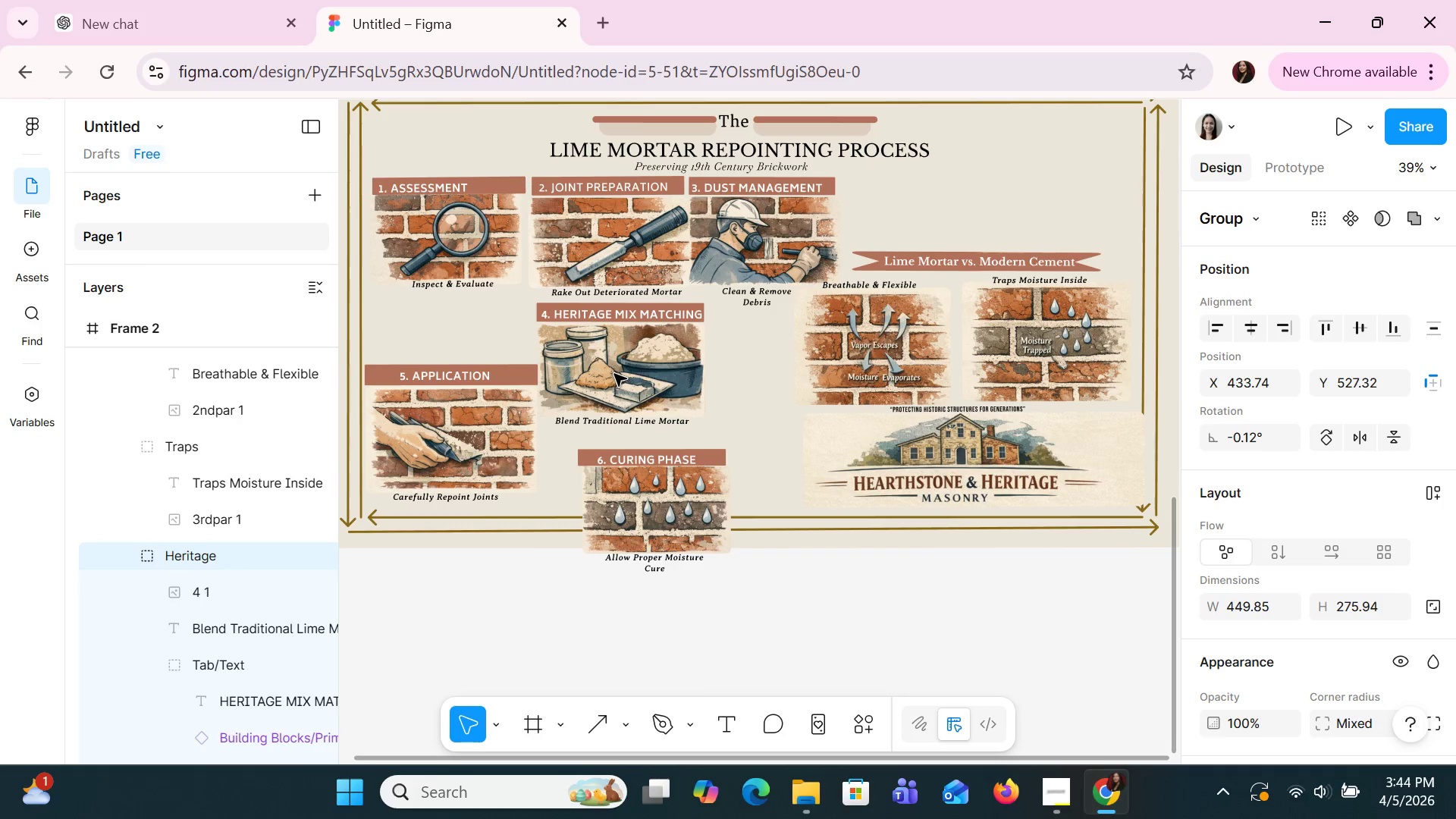 
key(ArrowLeft)
 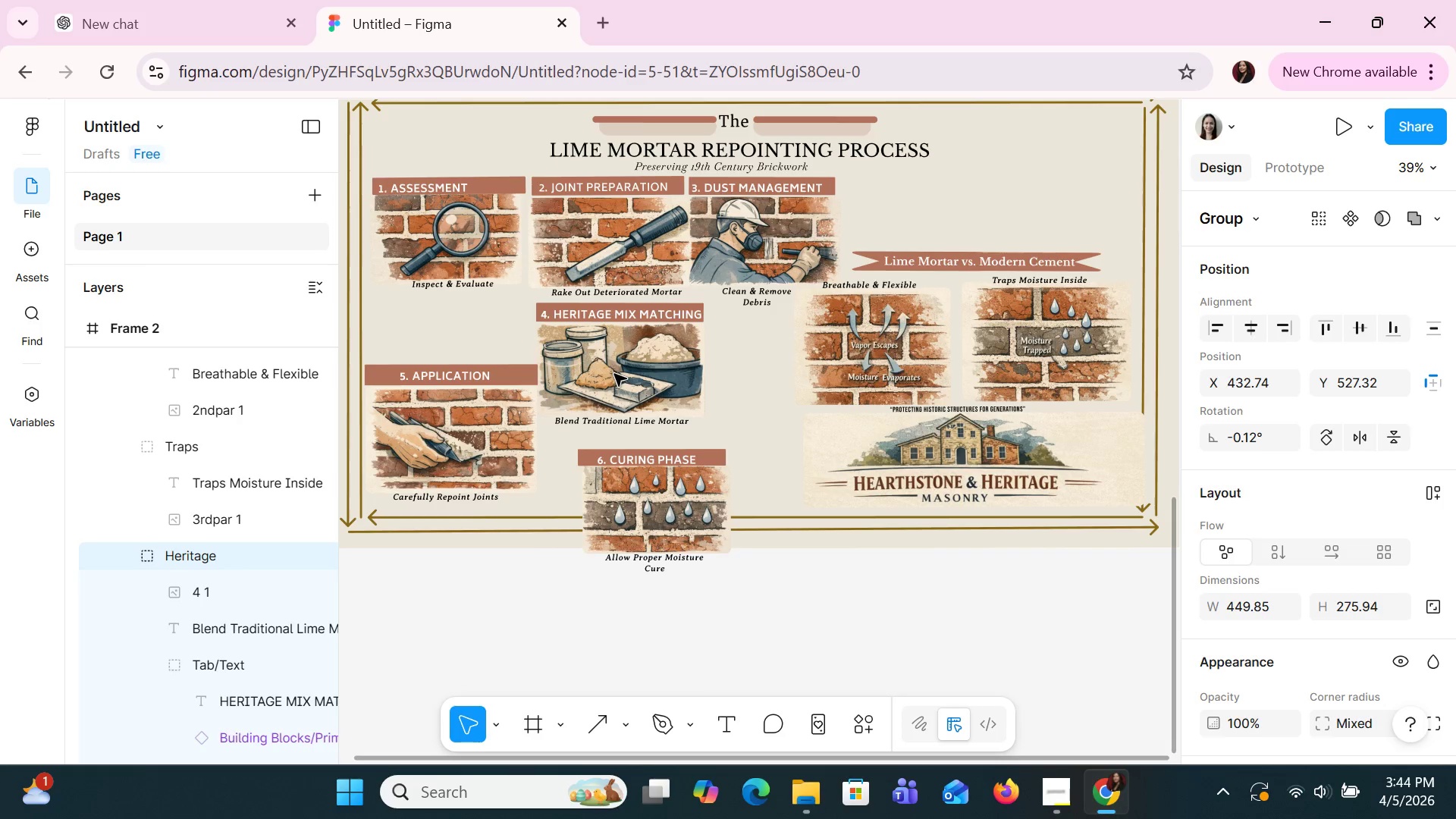 
key(ArrowUp)
 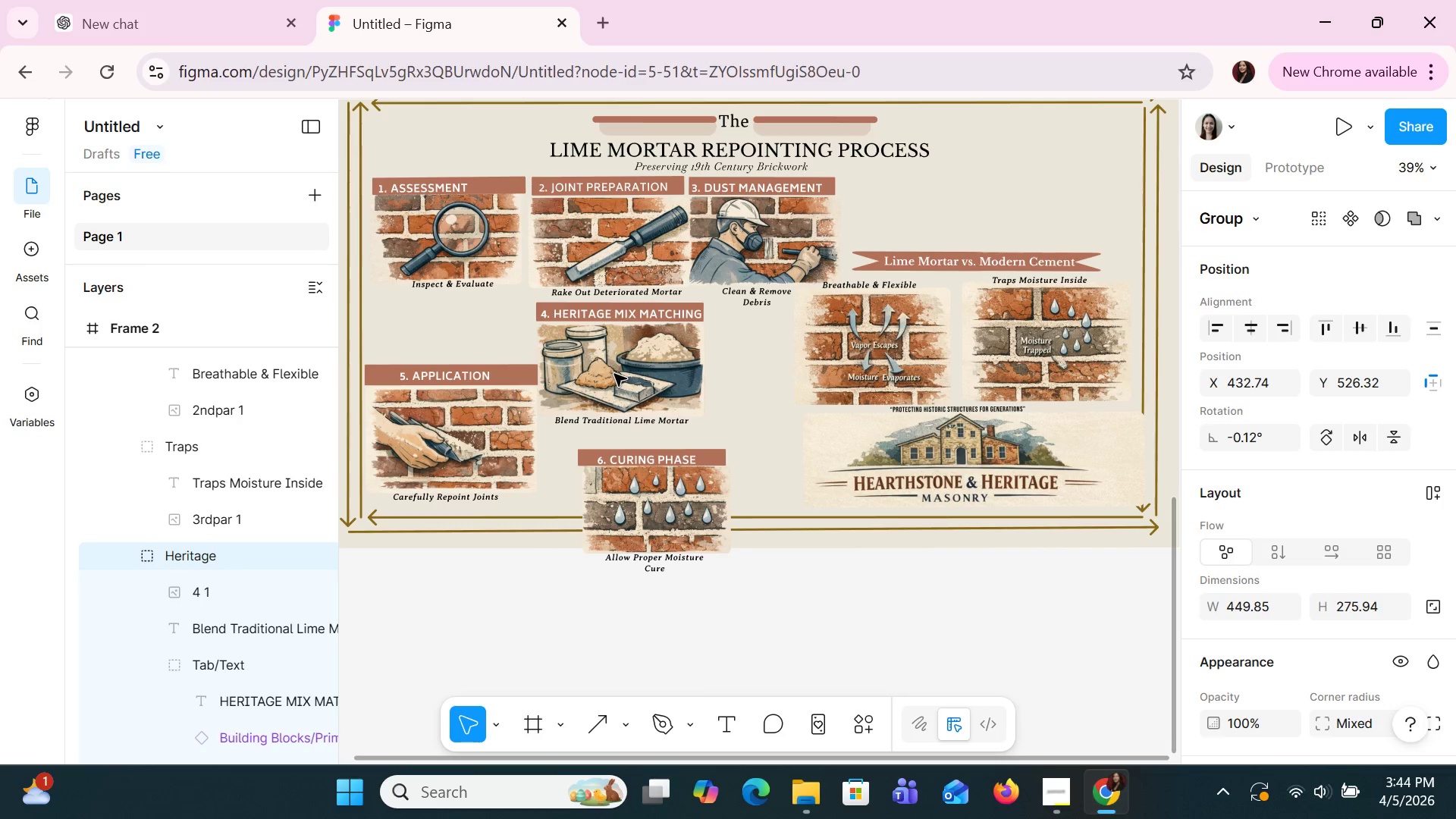 
key(ArrowUp)
 